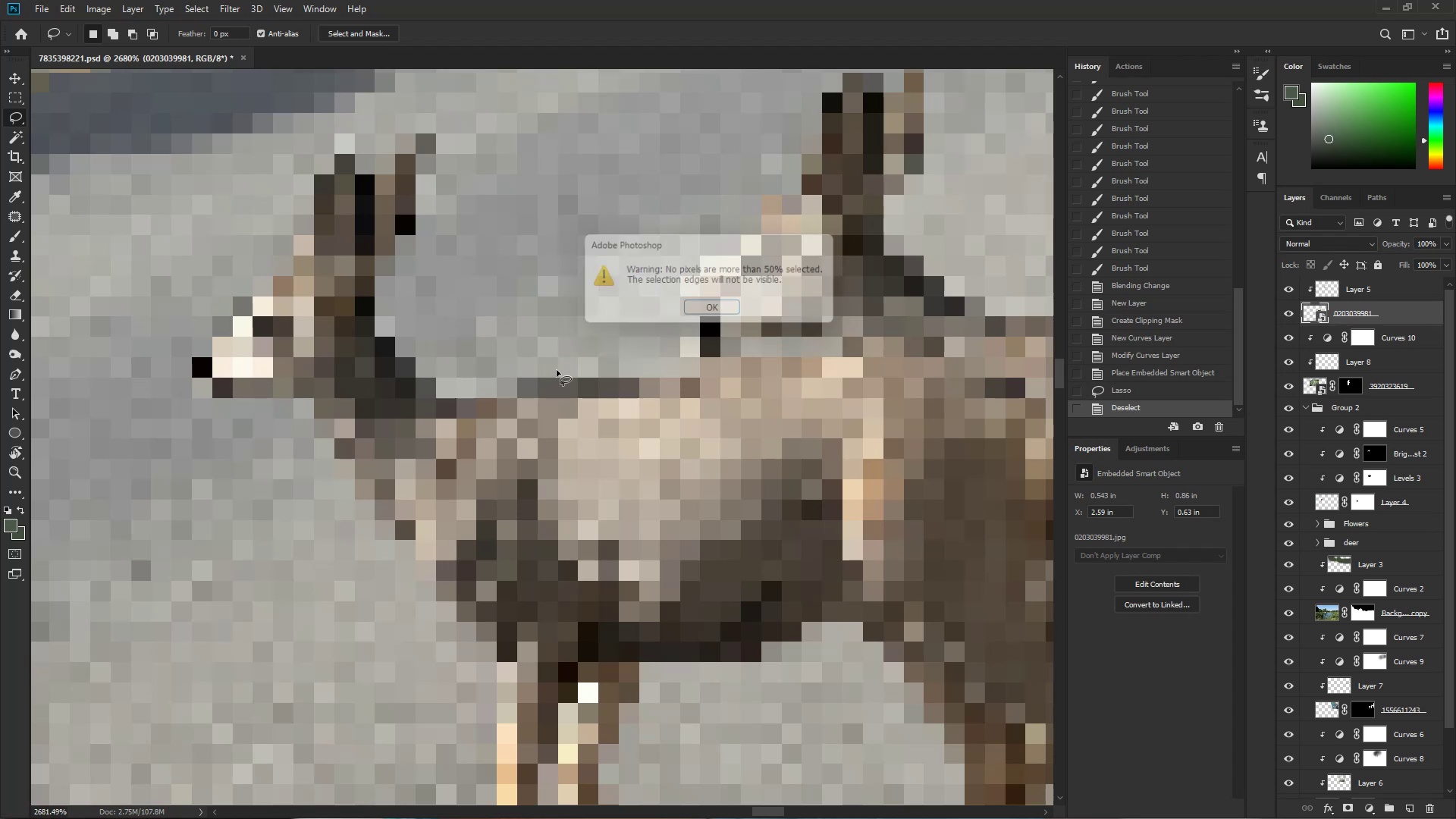 
left_click_drag(start_coordinate=[611, 366], to_coordinate=[548, 380])
 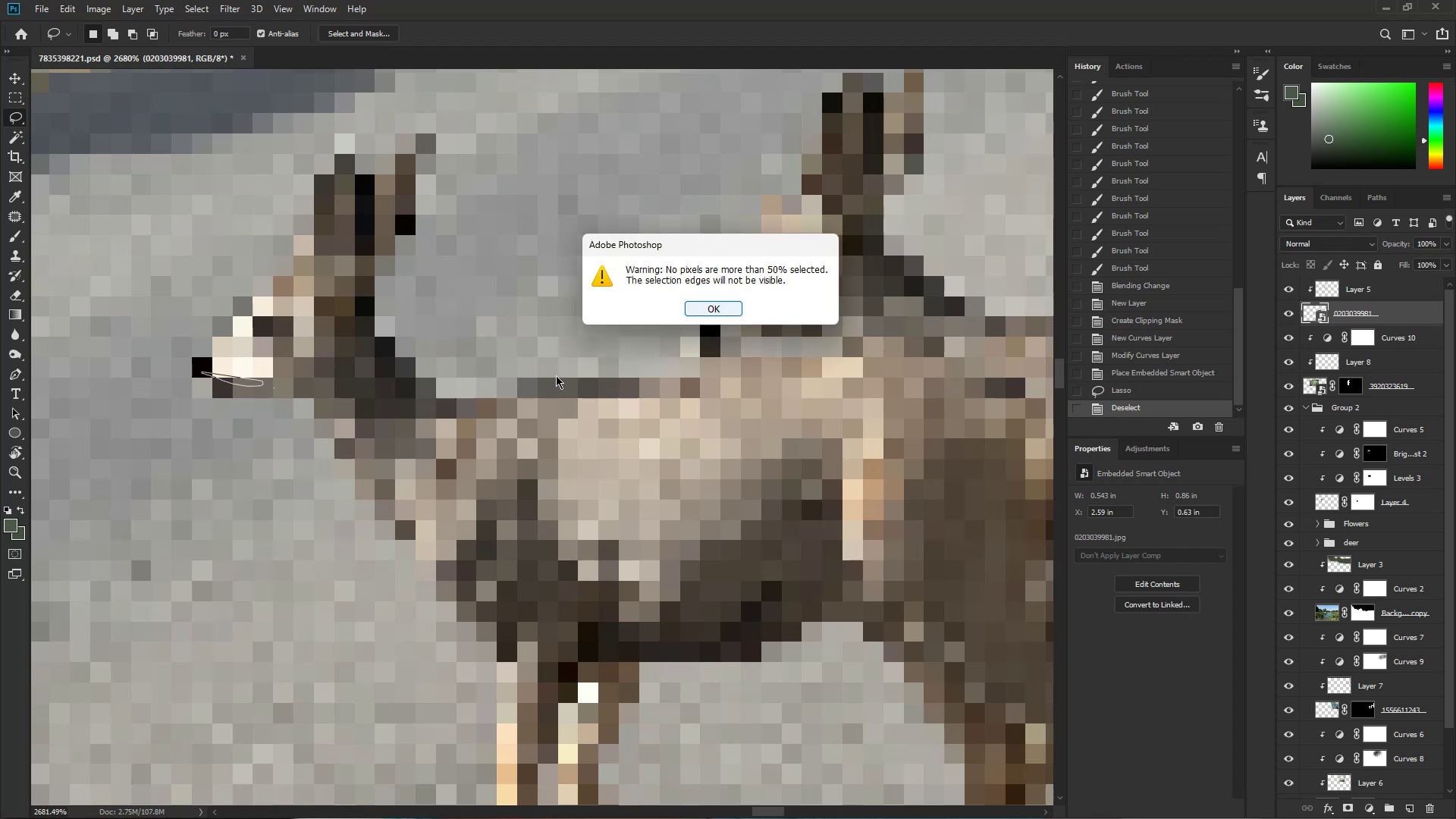 
key(Escape)
 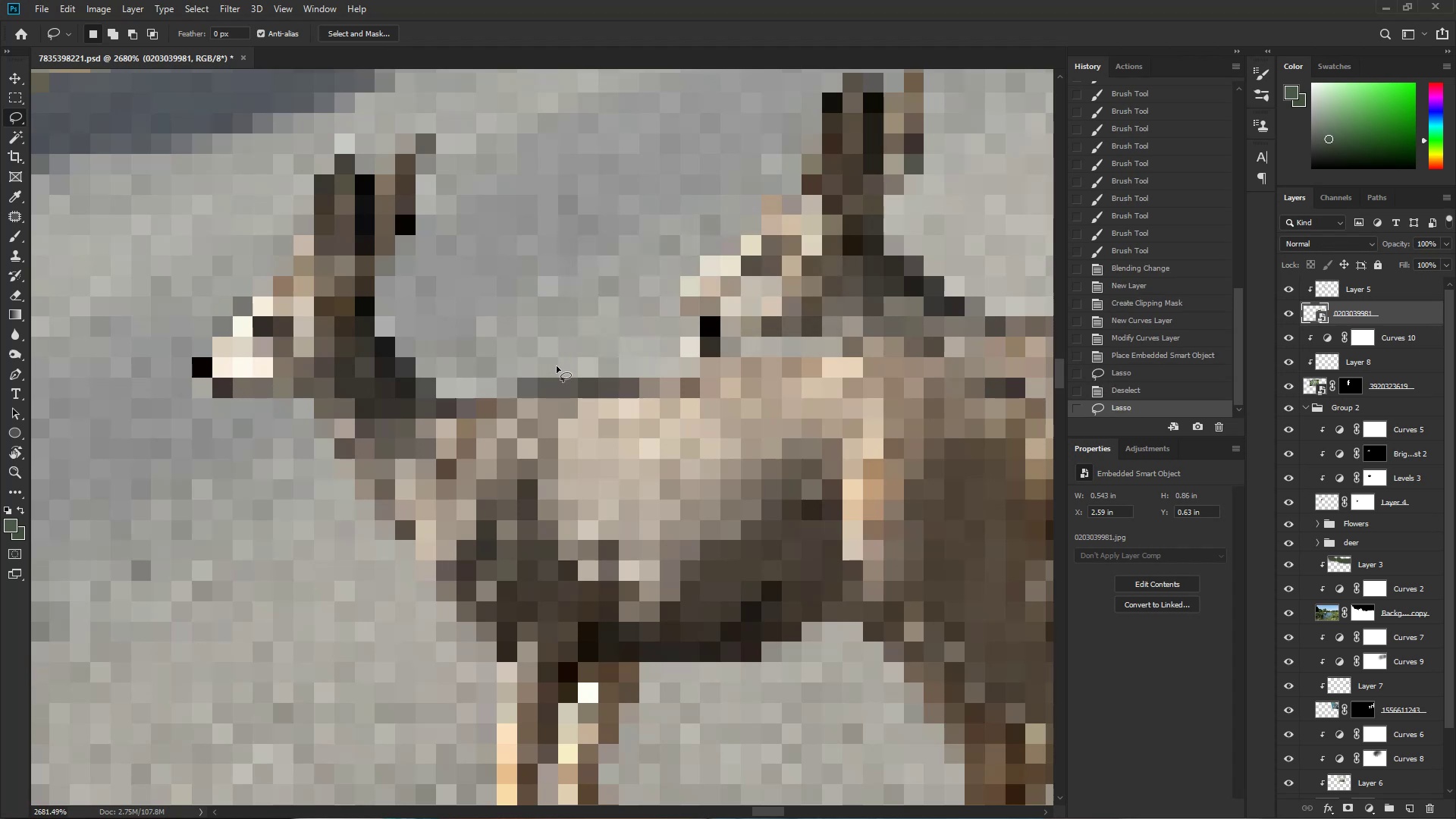 
key(Alt+Control+Shift+Z)
 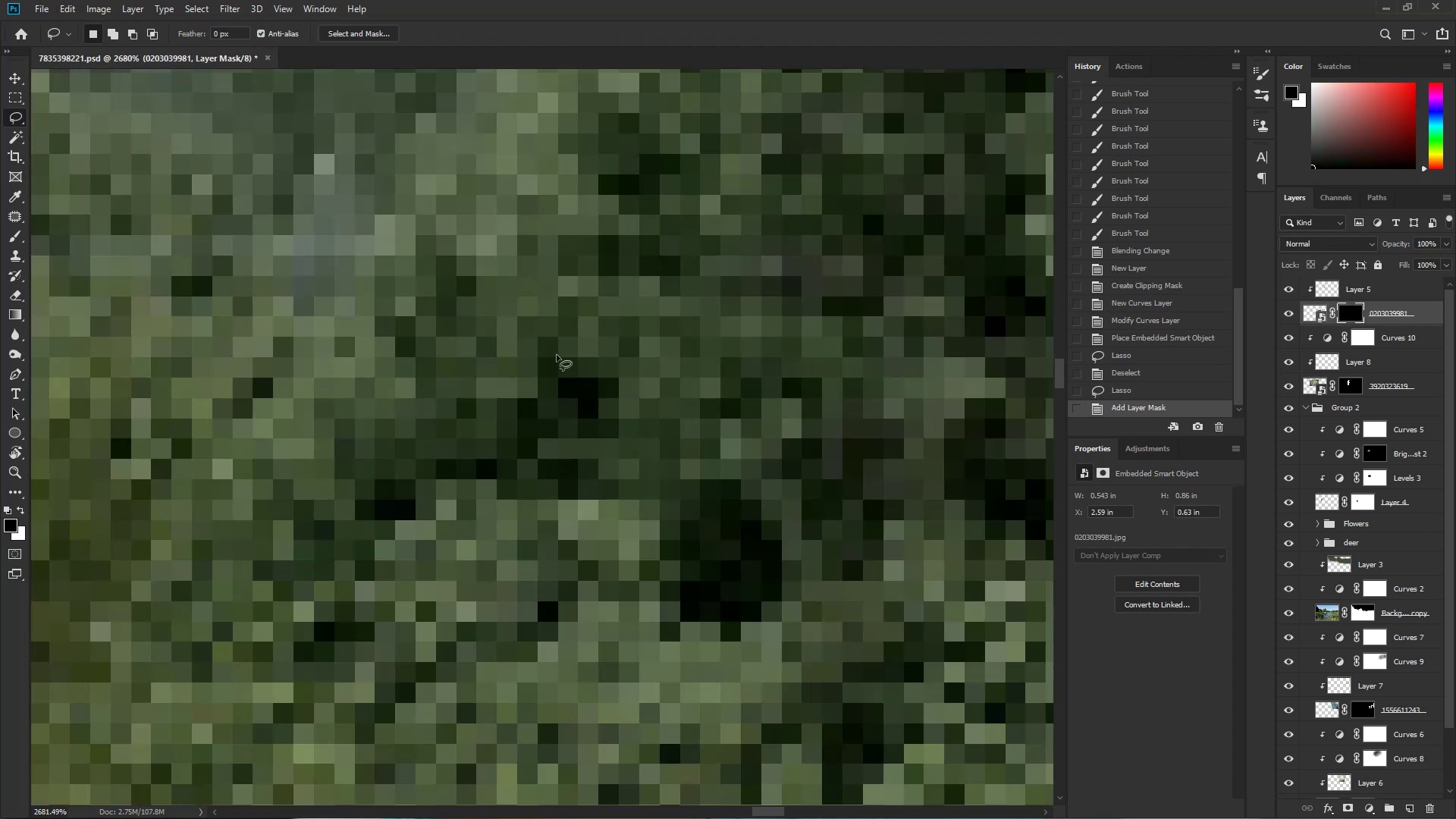 
key(Control+I)
 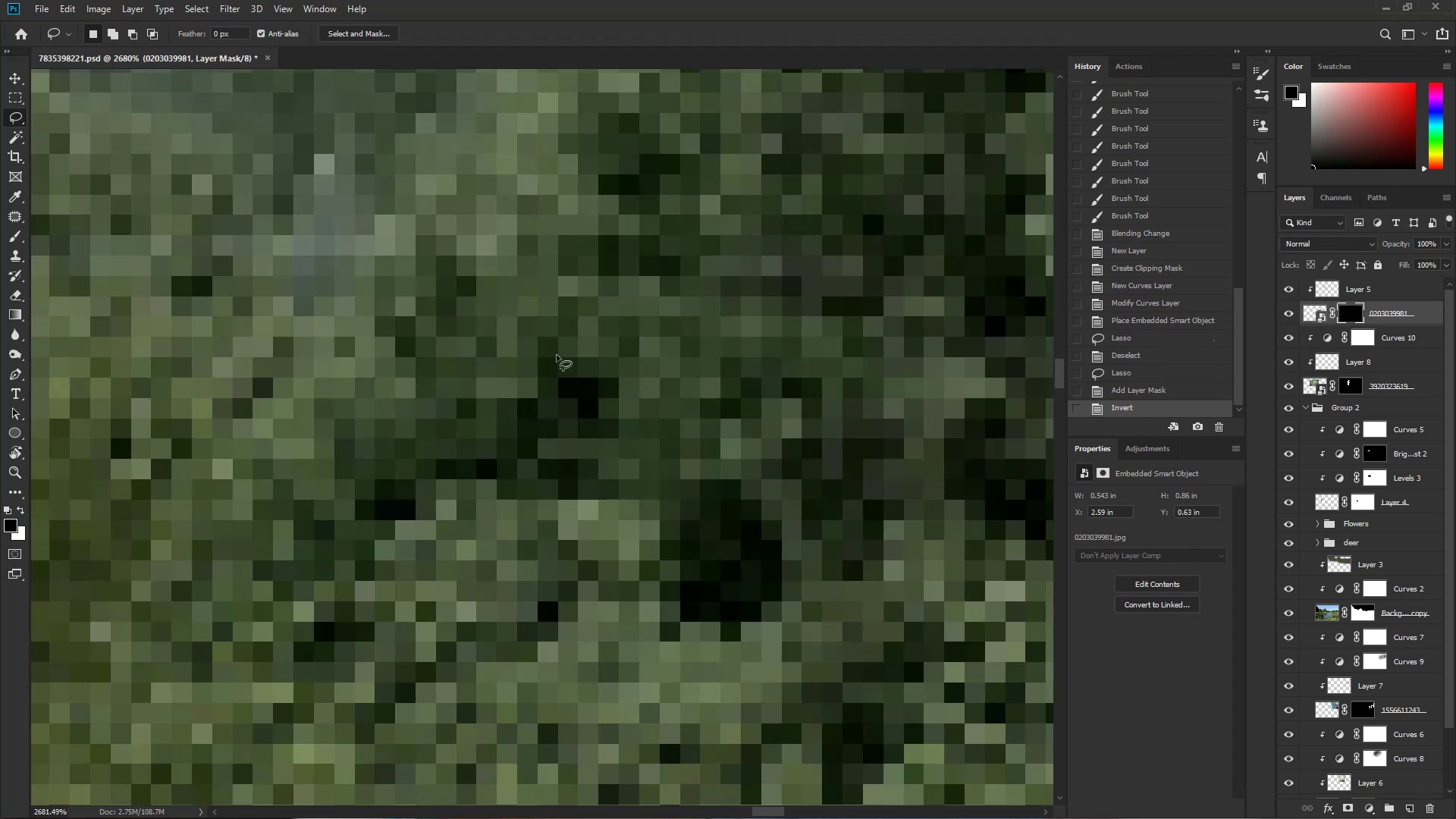 
key(Control+ControlLeft)
 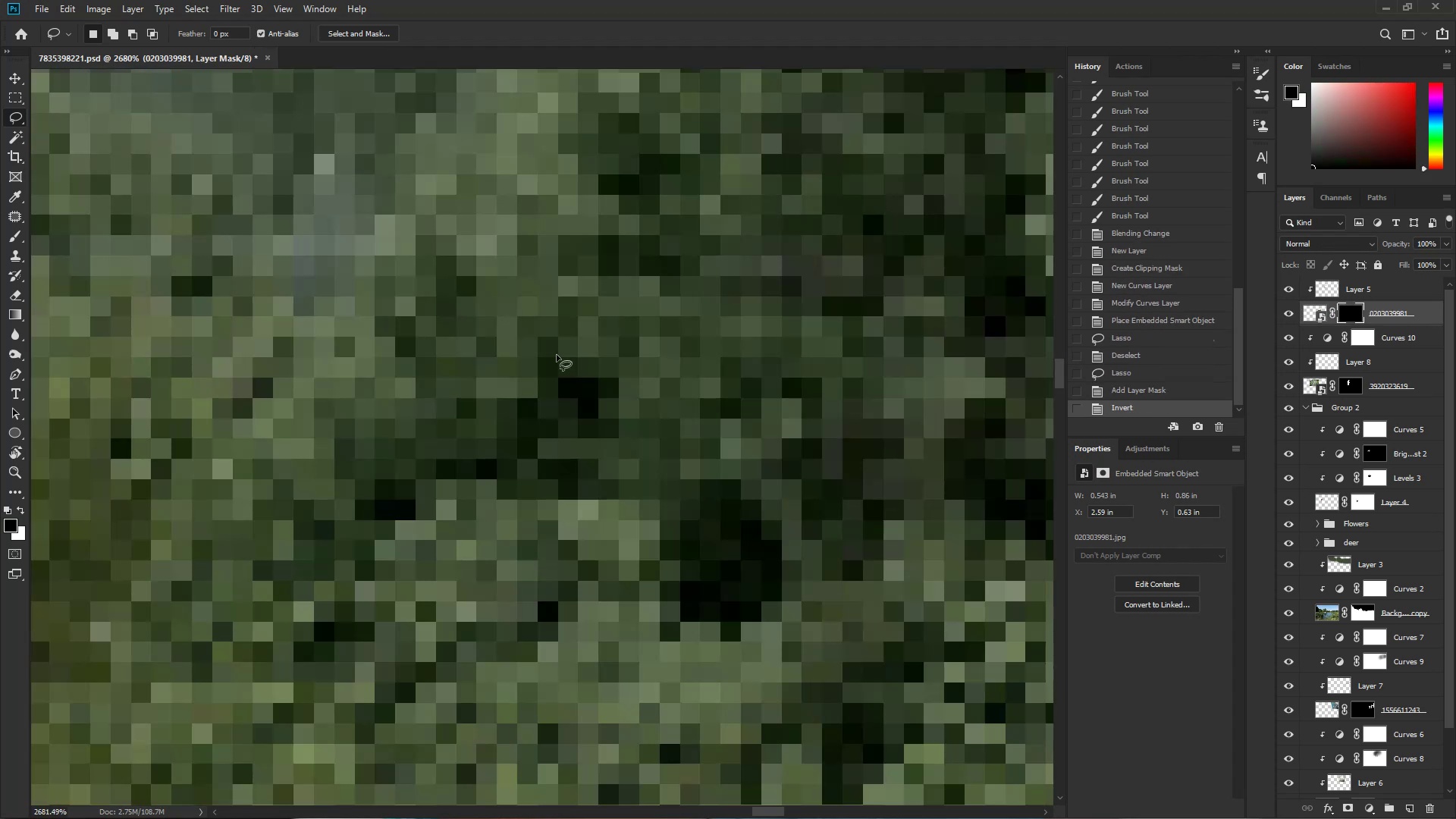 
key(Control+Z)
 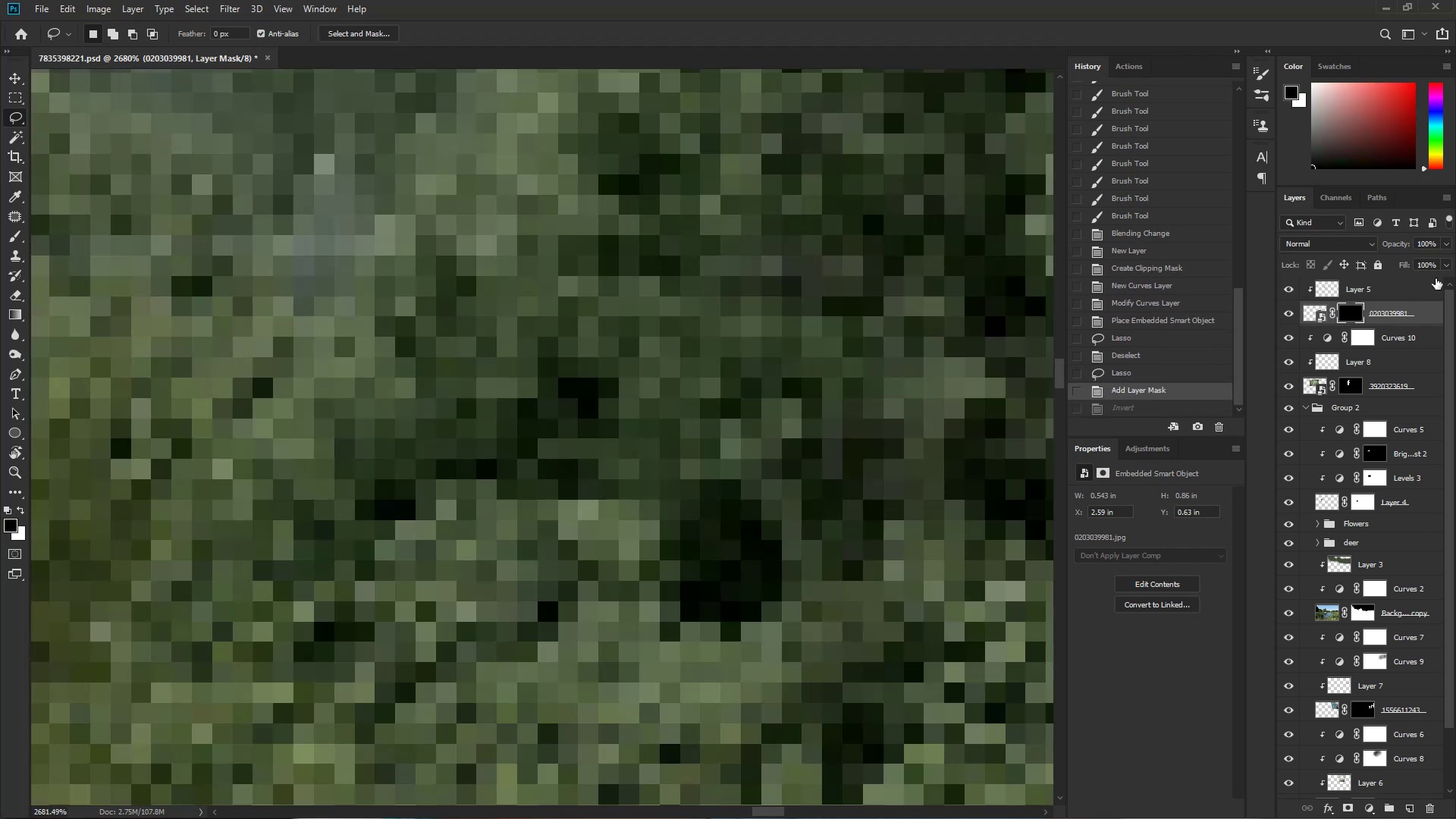 
left_click([1450, 244])
 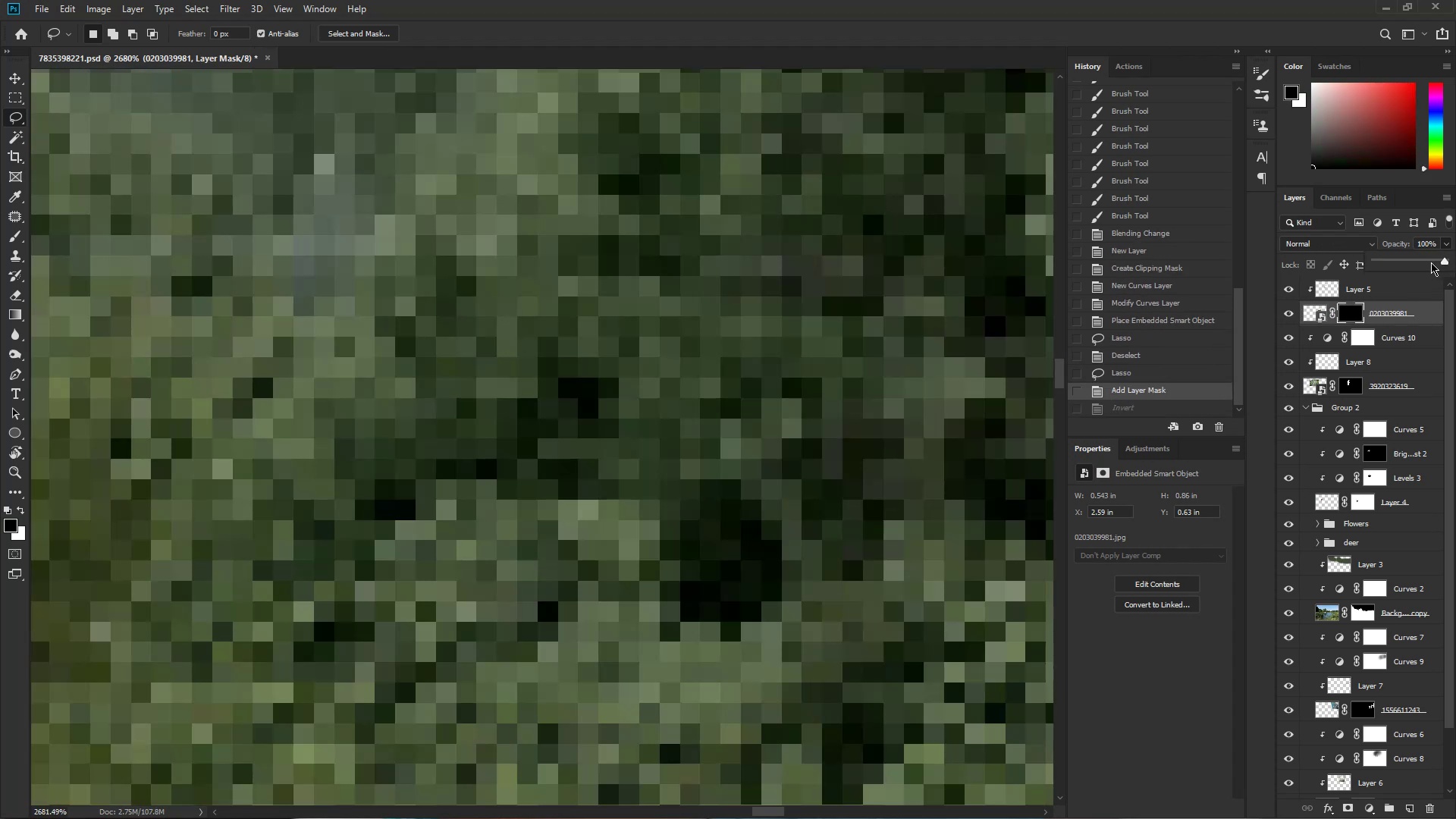 
left_click([1430, 262])
 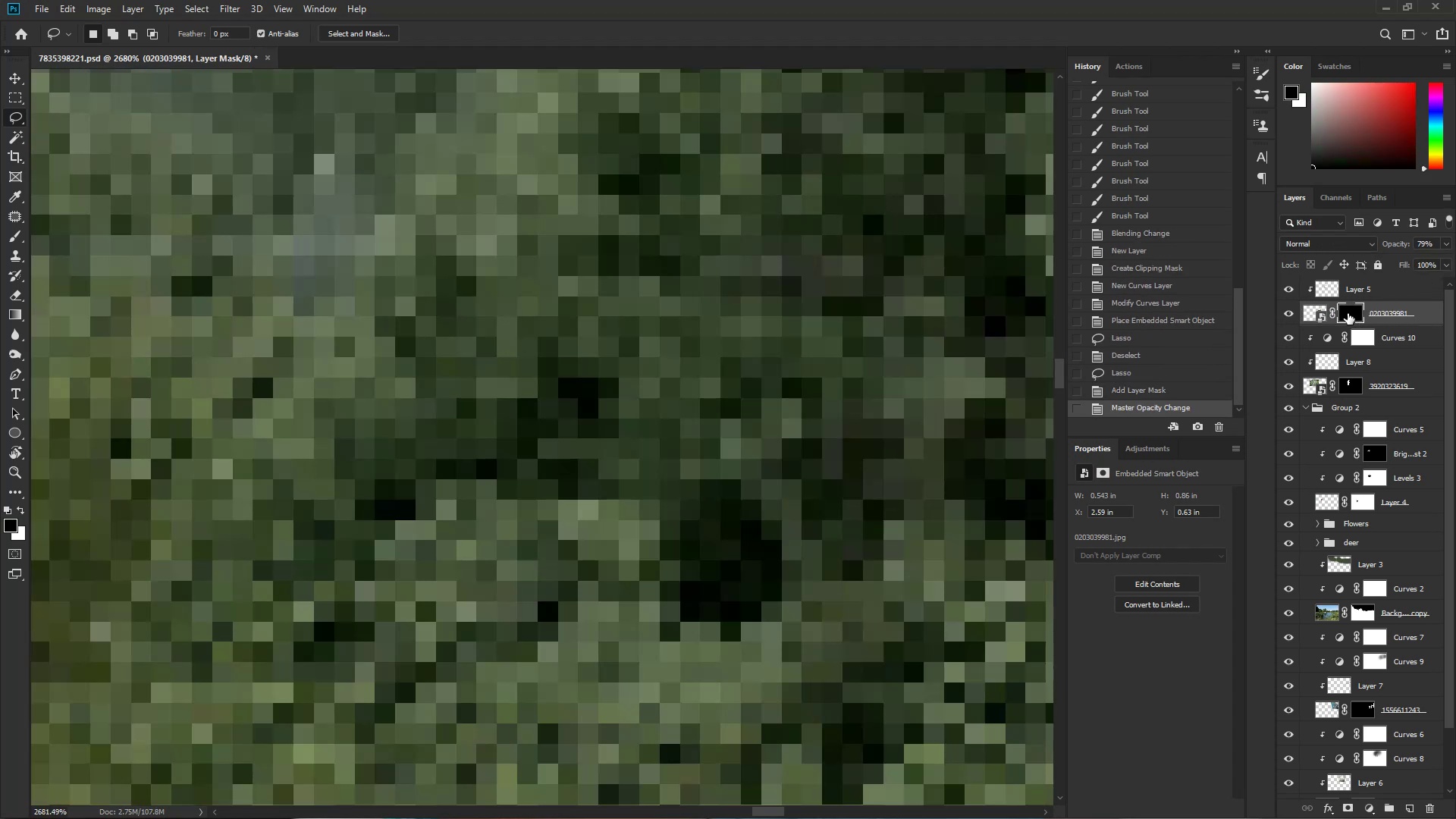 
key(Control+I)
 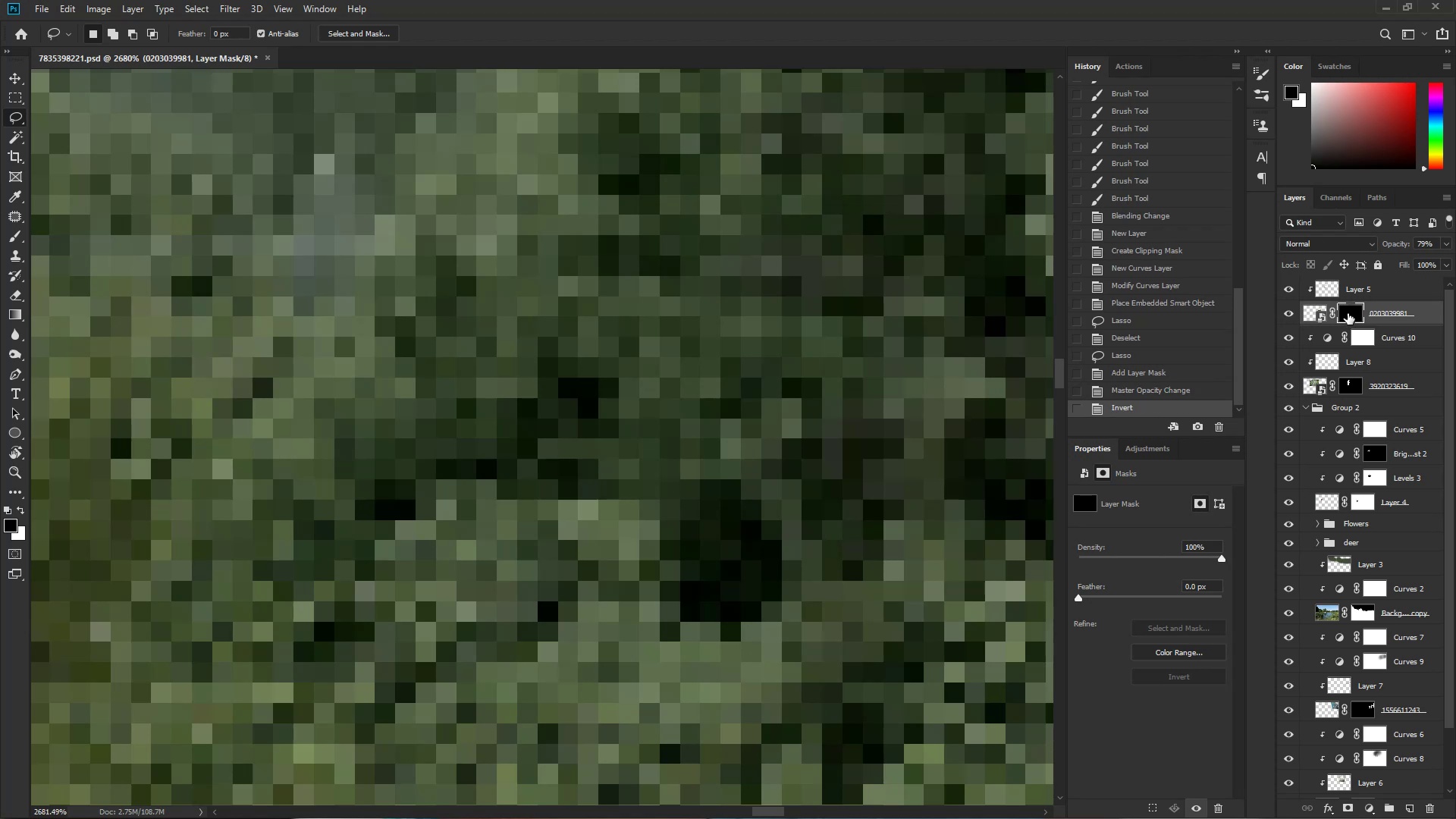 
key(Control+ControlLeft)
 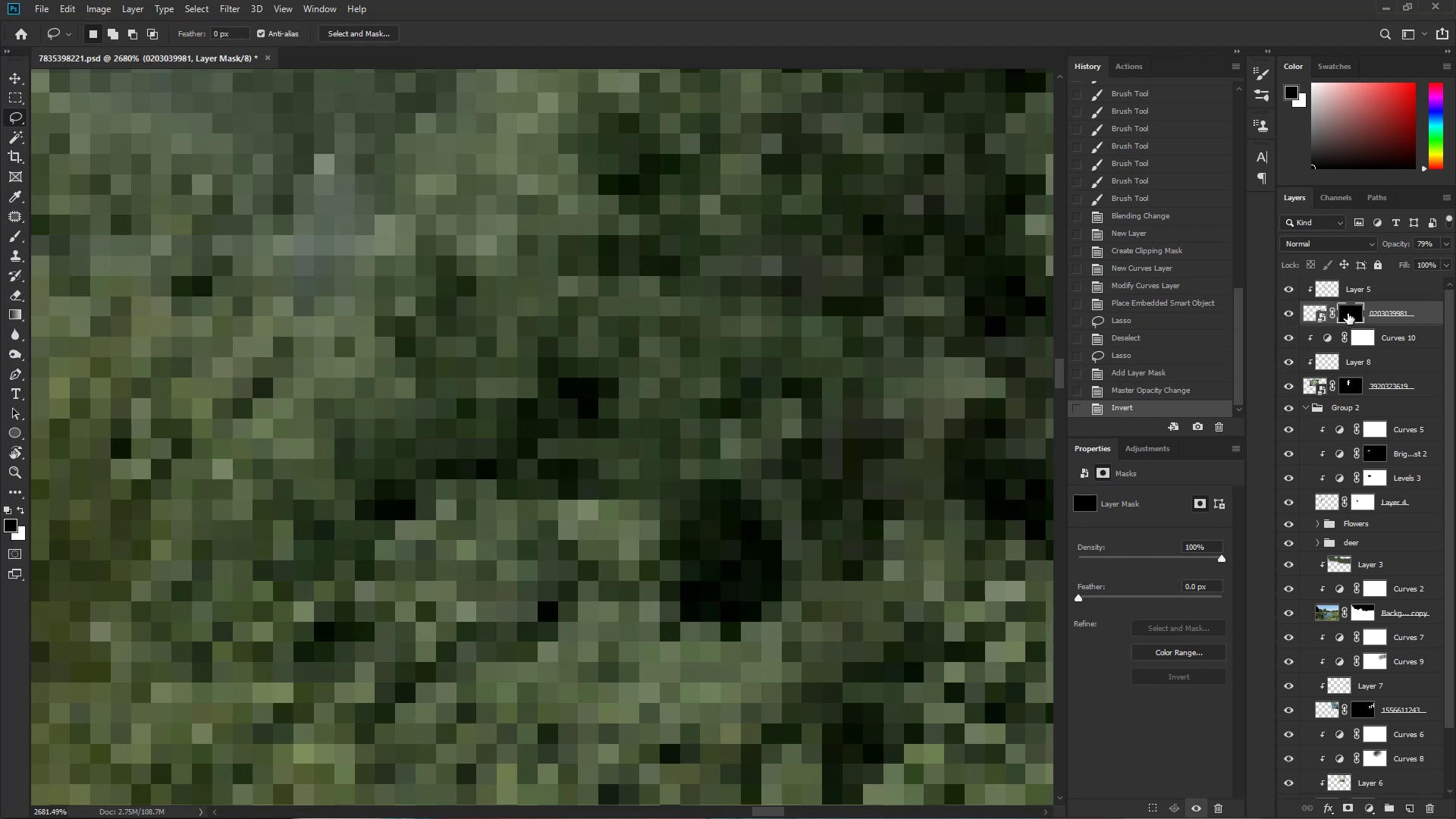 
key(Control+Z)
 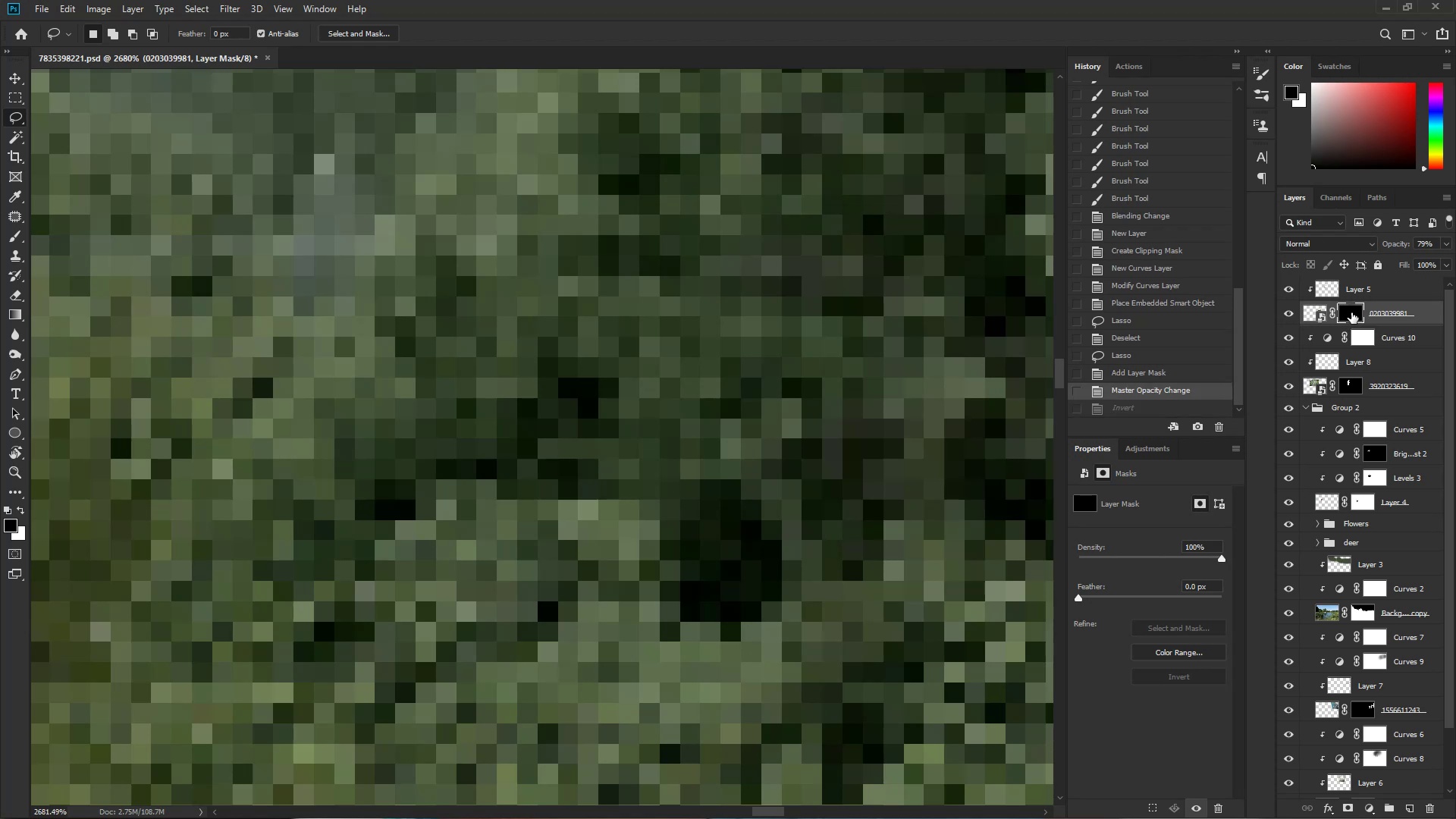 
key(Control+ControlLeft)
 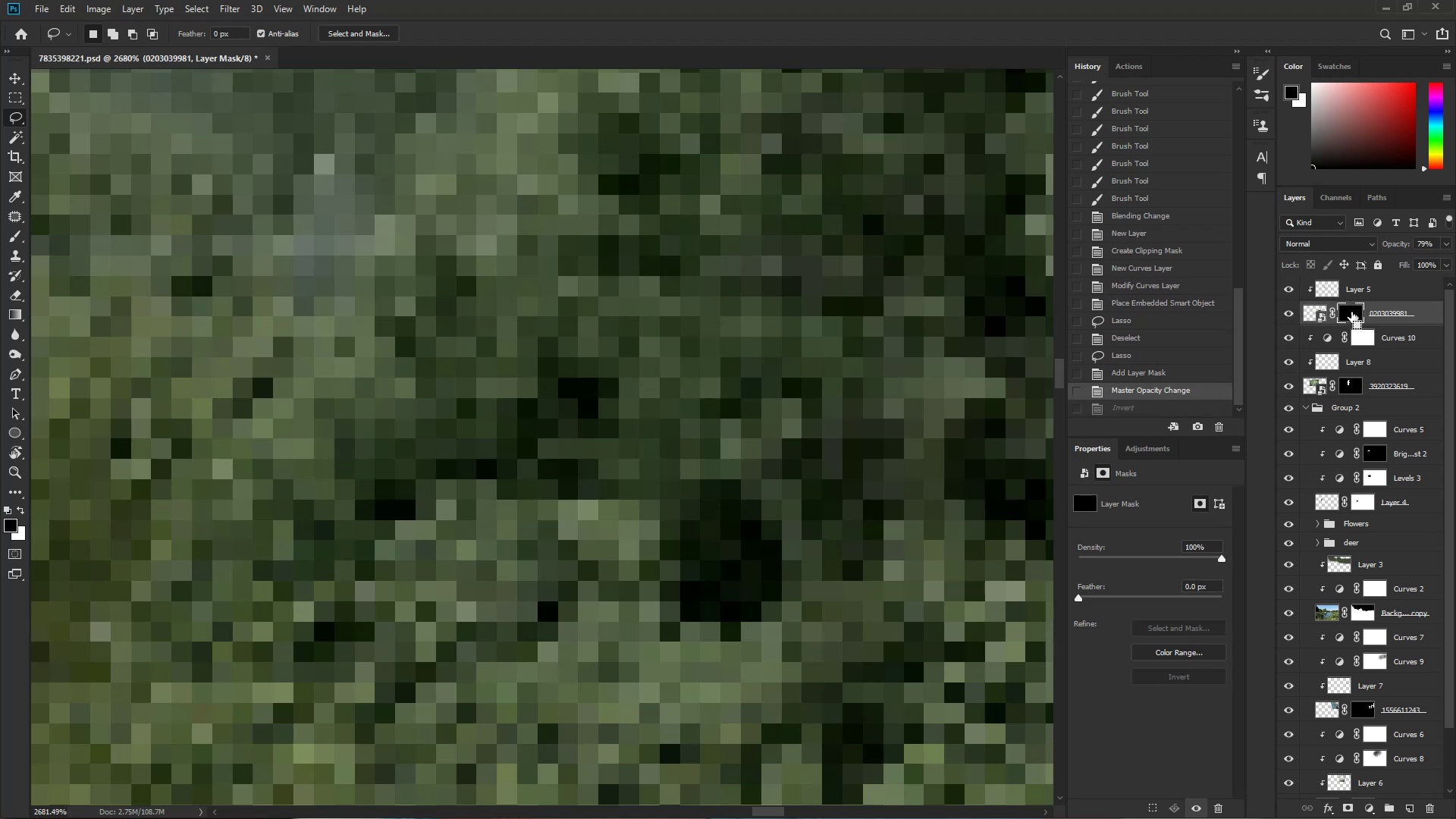 
key(Control+D)
 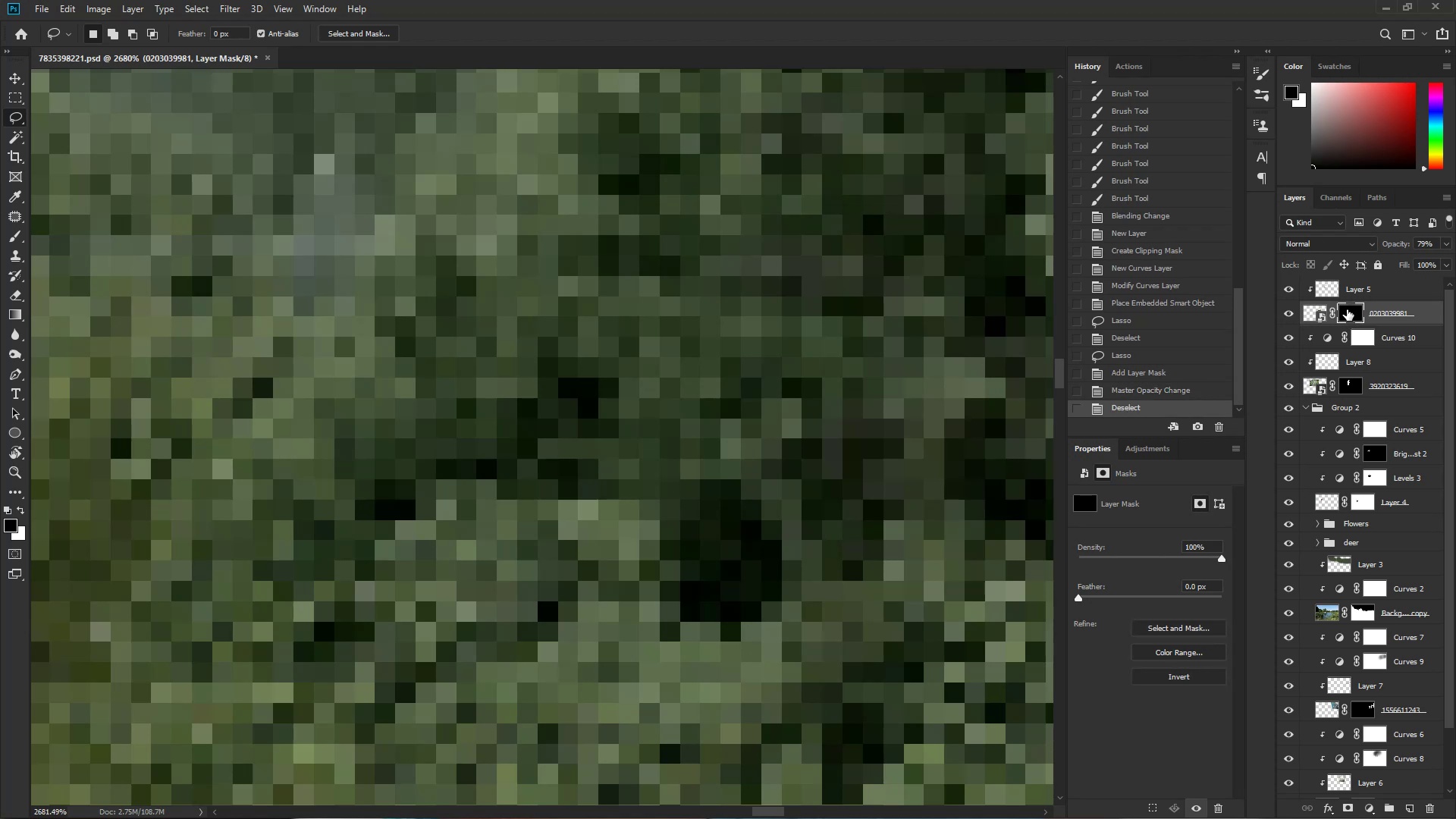 
key(Control+ControlRight)
 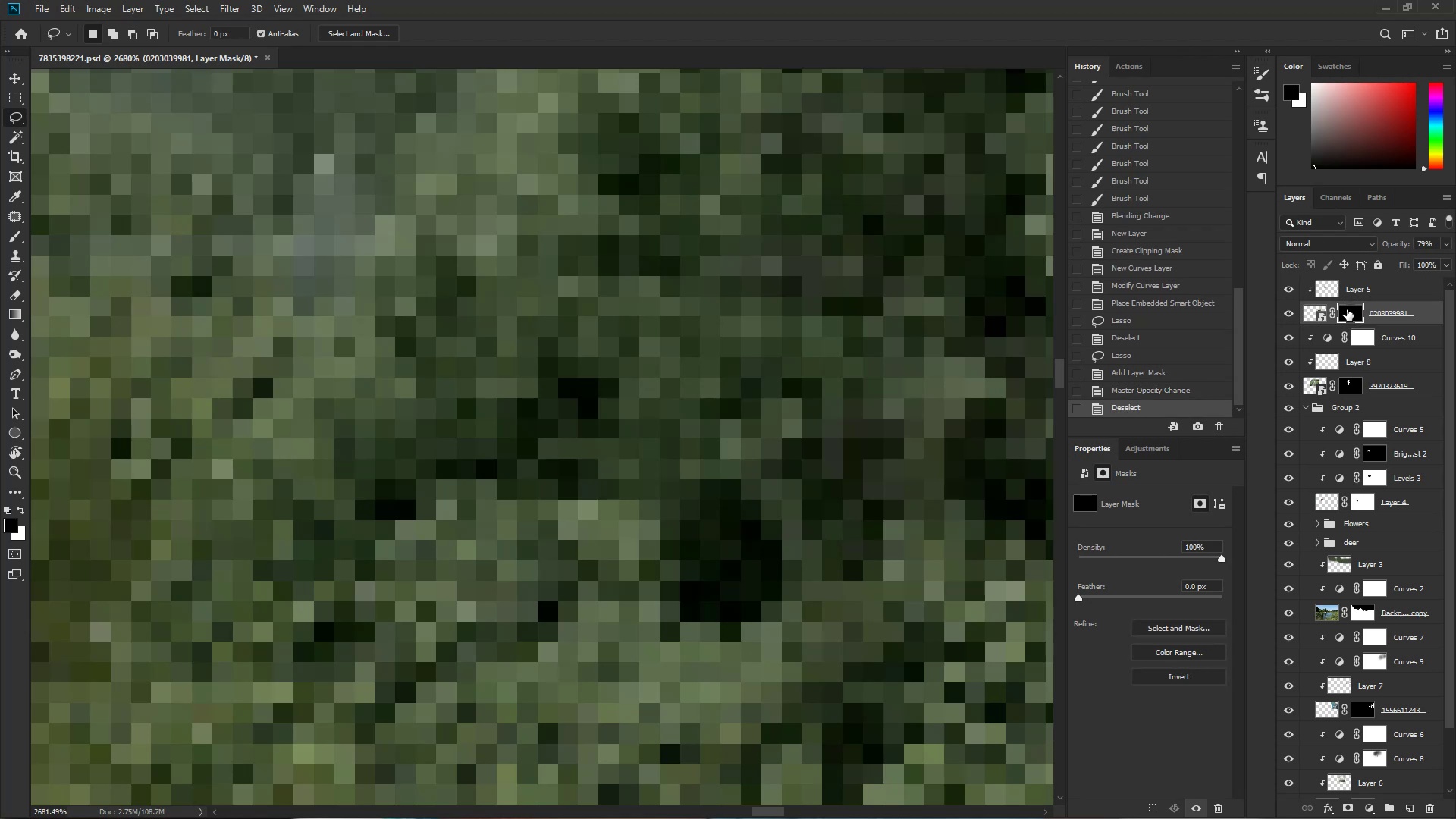 
key(Control+I)
 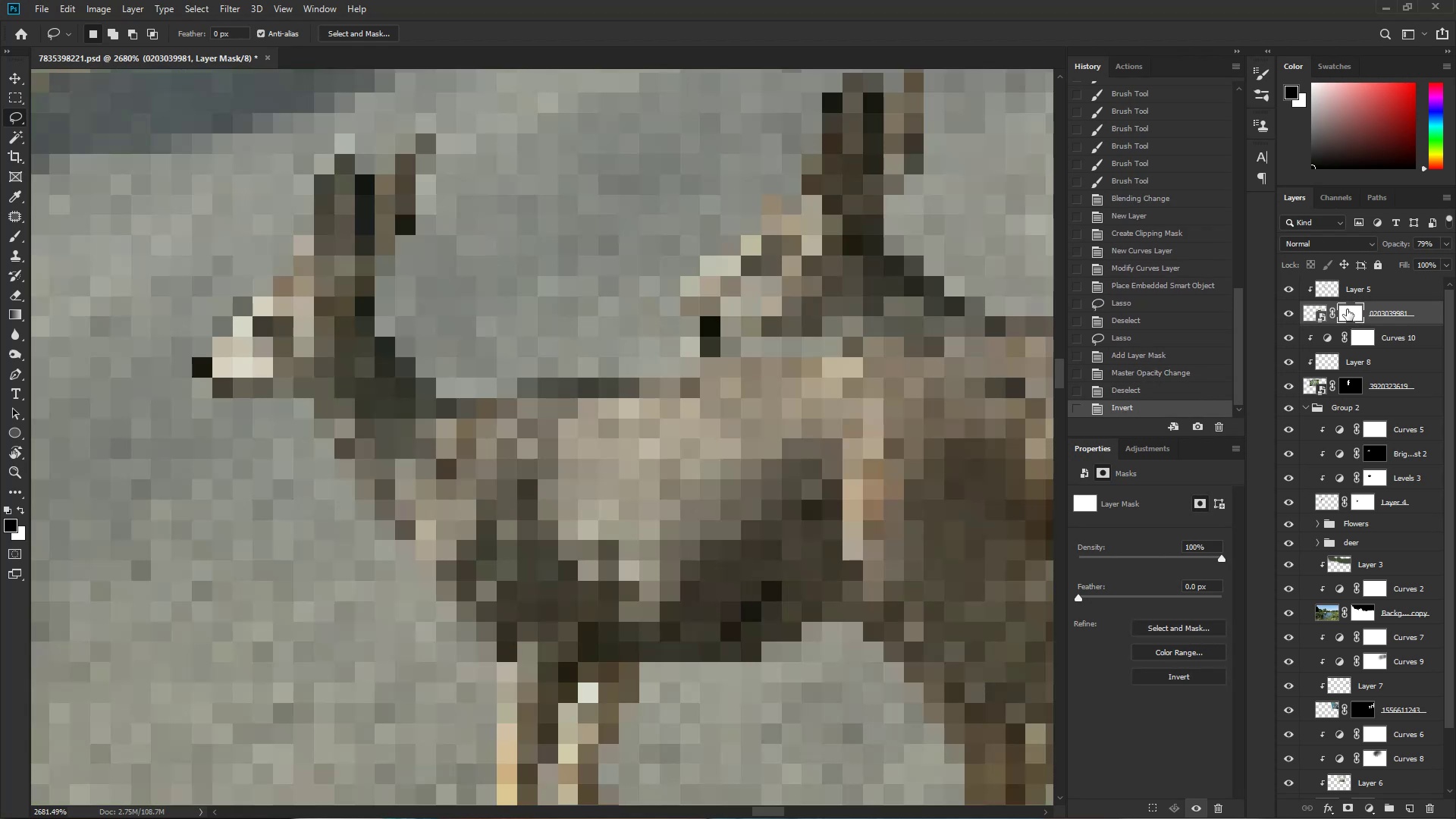 
hold_key(key=ControlLeft, duration=0.72)
 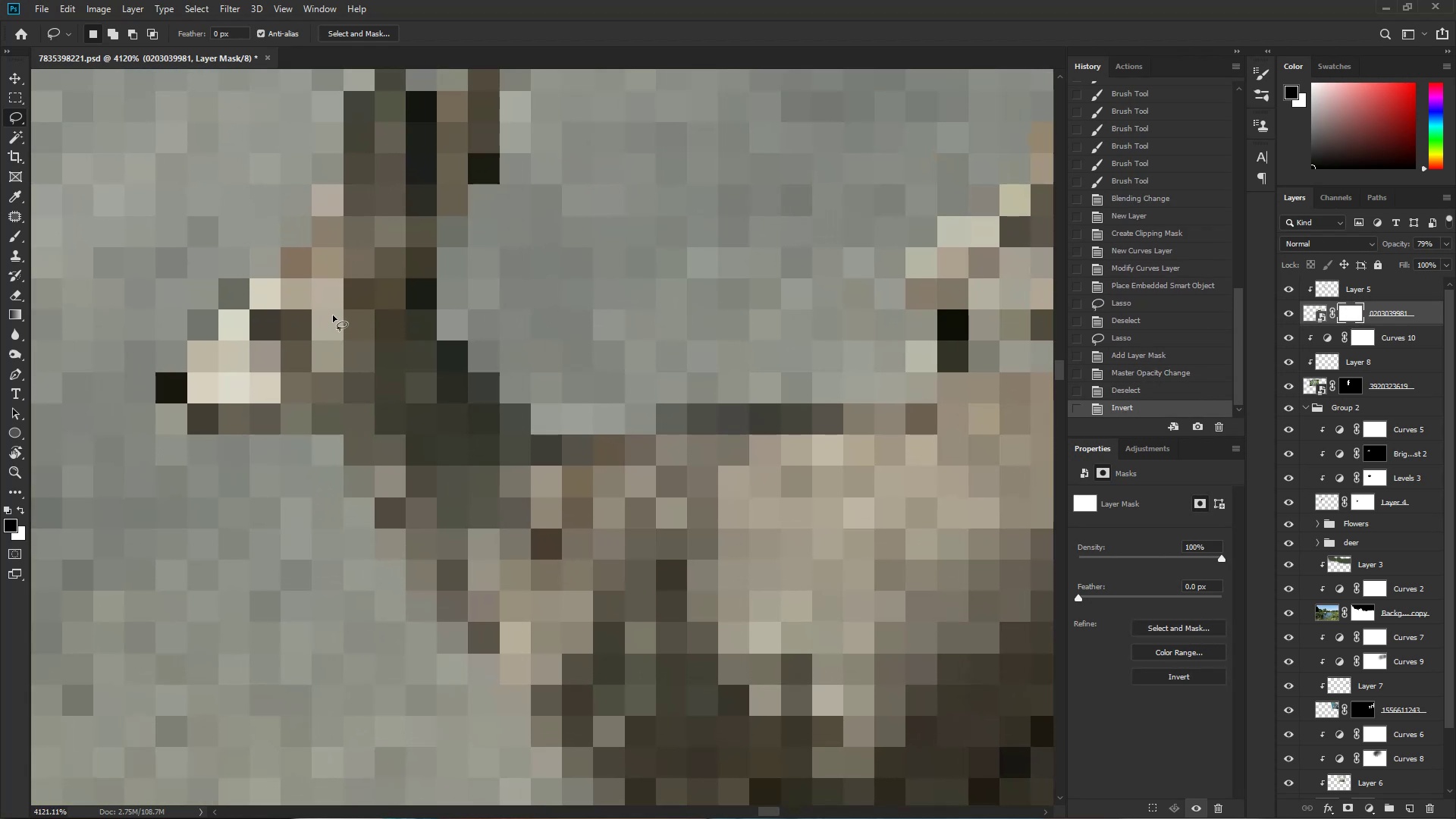 
hold_key(key=Space, duration=0.72)
 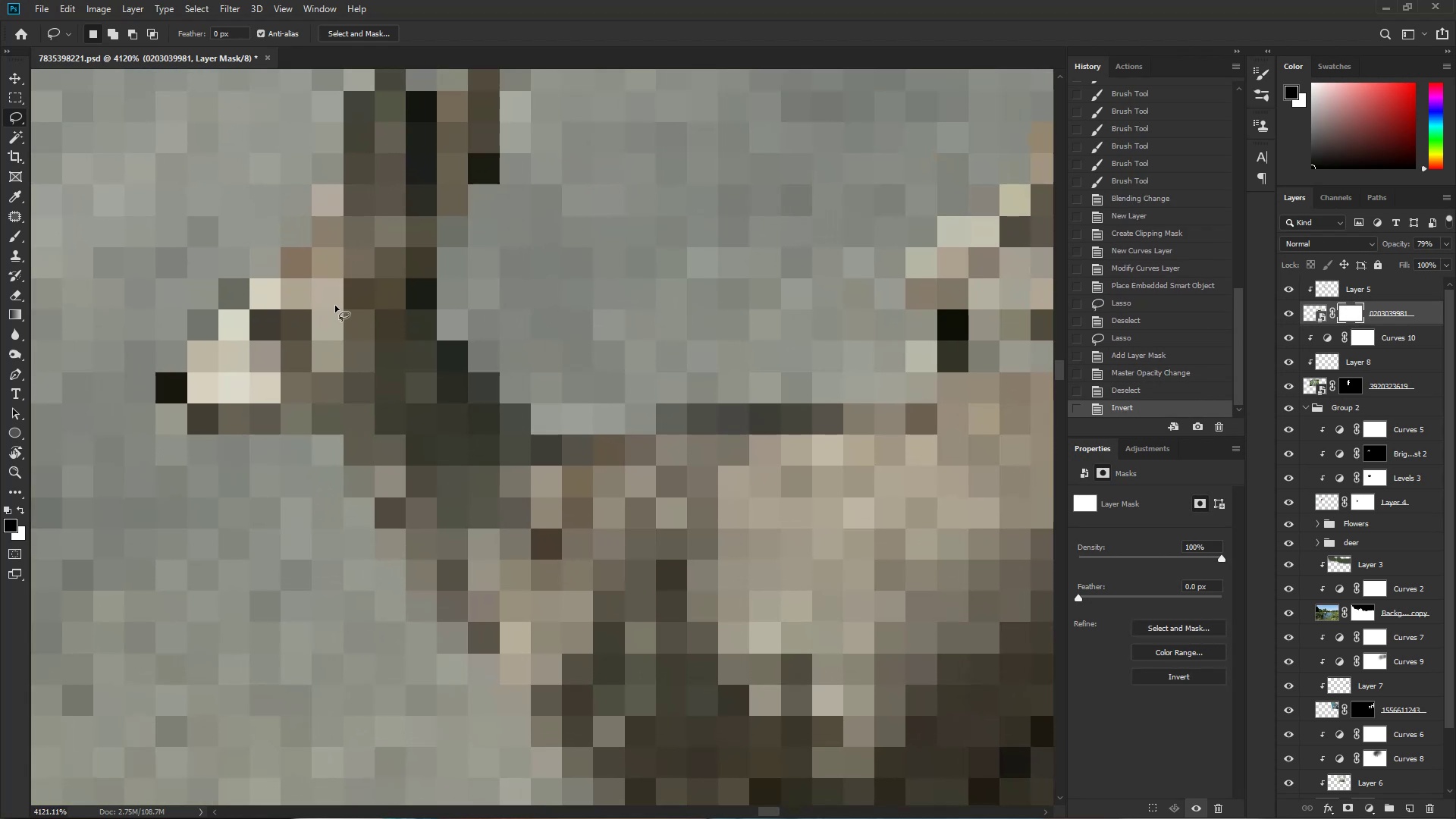 
left_click_drag(start_coordinate=[259, 329], to_coordinate=[293, 340])
 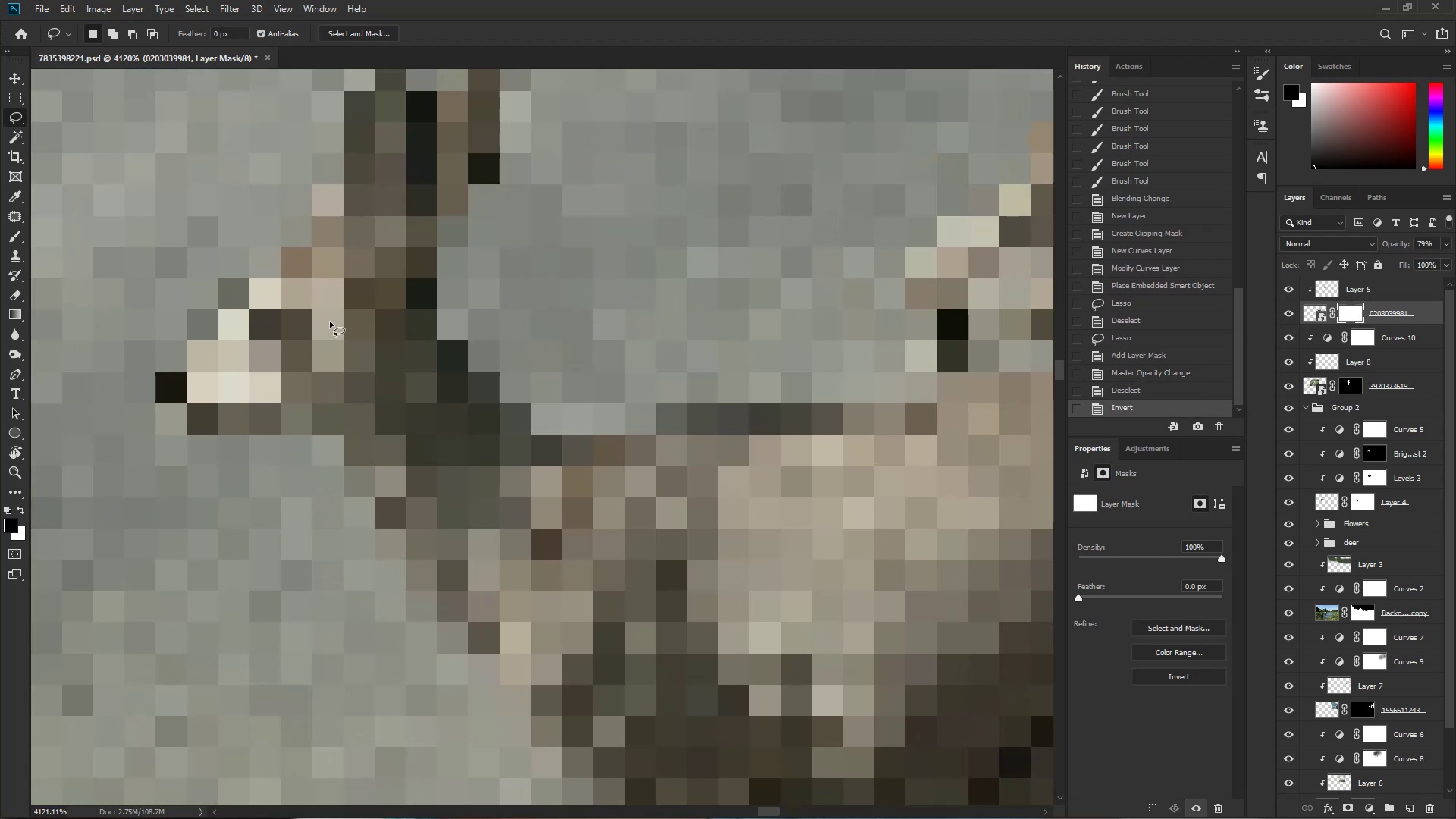 
key(L)
 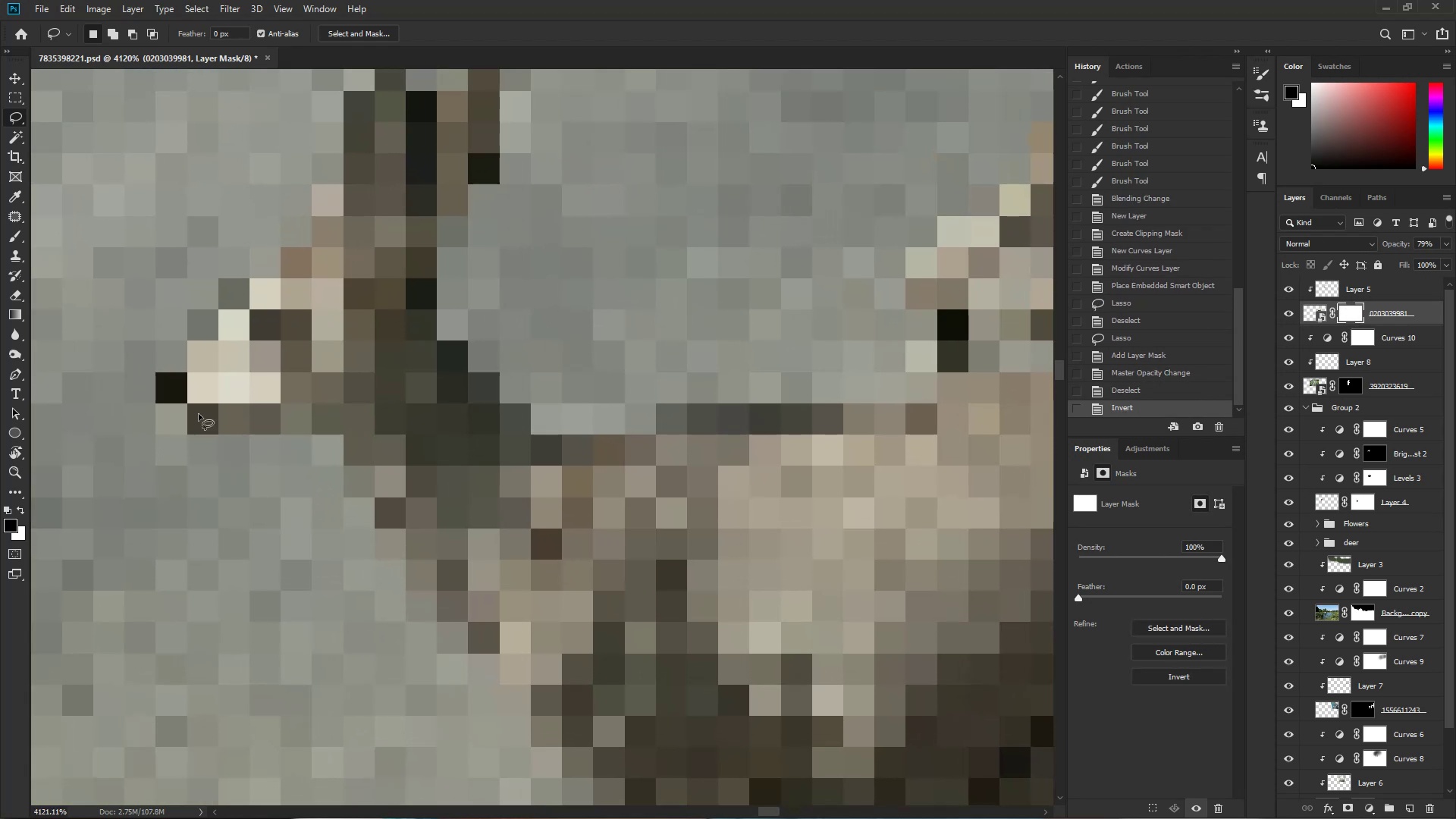 
left_click_drag(start_coordinate=[182, 407], to_coordinate=[121, 395])
 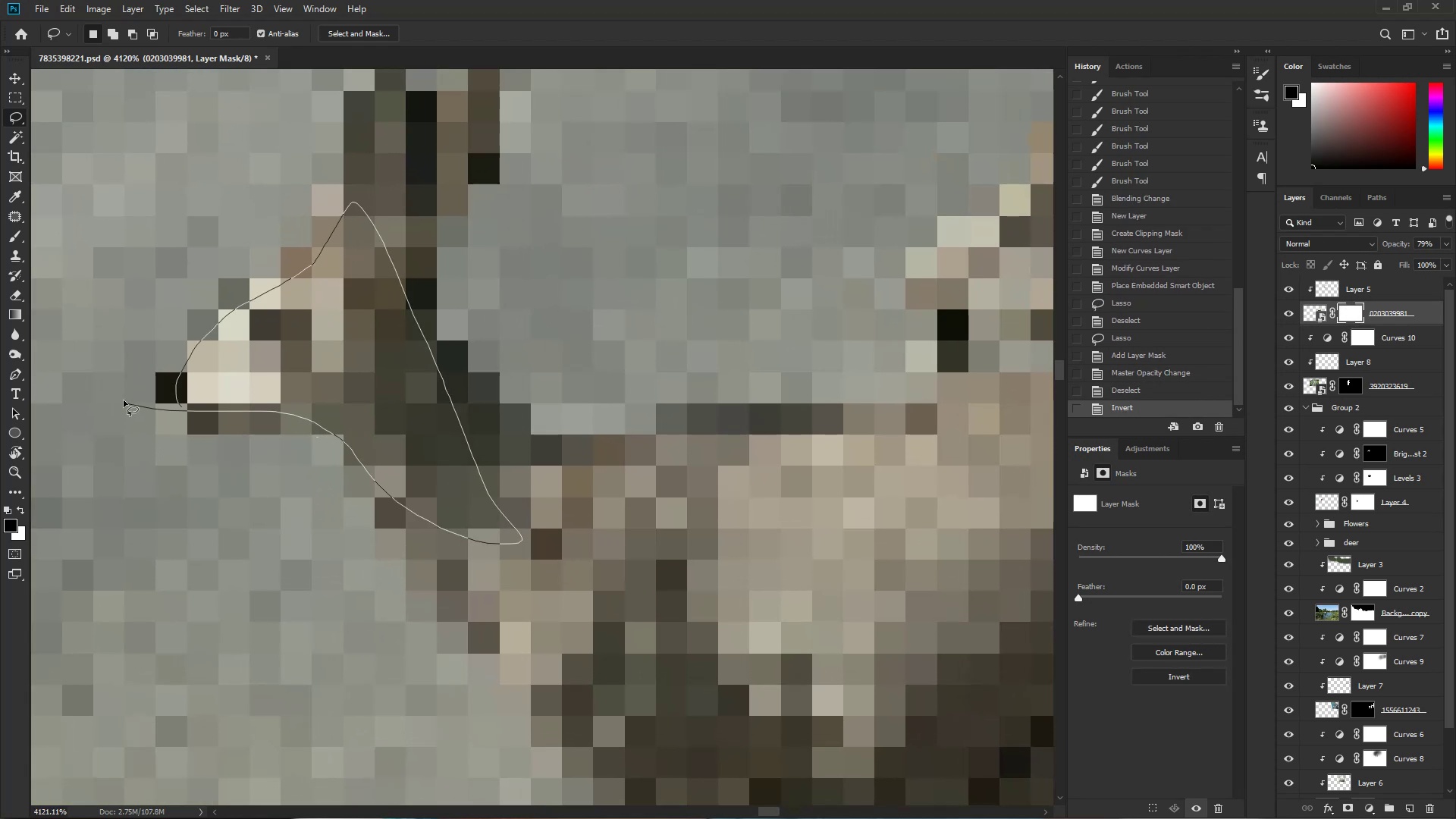 
hold_key(key=ControlLeft, duration=0.36)
 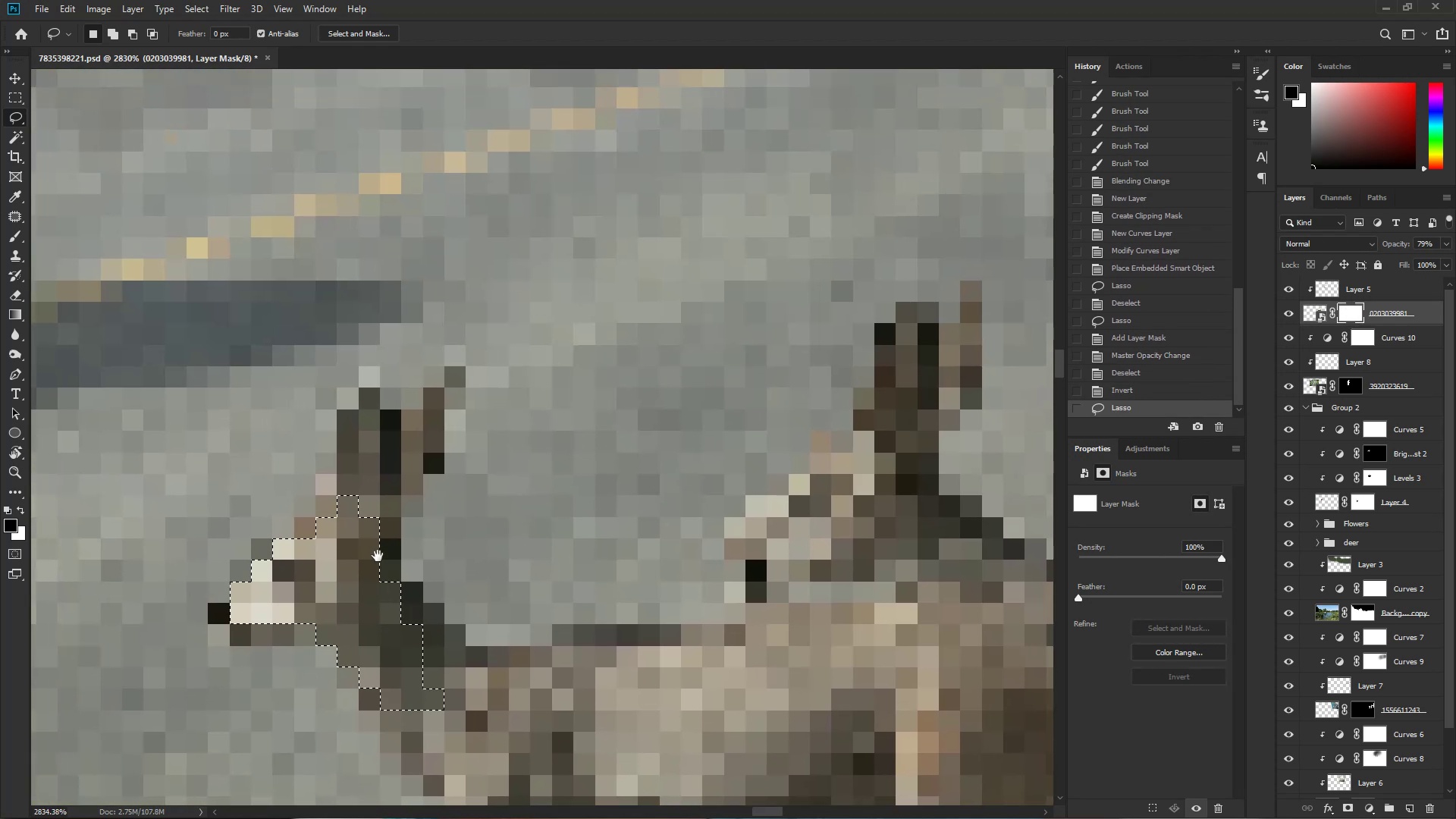 
hold_key(key=Space, duration=0.95)
 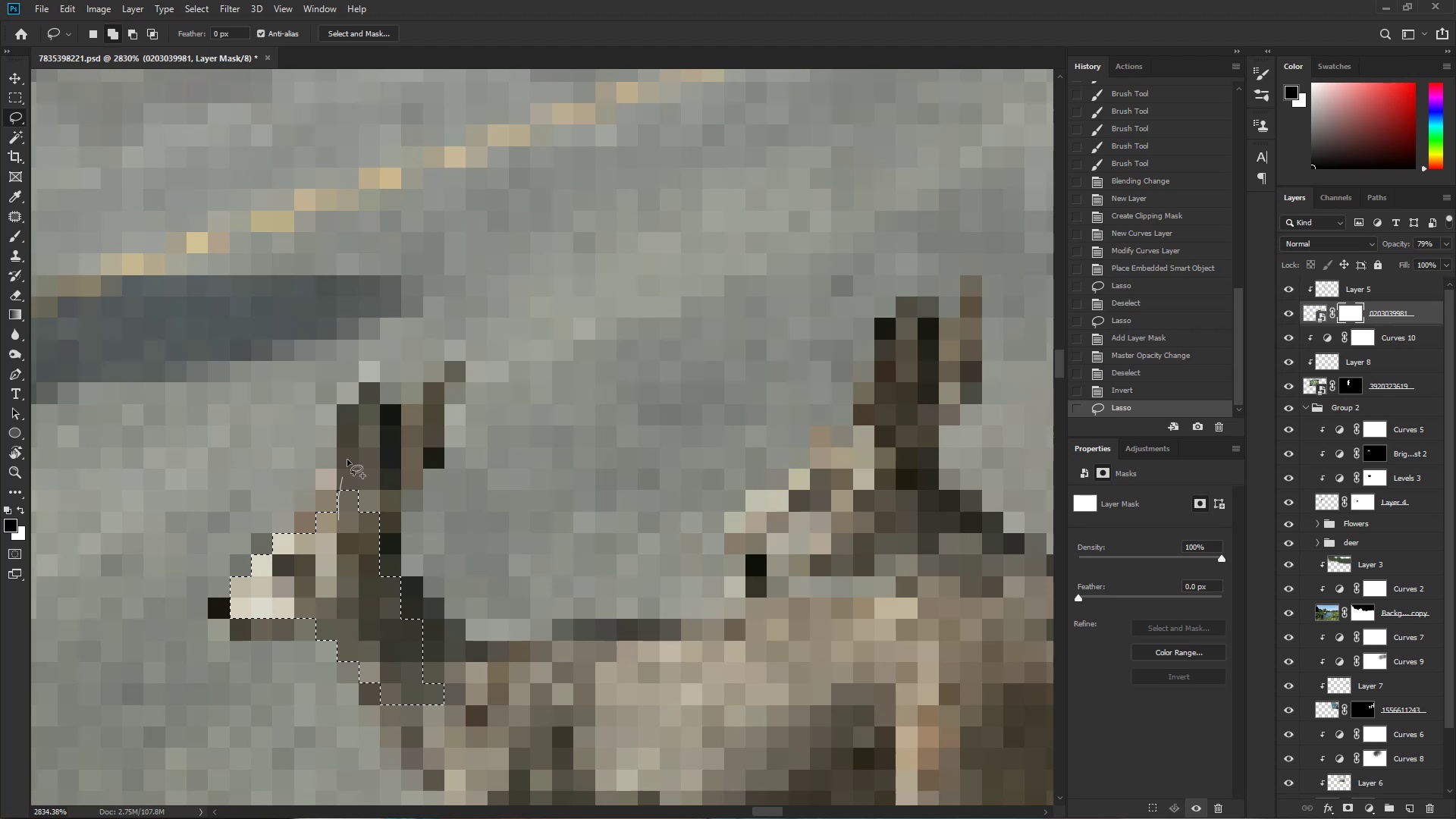 
left_click_drag(start_coordinate=[240, 362], to_coordinate=[209, 381])
 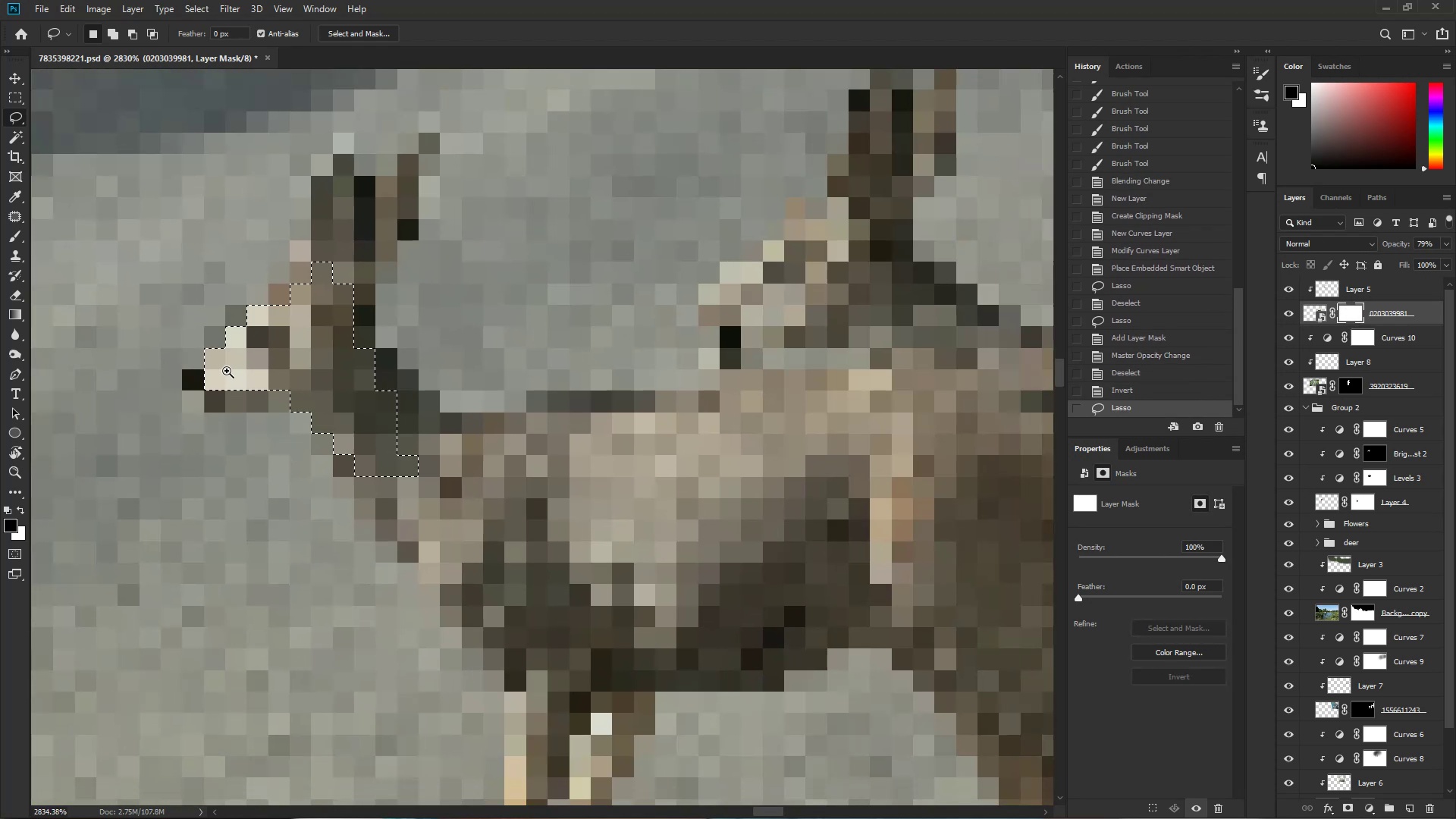 
left_click_drag(start_coordinate=[352, 322], to_coordinate=[378, 551])
 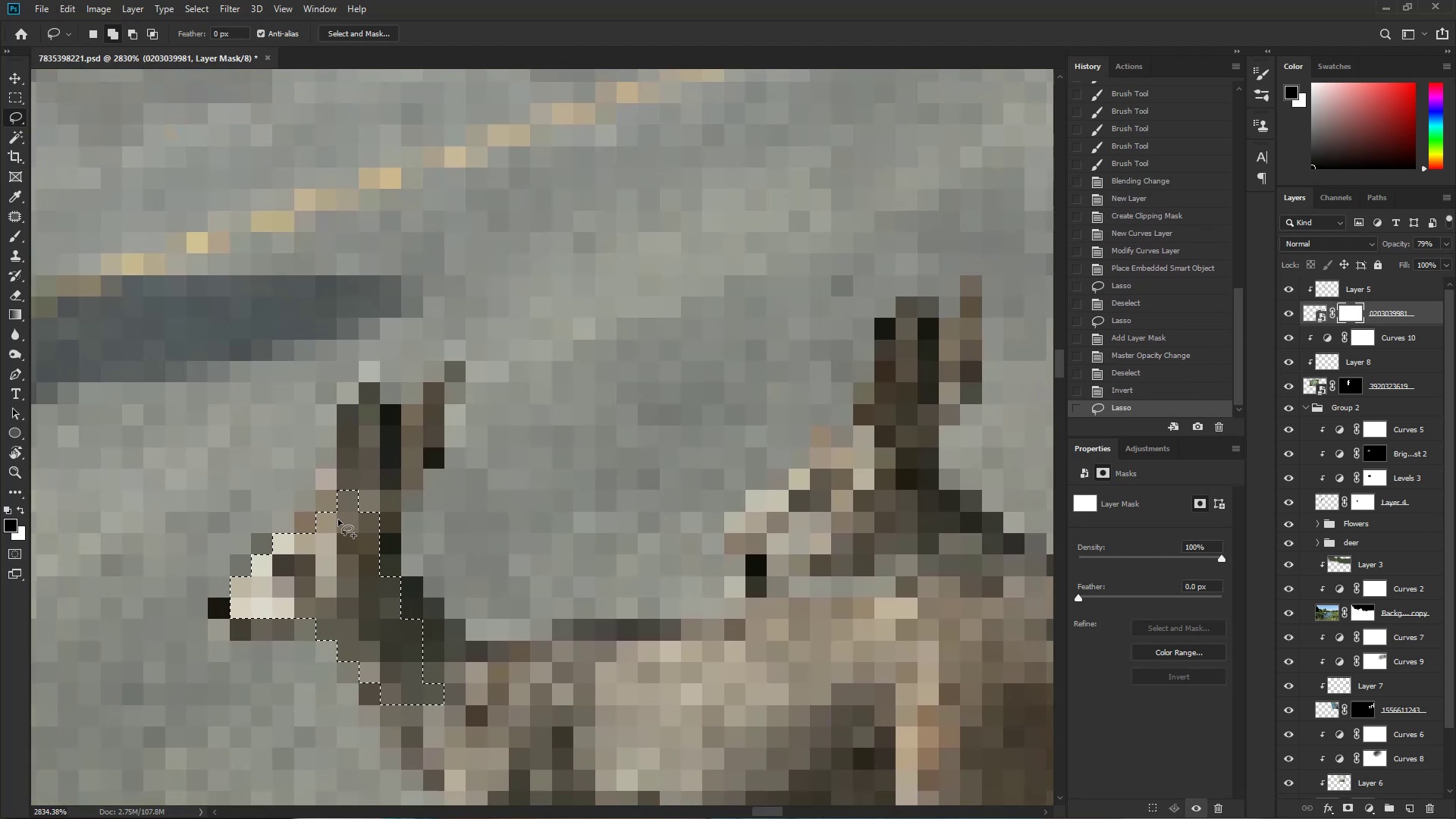 
key(Control+ControlLeft)
 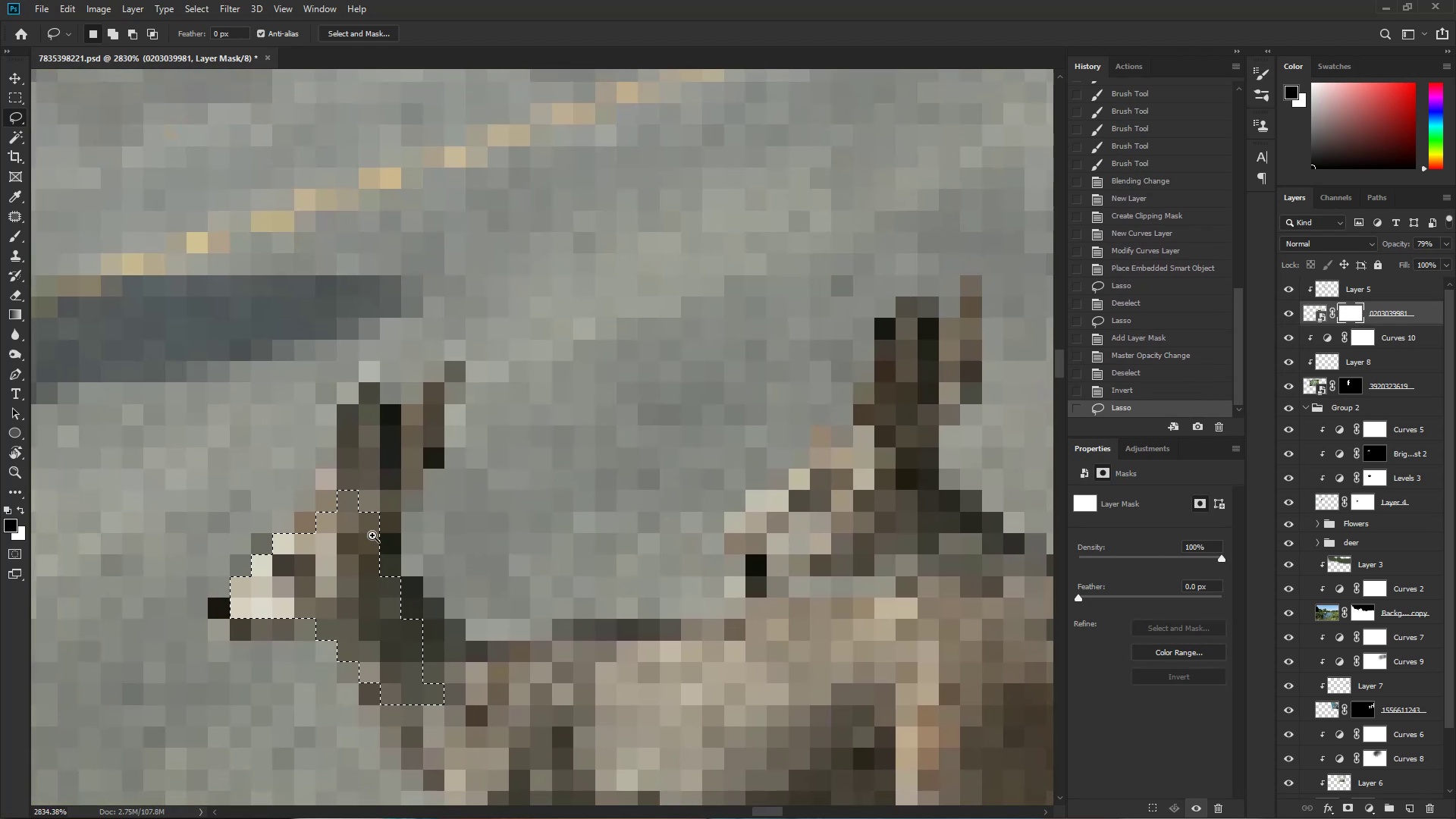 
hold_key(key=ShiftLeft, duration=1.53)
left_click_drag(start_coordinate=[338, 519], to_coordinate=[410, 659])
 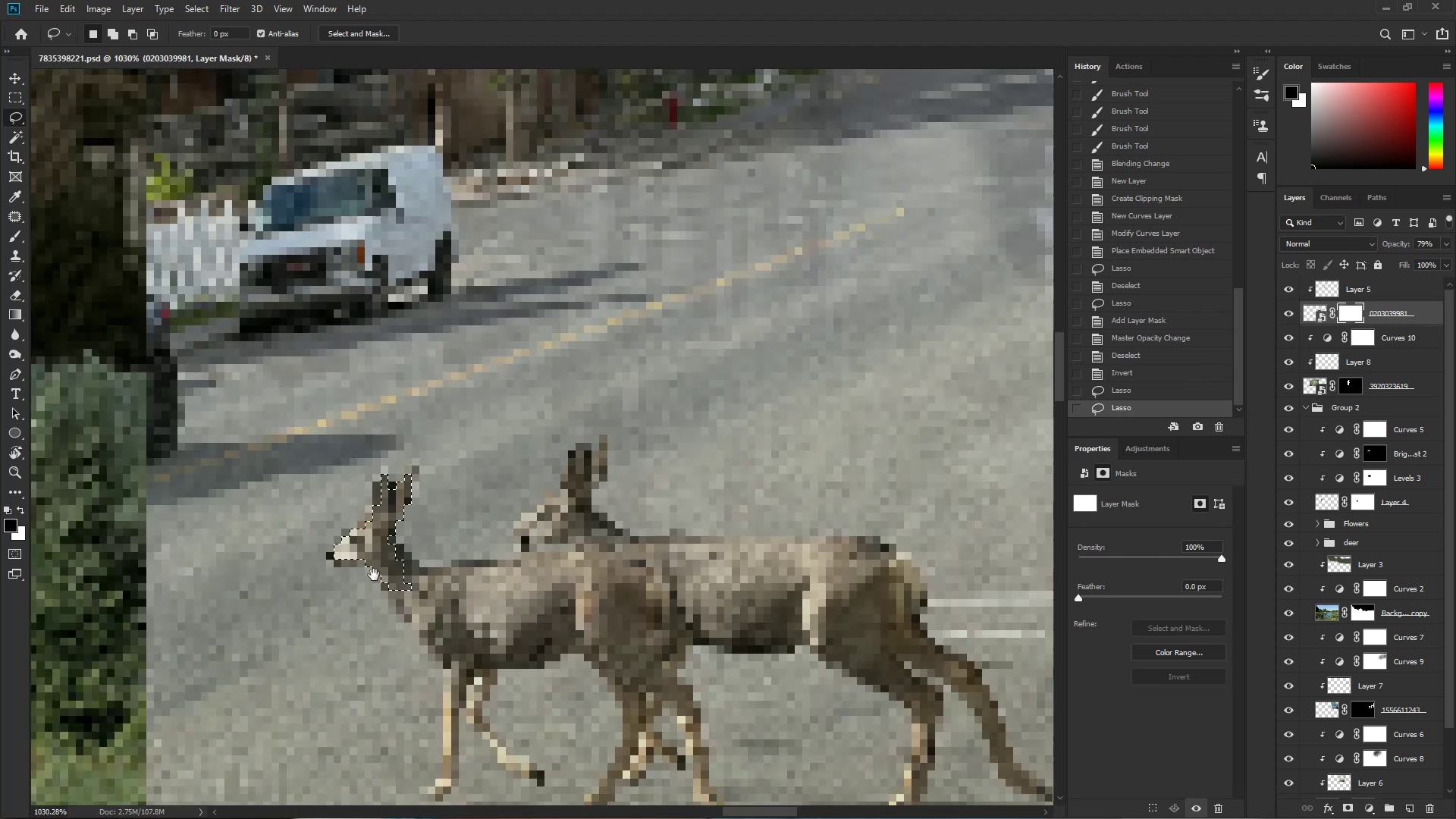 
hold_key(key=ShiftLeft, duration=0.54)
 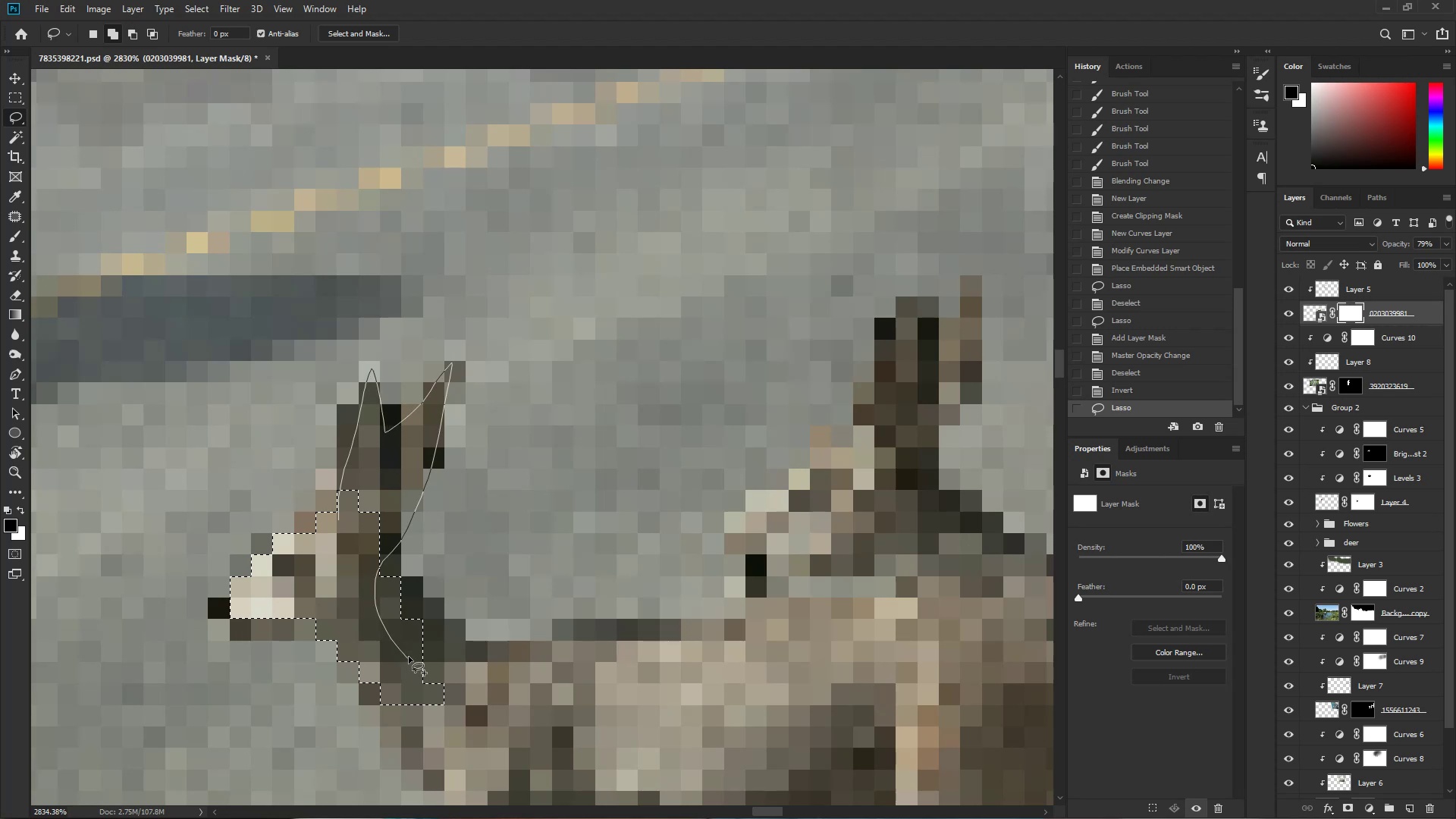 
key(Control+ControlLeft)
 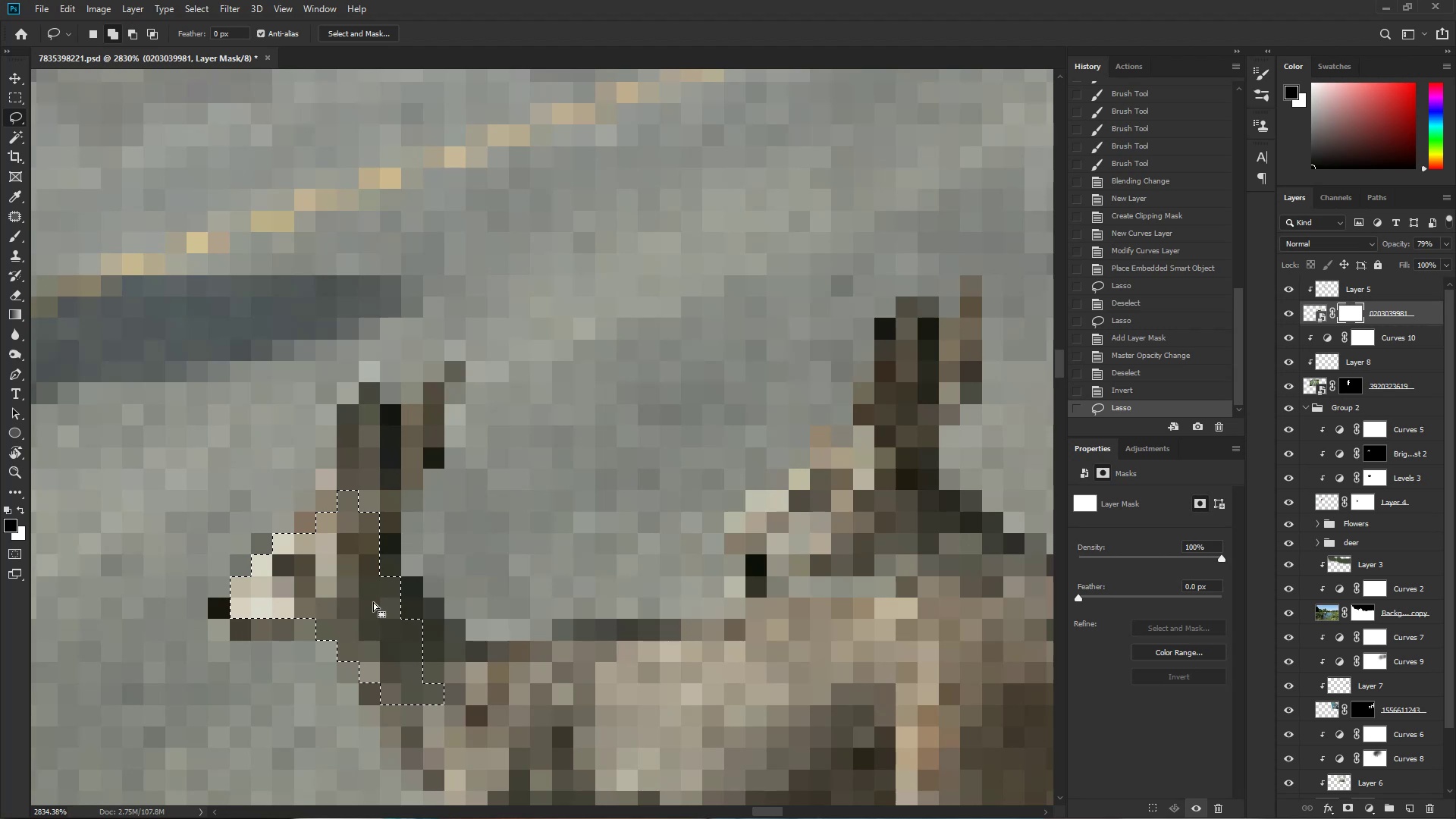 
hold_key(key=Space, duration=2.53)
 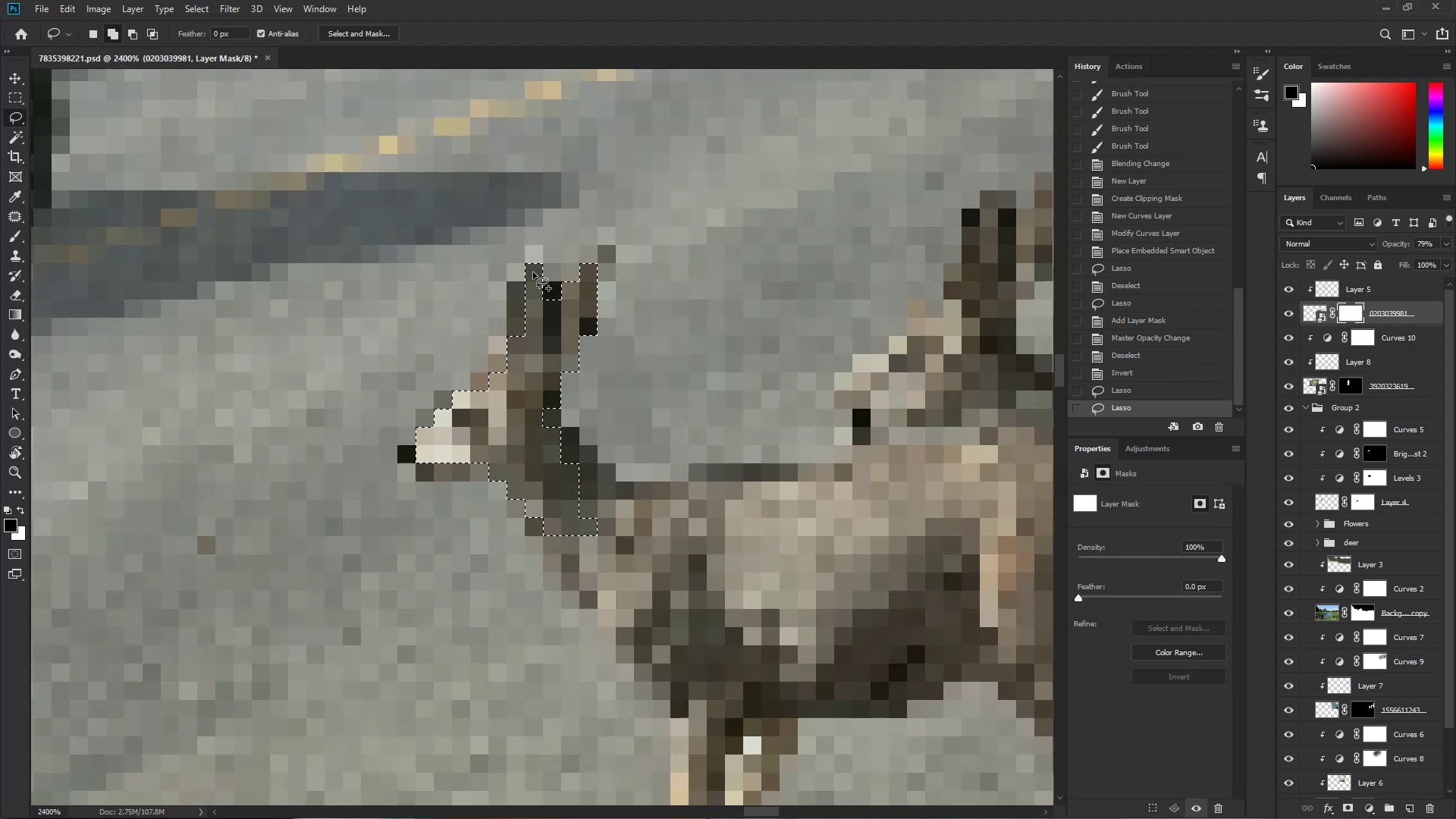 
left_click_drag(start_coordinate=[393, 526], to_coordinate=[325, 547])
 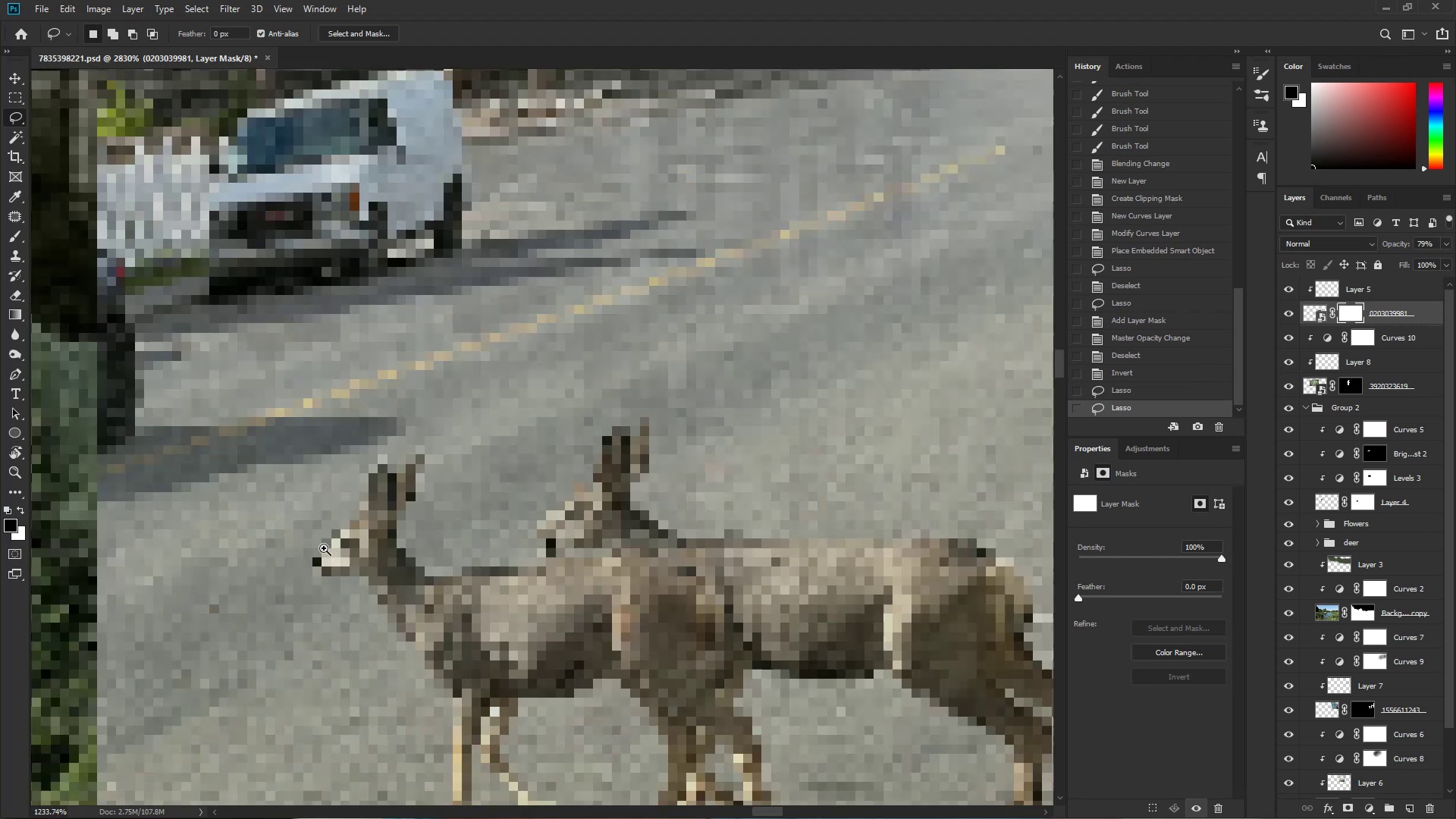 
left_click_drag(start_coordinate=[457, 586], to_coordinate=[419, 462])
 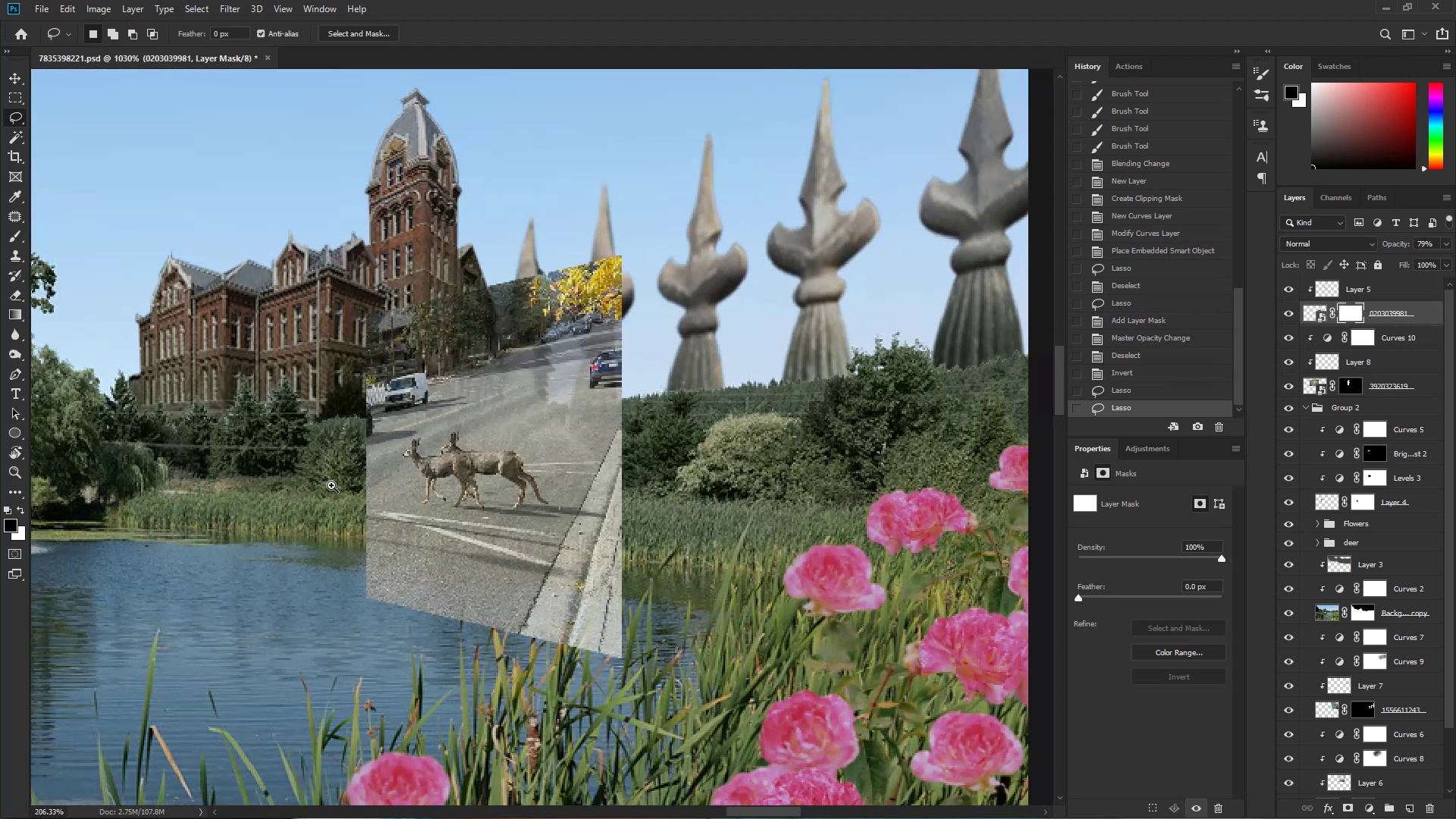 
hold_key(key=ControlLeft, duration=0.5)
left_click_drag(start_coordinate=[433, 467], to_coordinate=[331, 487])
 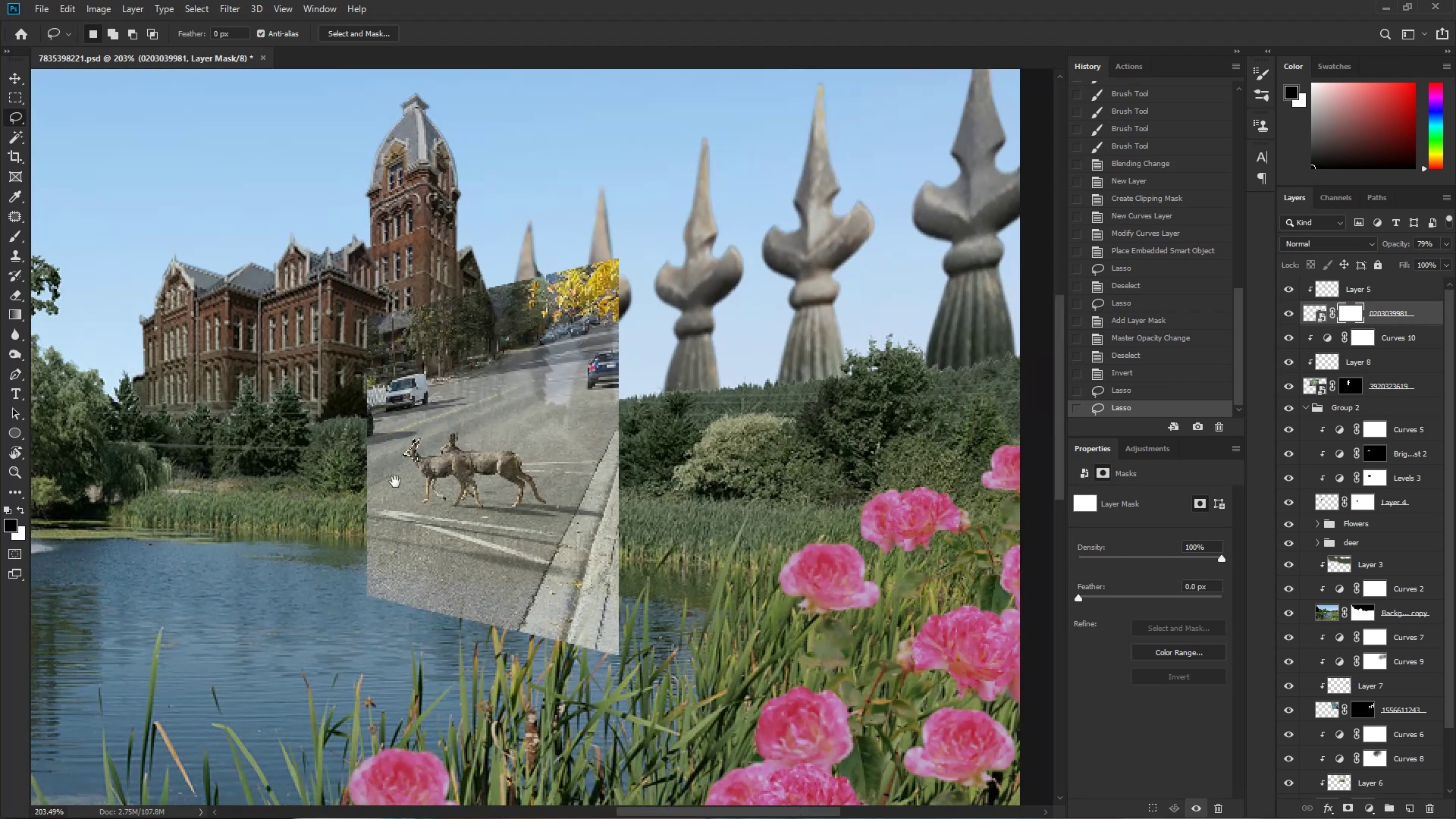 
hold_key(key=ControlLeft, duration=0.98)
left_click_drag(start_coordinate=[399, 460], to_coordinate=[528, 480])
 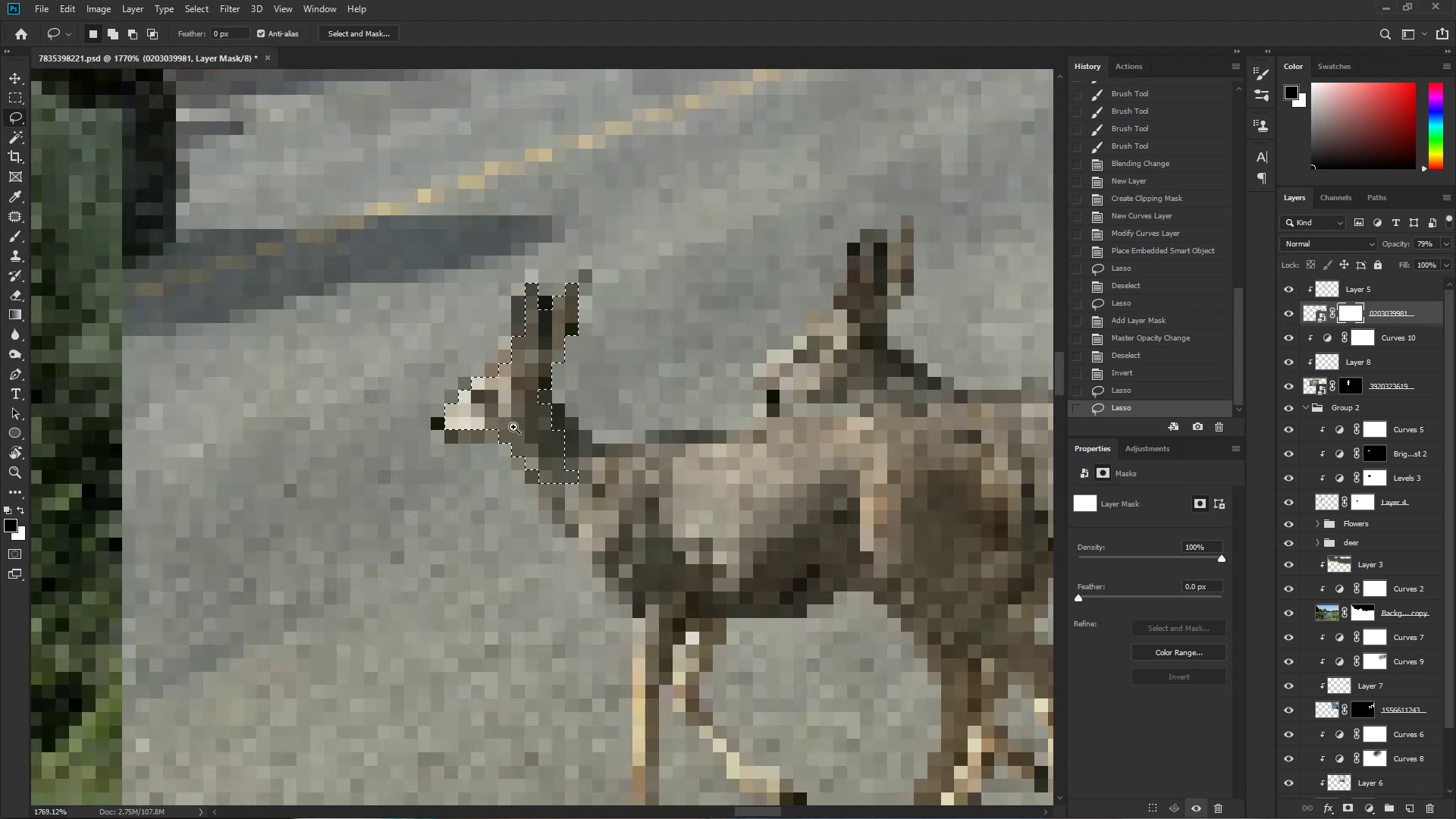 
left_click_drag(start_coordinate=[526, 337], to_coordinate=[554, 344])
 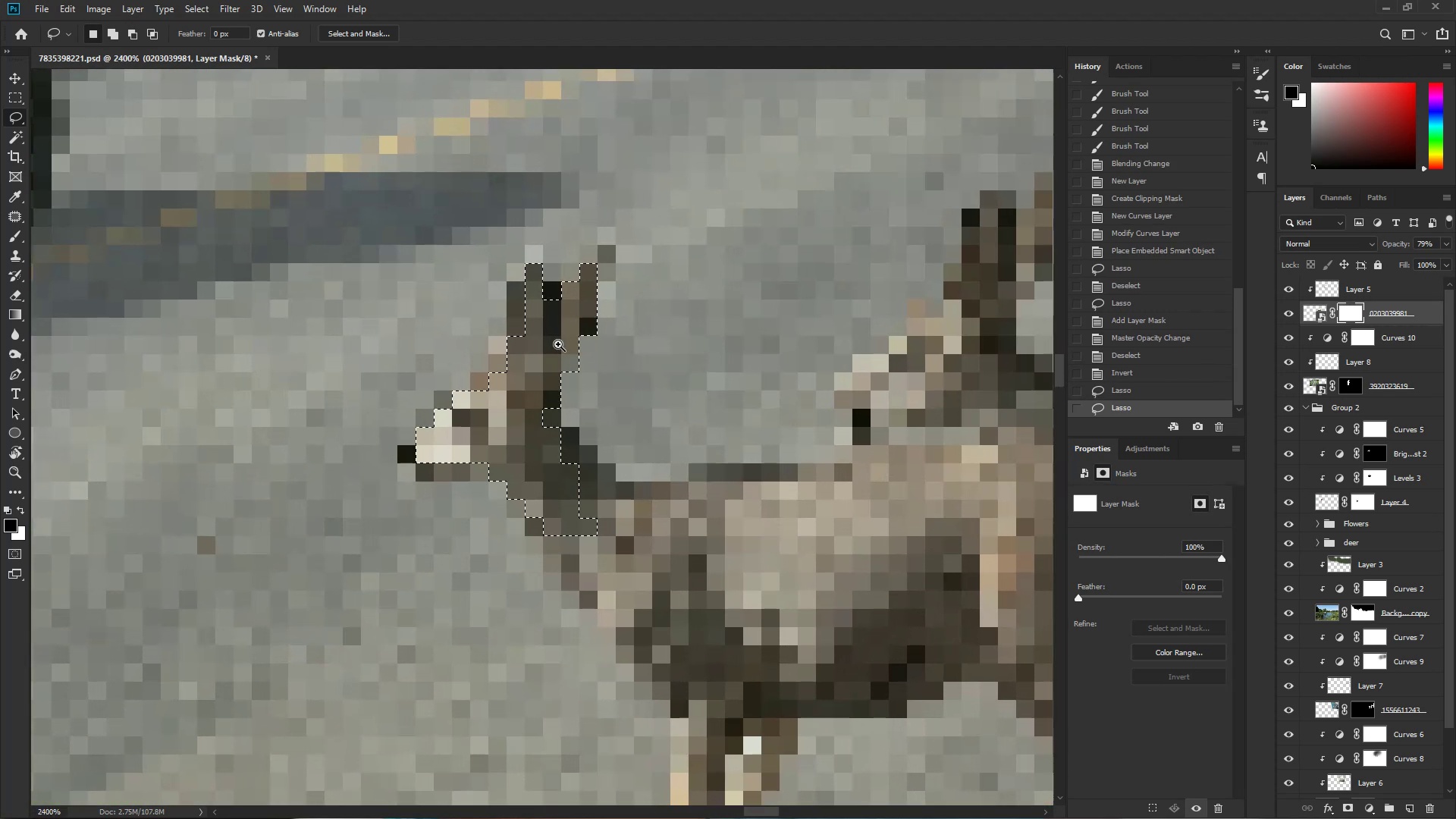 
hold_key(key=ShiftLeft, duration=1.53)
left_click_drag(start_coordinate=[538, 276], to_coordinate=[461, 455])
 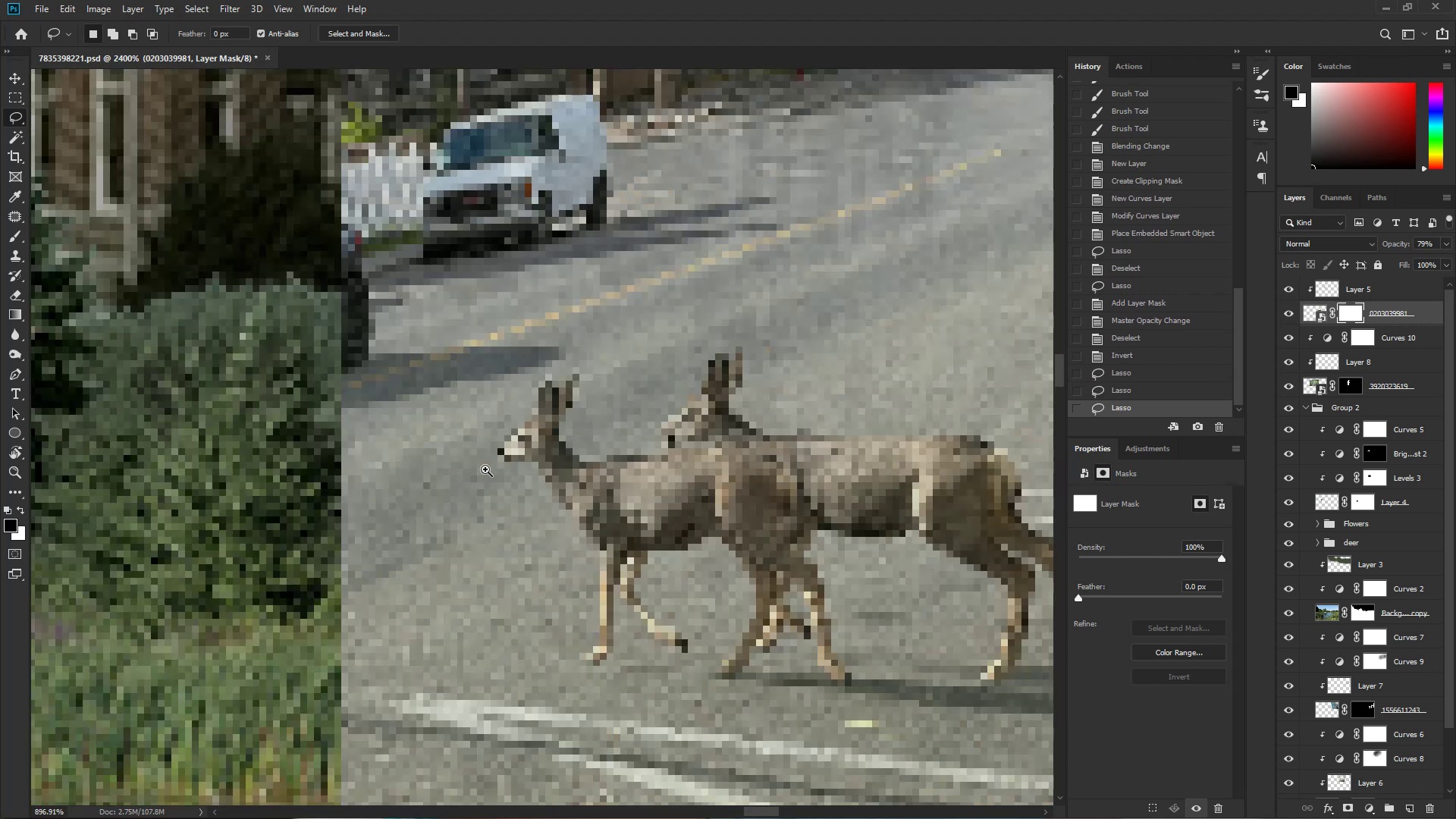 
key(Shift+ShiftLeft)
 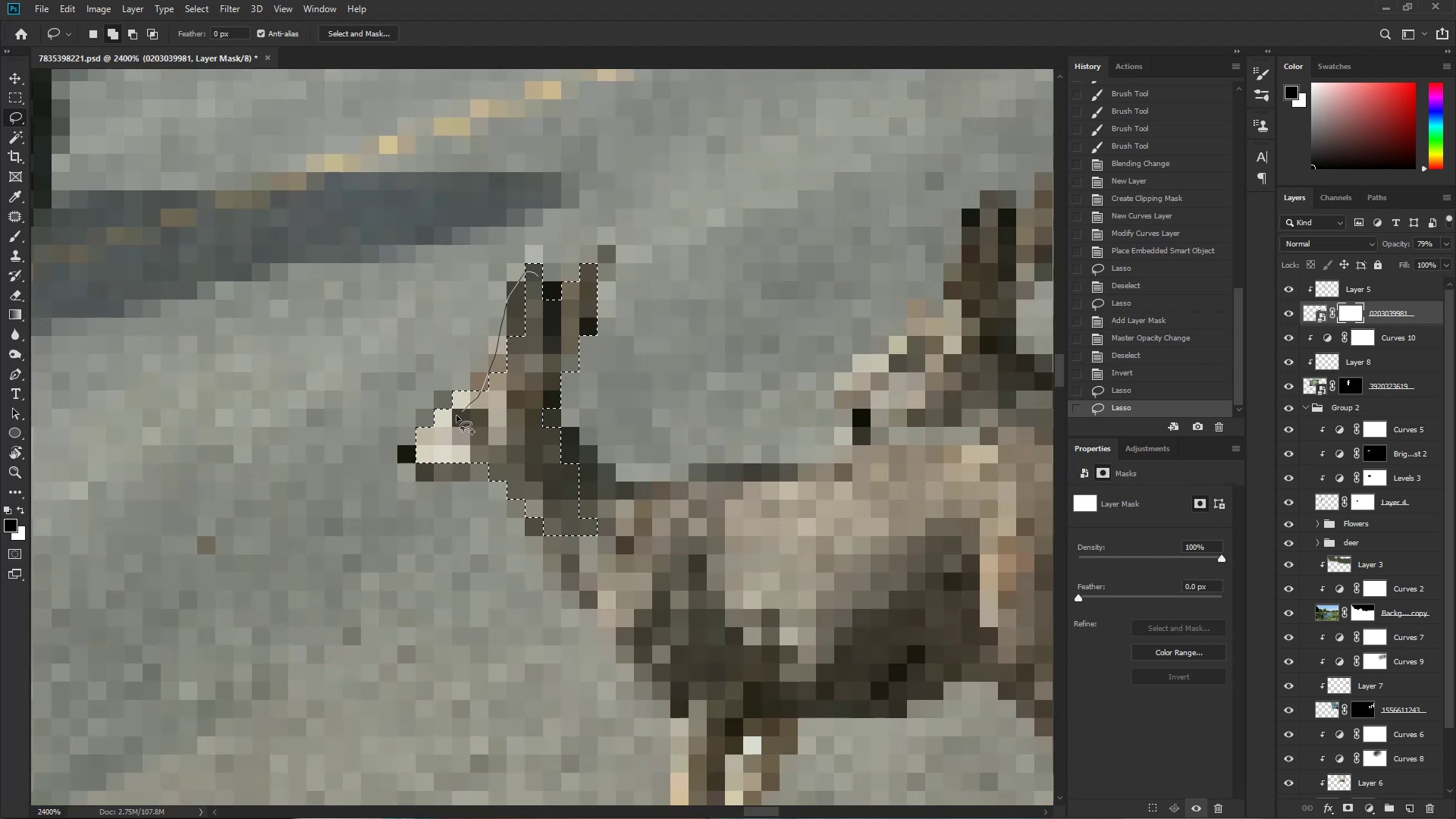 
key(Shift+ShiftLeft)
 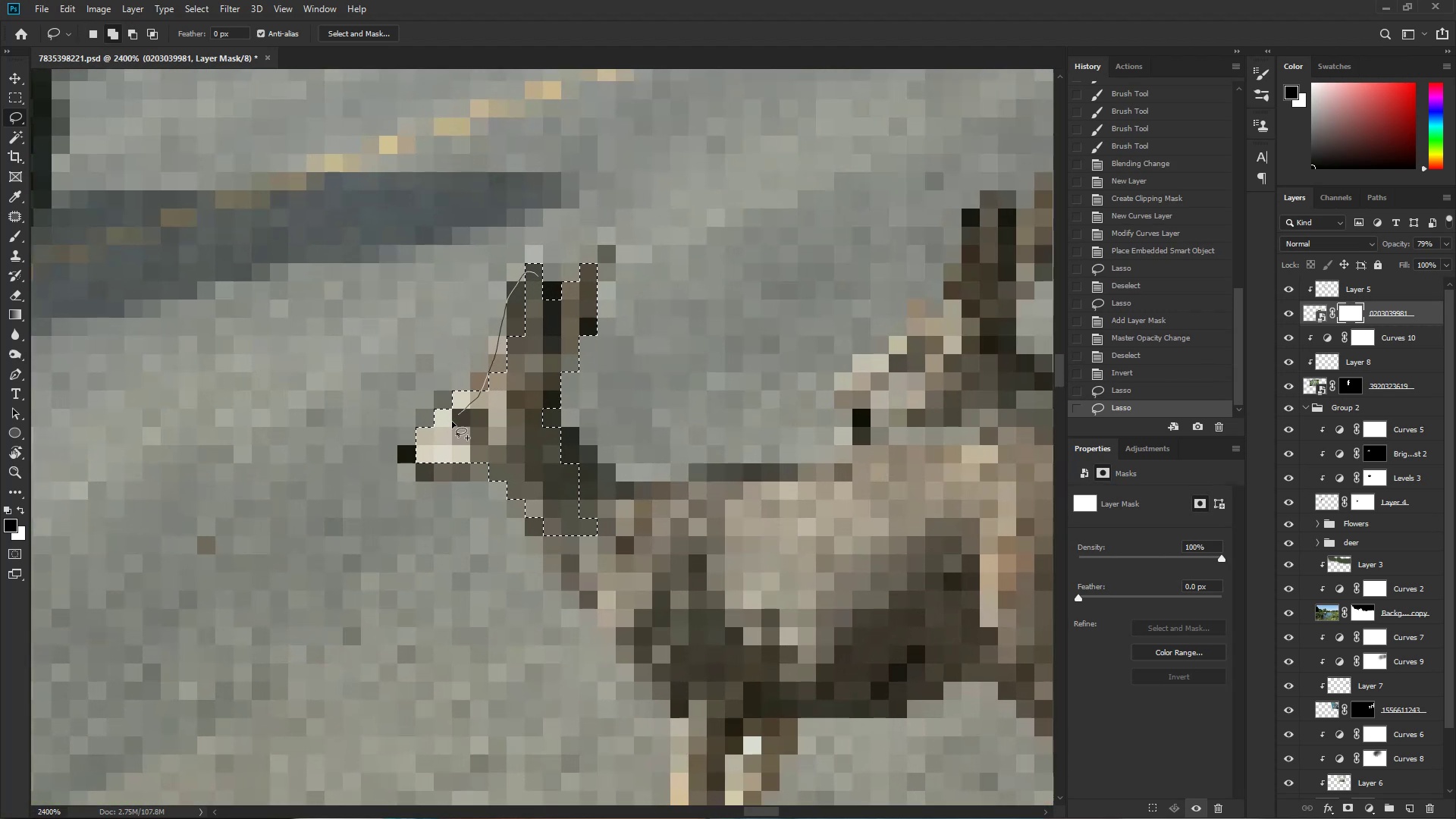 
key(Shift+ShiftLeft)
 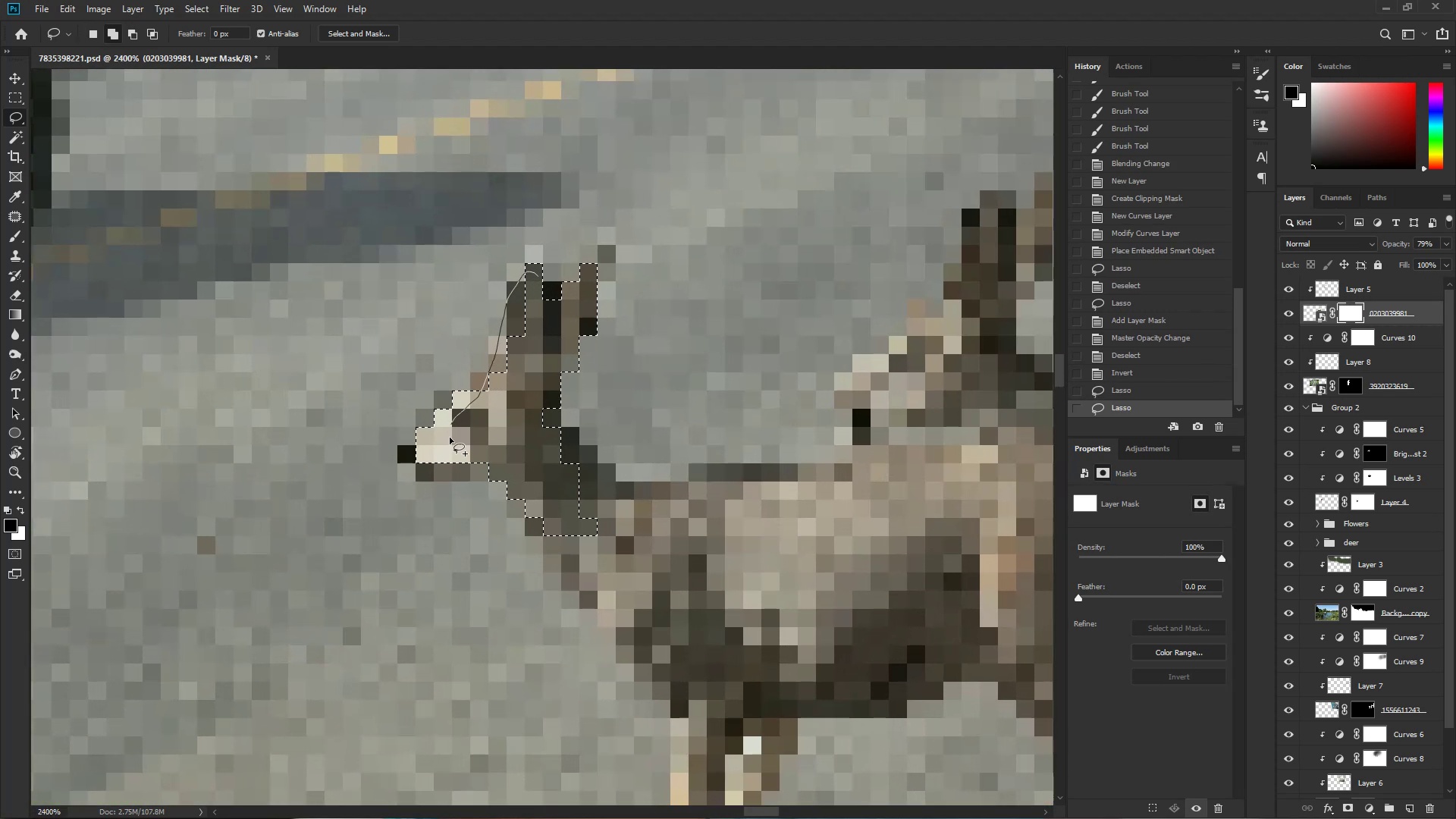 
key(Shift+ShiftLeft)
 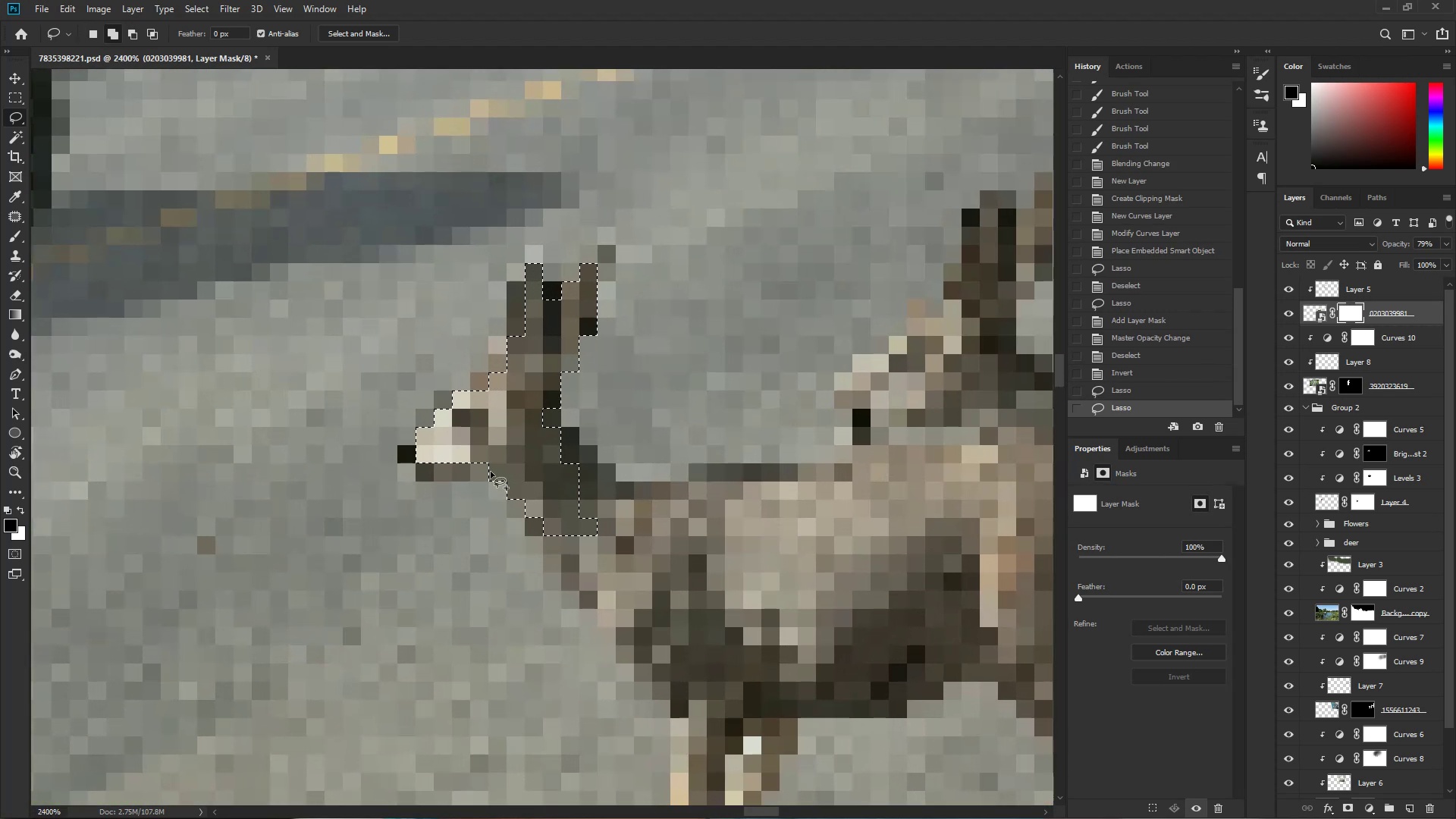 
key(Shift+ShiftLeft)
 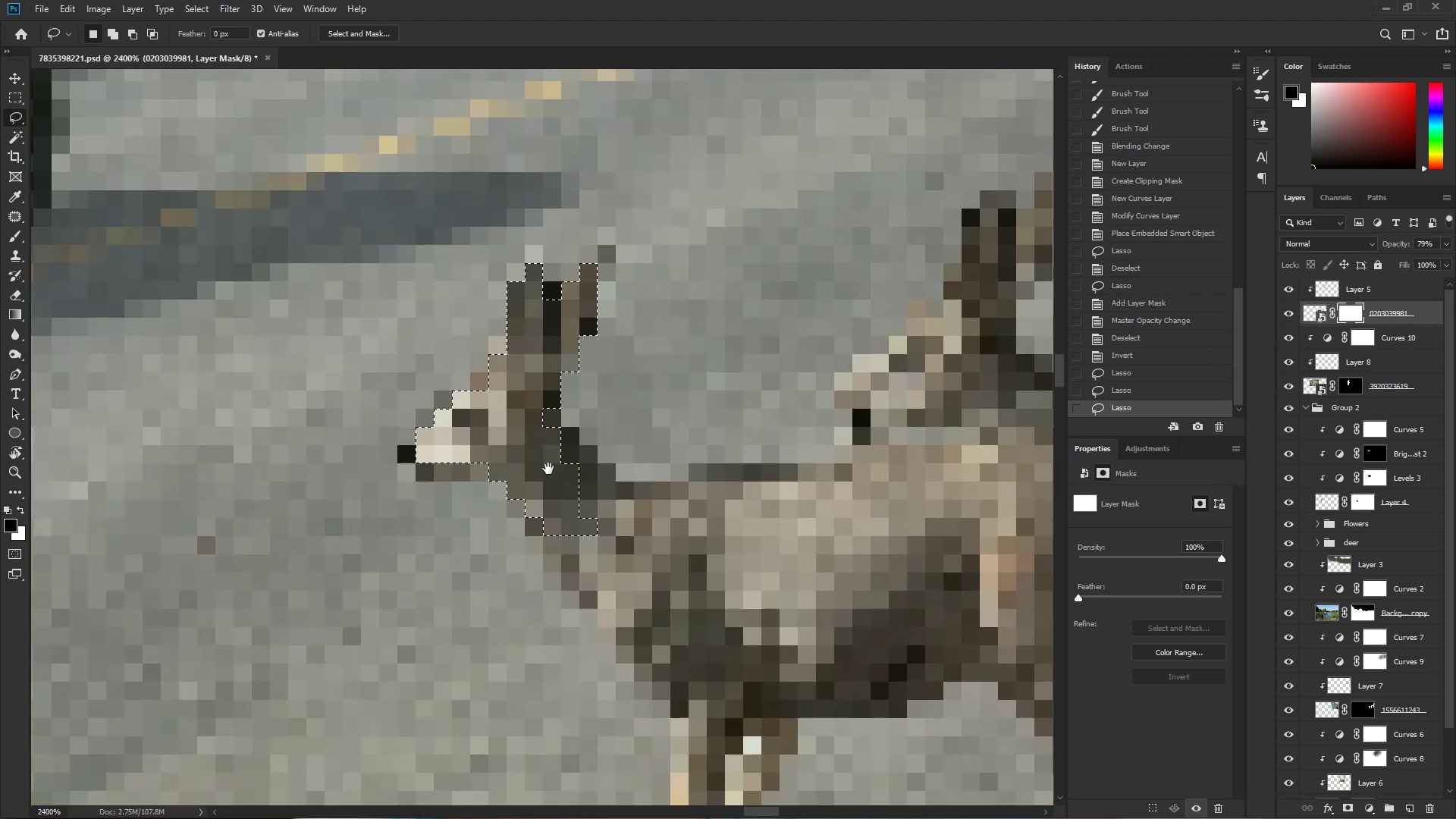 
hold_key(key=Space, duration=1.28)
 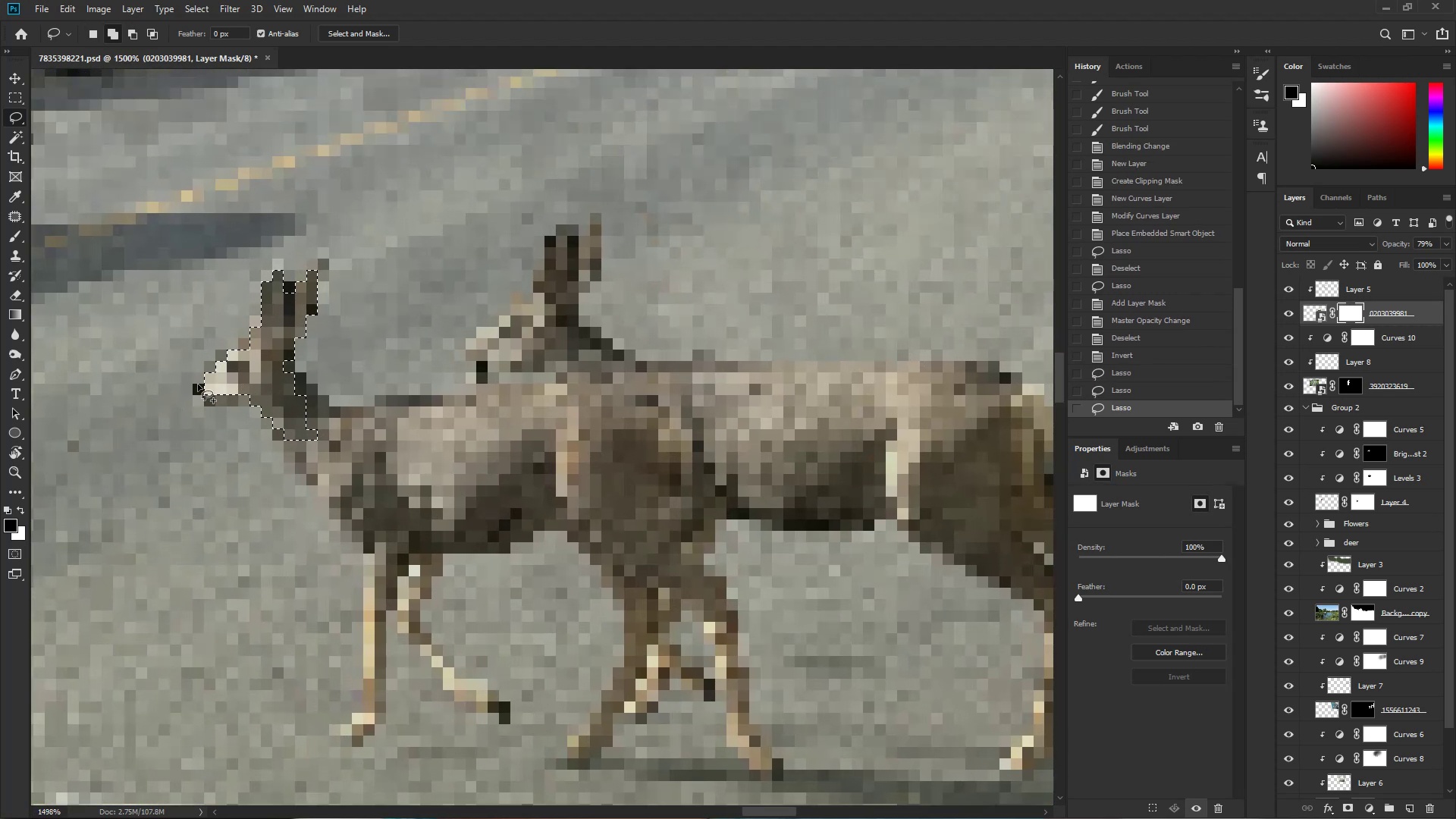 
key(Control+ControlLeft)
 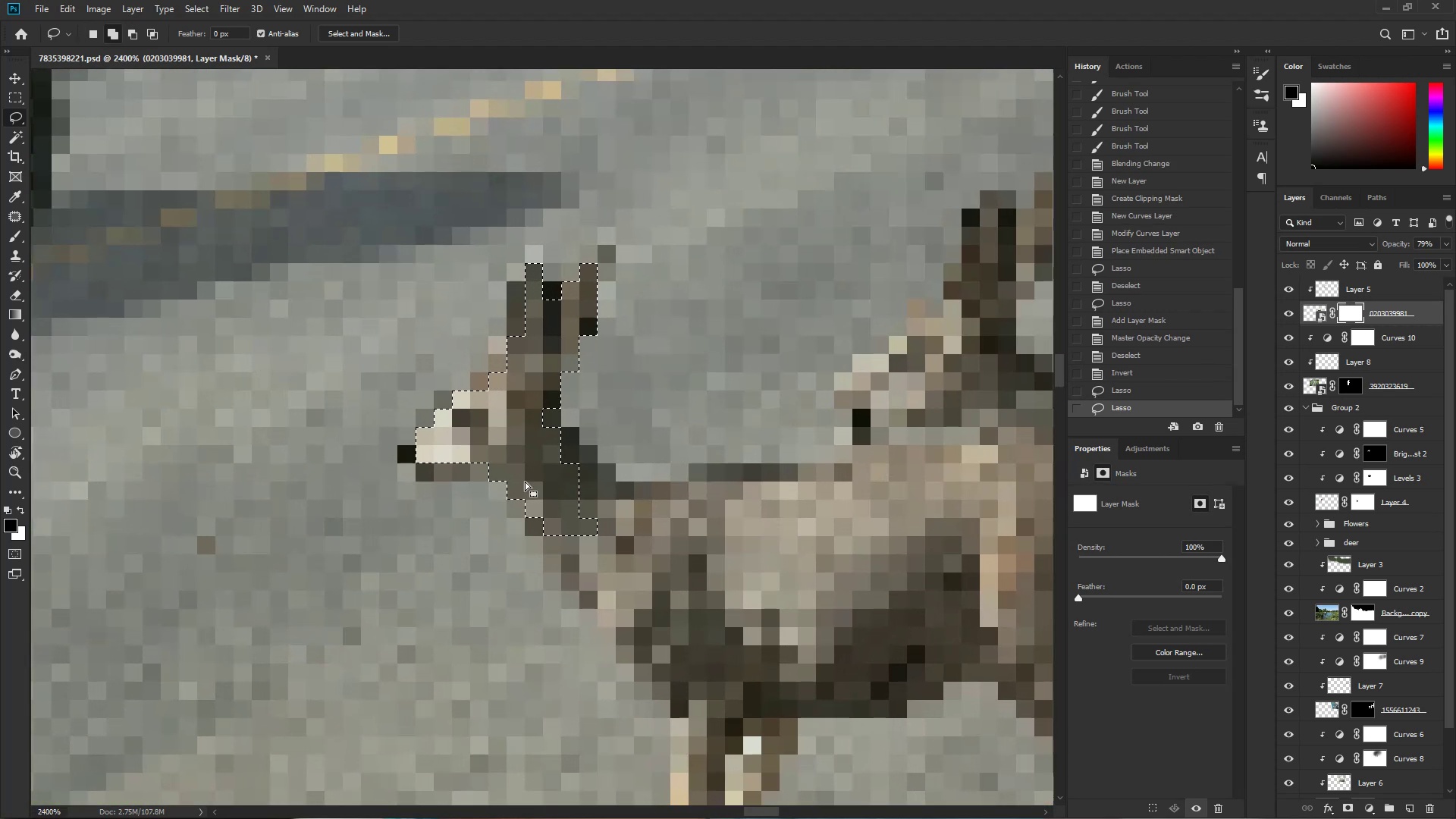 
left_click_drag(start_coordinate=[557, 450], to_coordinate=[489, 470])
 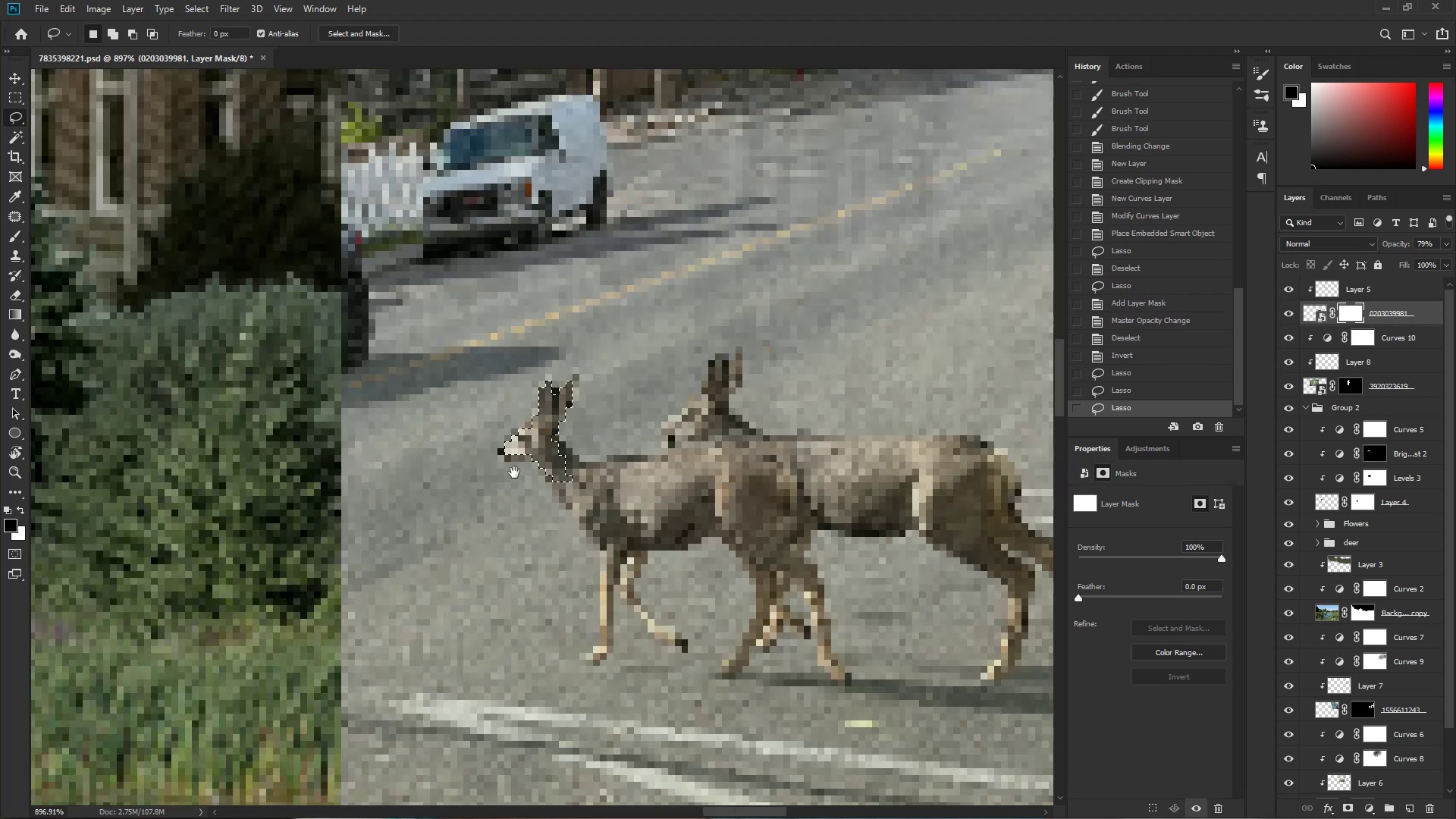 
left_click_drag(start_coordinate=[573, 473], to_coordinate=[295, 420])
 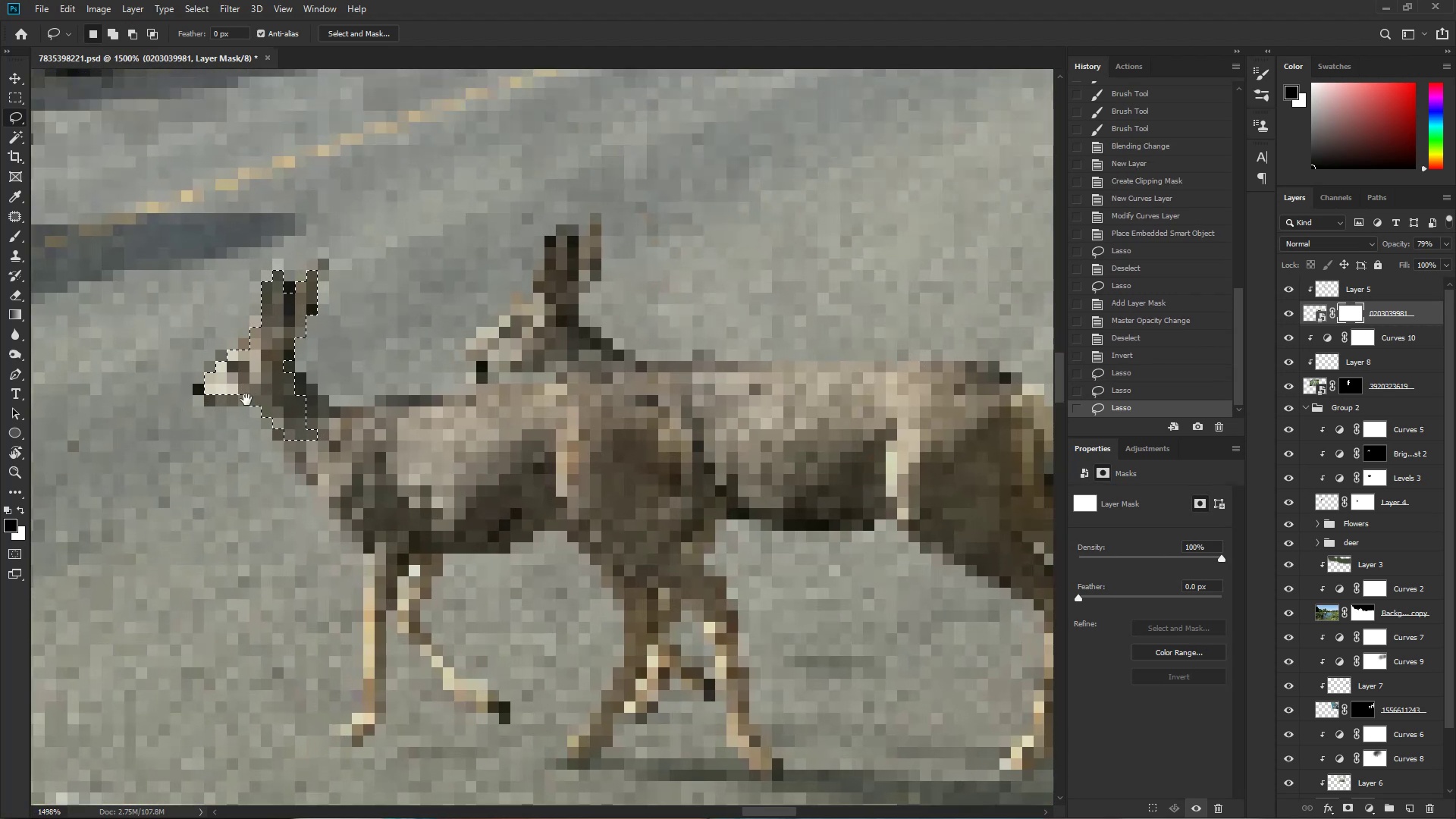 
hold_key(key=ControlLeft, duration=0.46)
left_click_drag(start_coordinate=[259, 413], to_coordinate=[298, 413])
 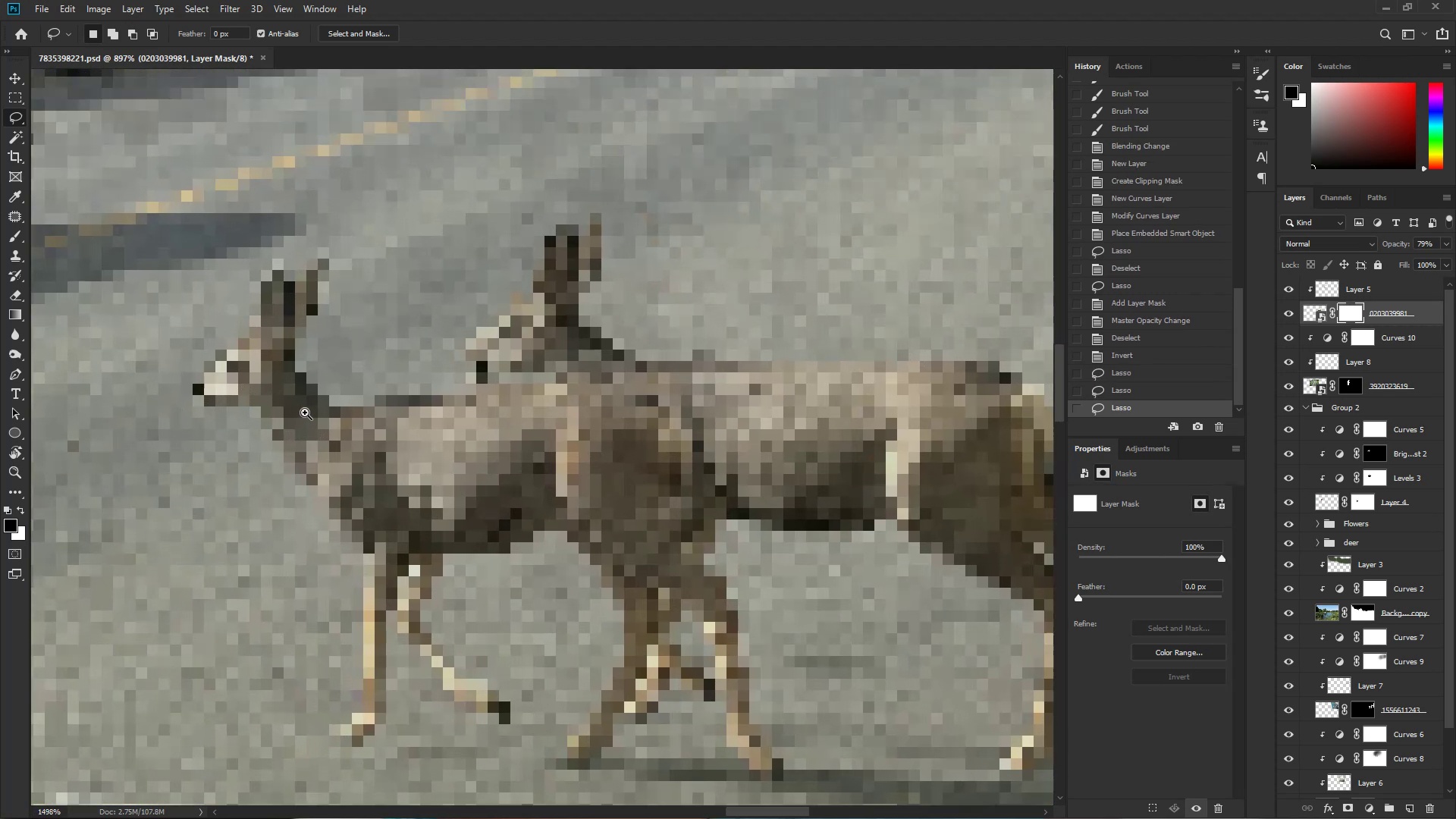 
hold_key(key=ShiftLeft, duration=1.5)
left_click_drag(start_coordinate=[198, 384], to_coordinate=[342, 481])
 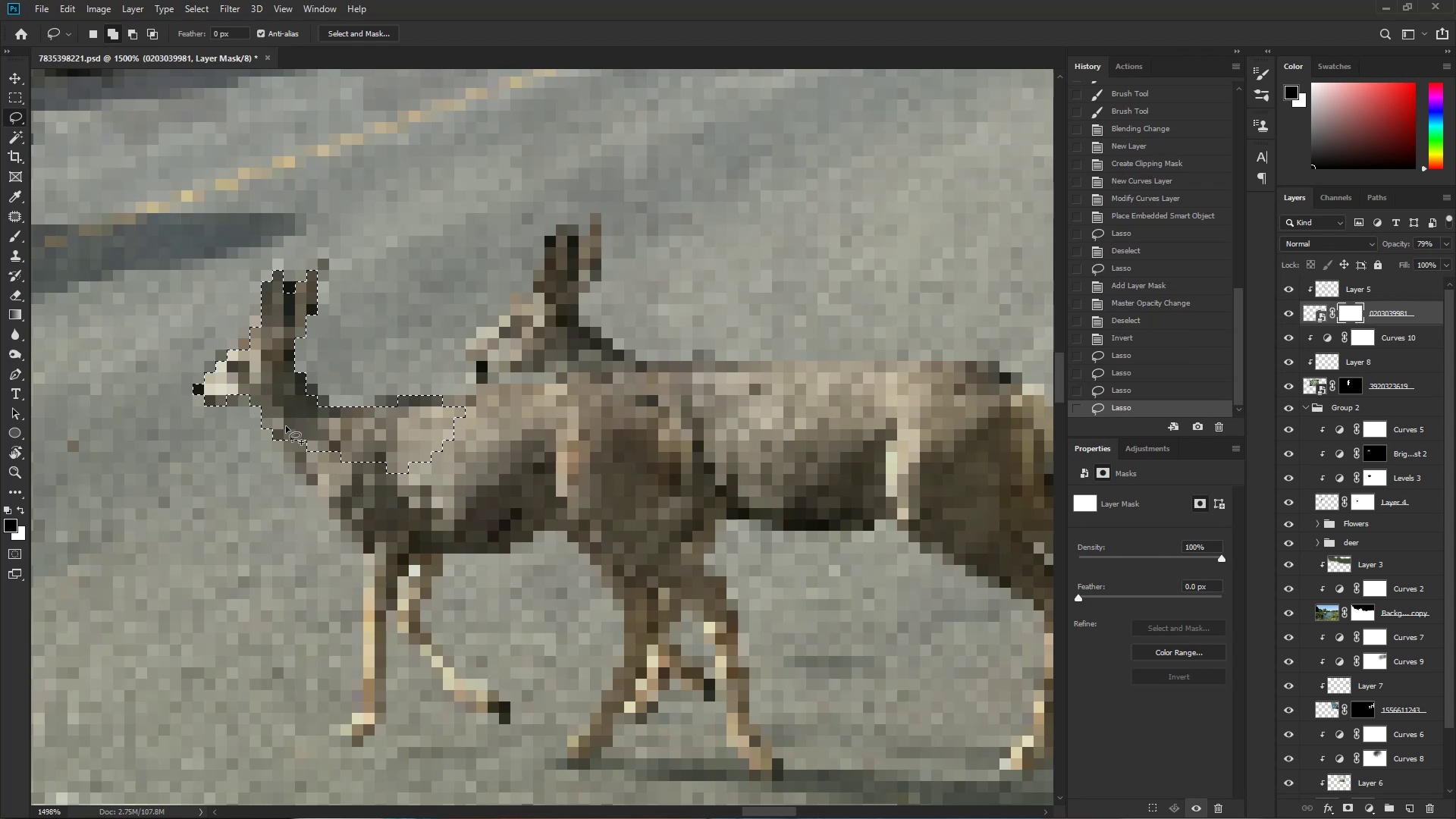 
hold_key(key=ShiftLeft, duration=1.51)
 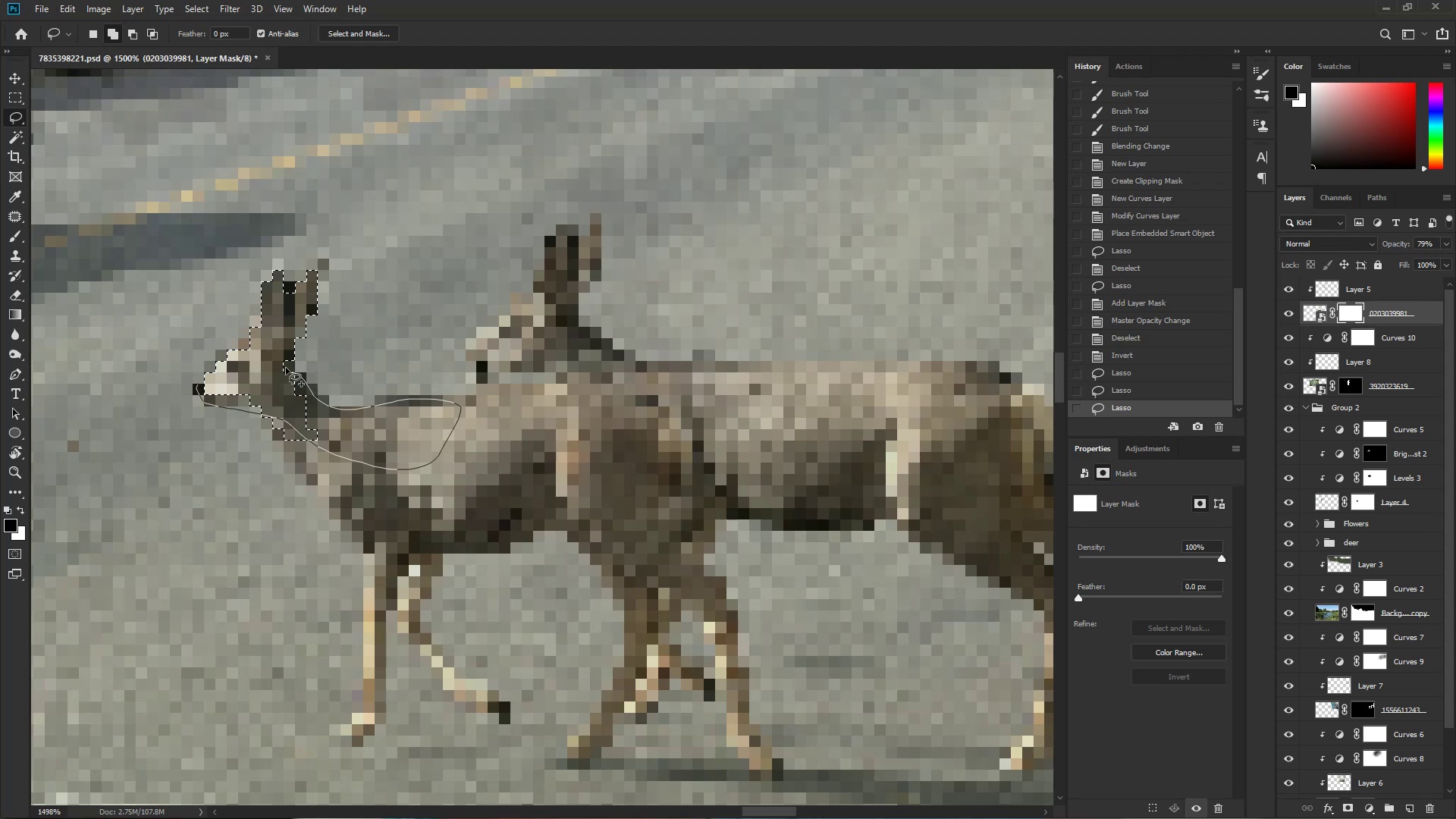 
hold_key(key=ShiftLeft, duration=1.51)
left_click_drag(start_coordinate=[270, 413], to_coordinate=[533, 385])
 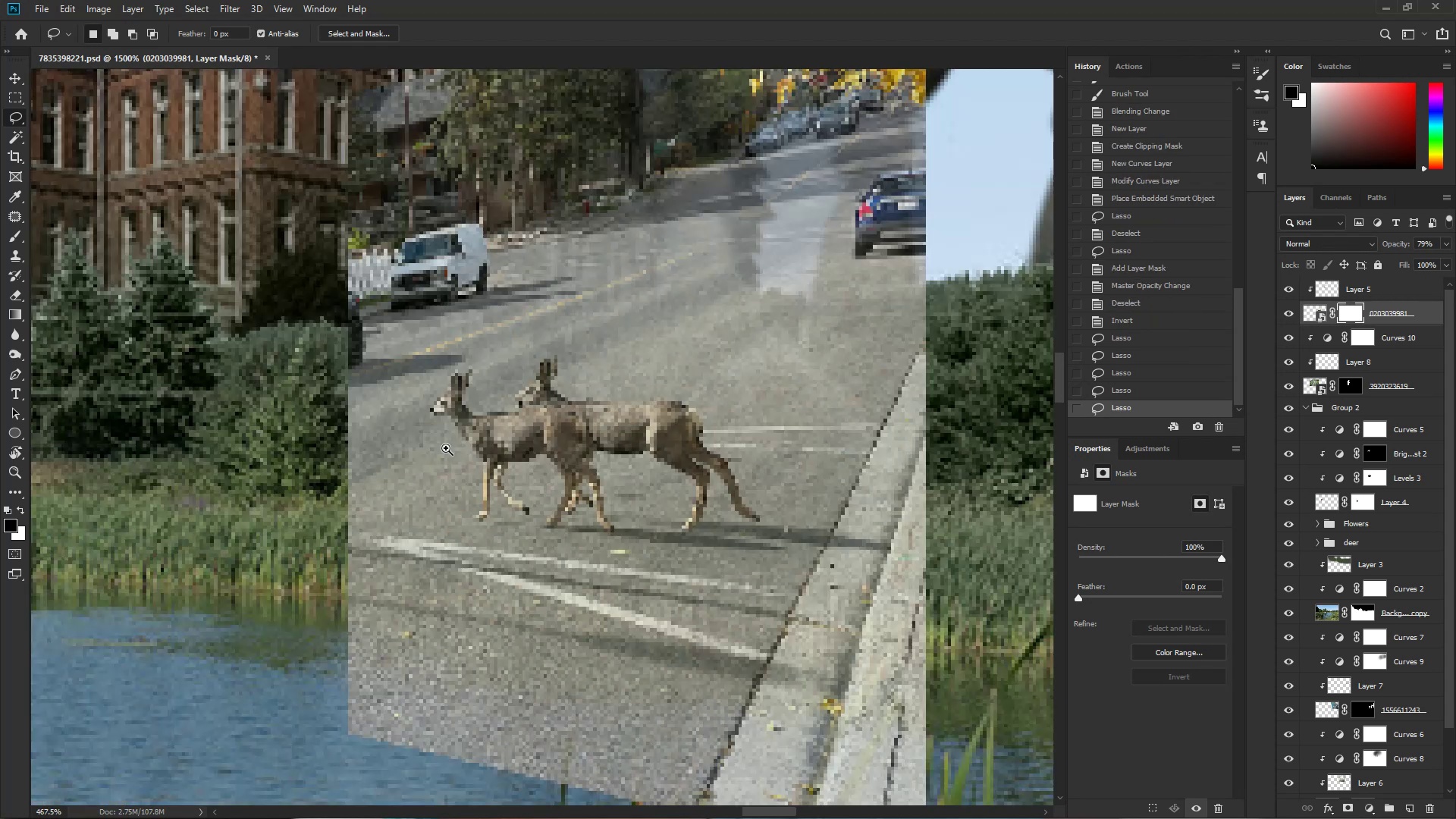 
hold_key(key=ShiftLeft, duration=1.52)
 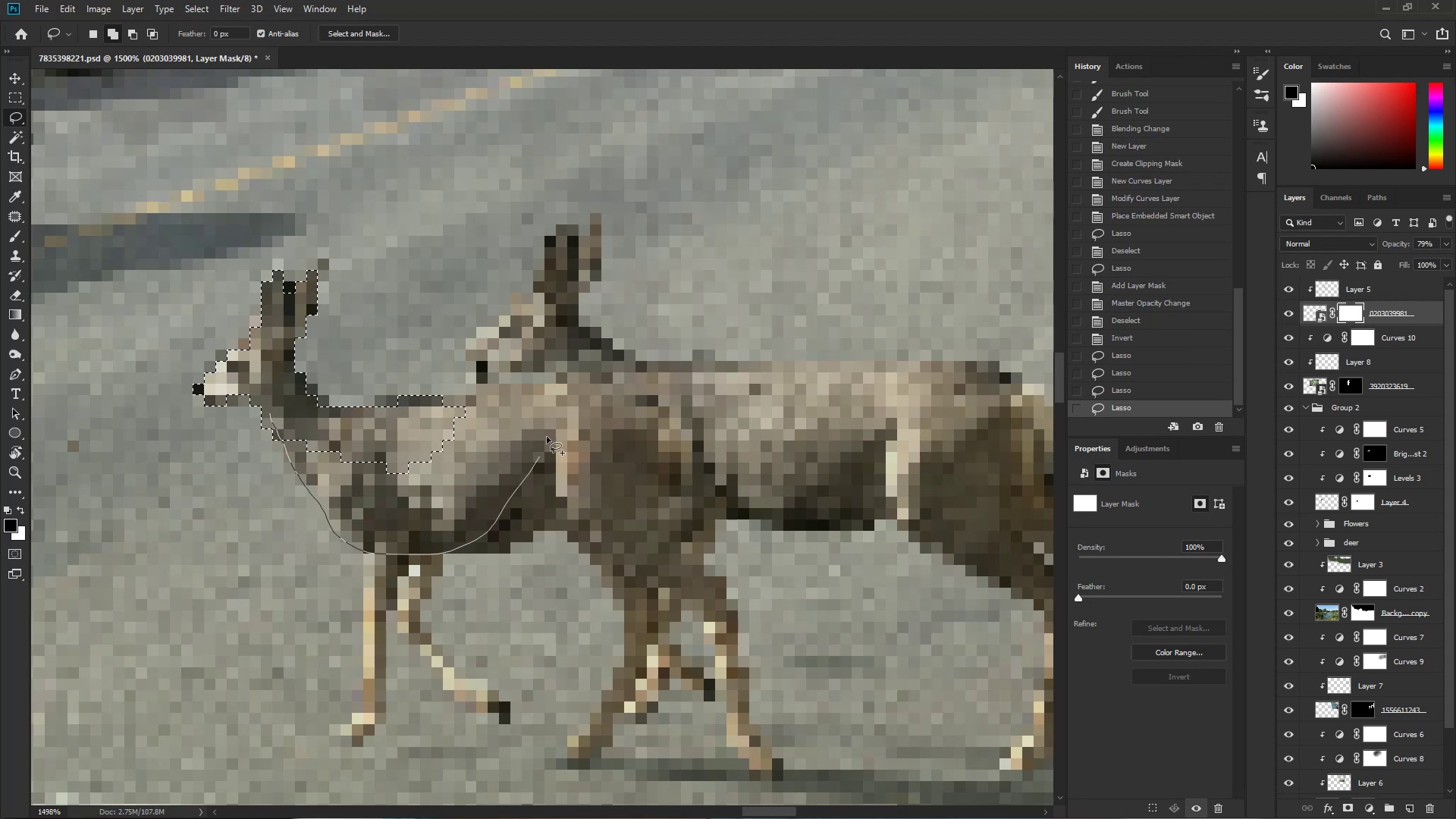 
key(Shift+ShiftLeft)
 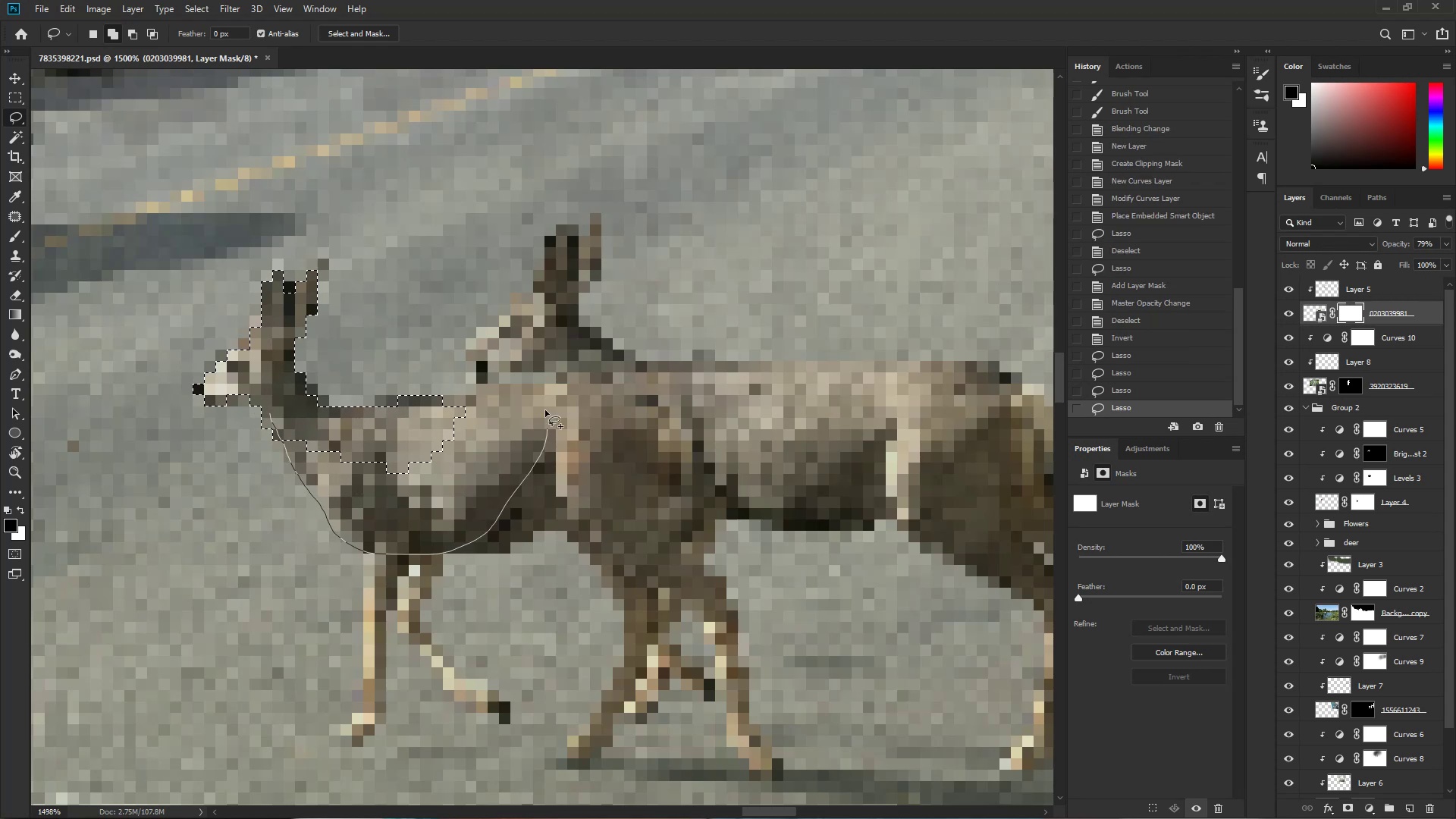 
key(Shift+ShiftLeft)
 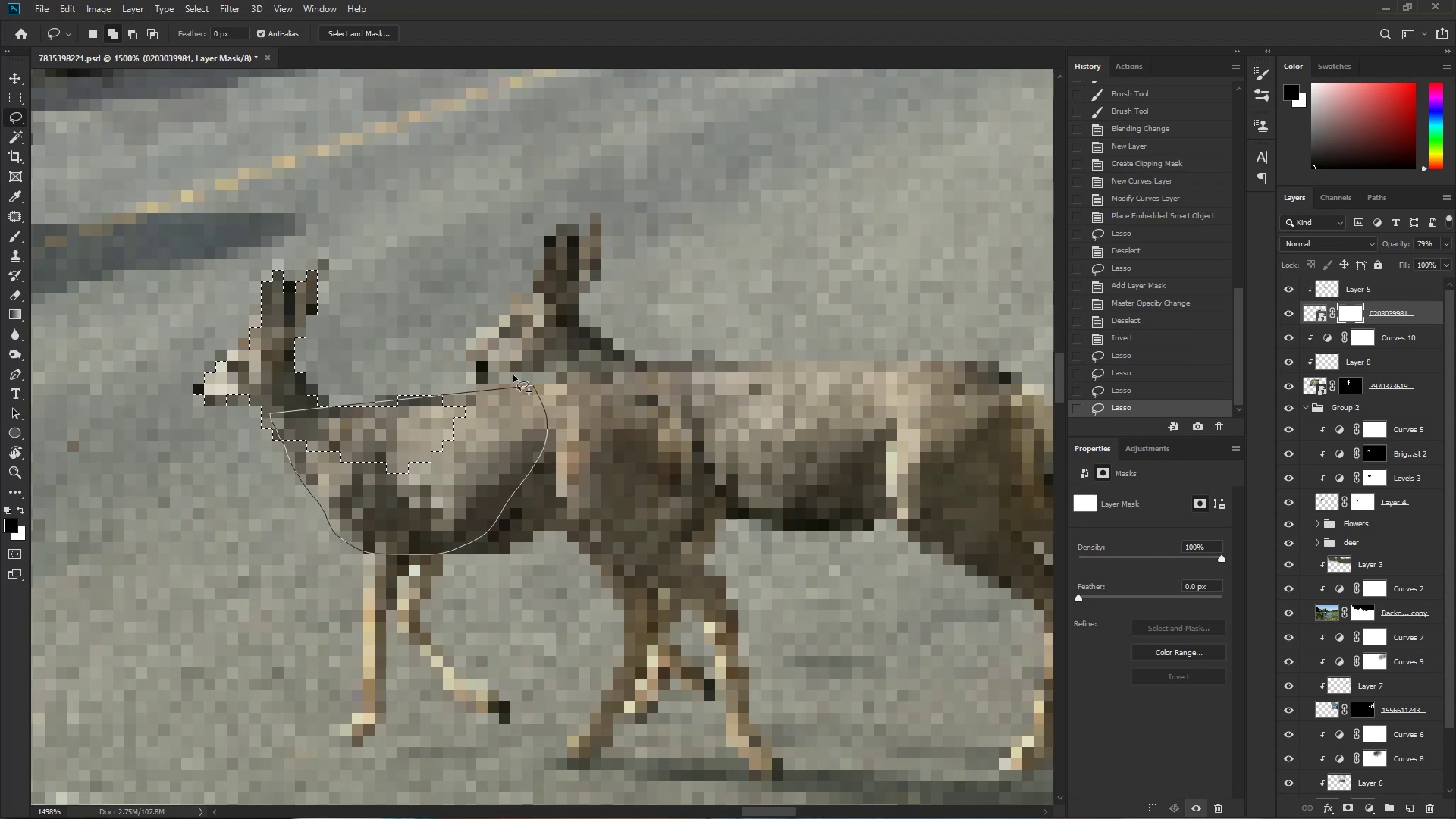 
hold_key(key=Space, duration=1.15)
 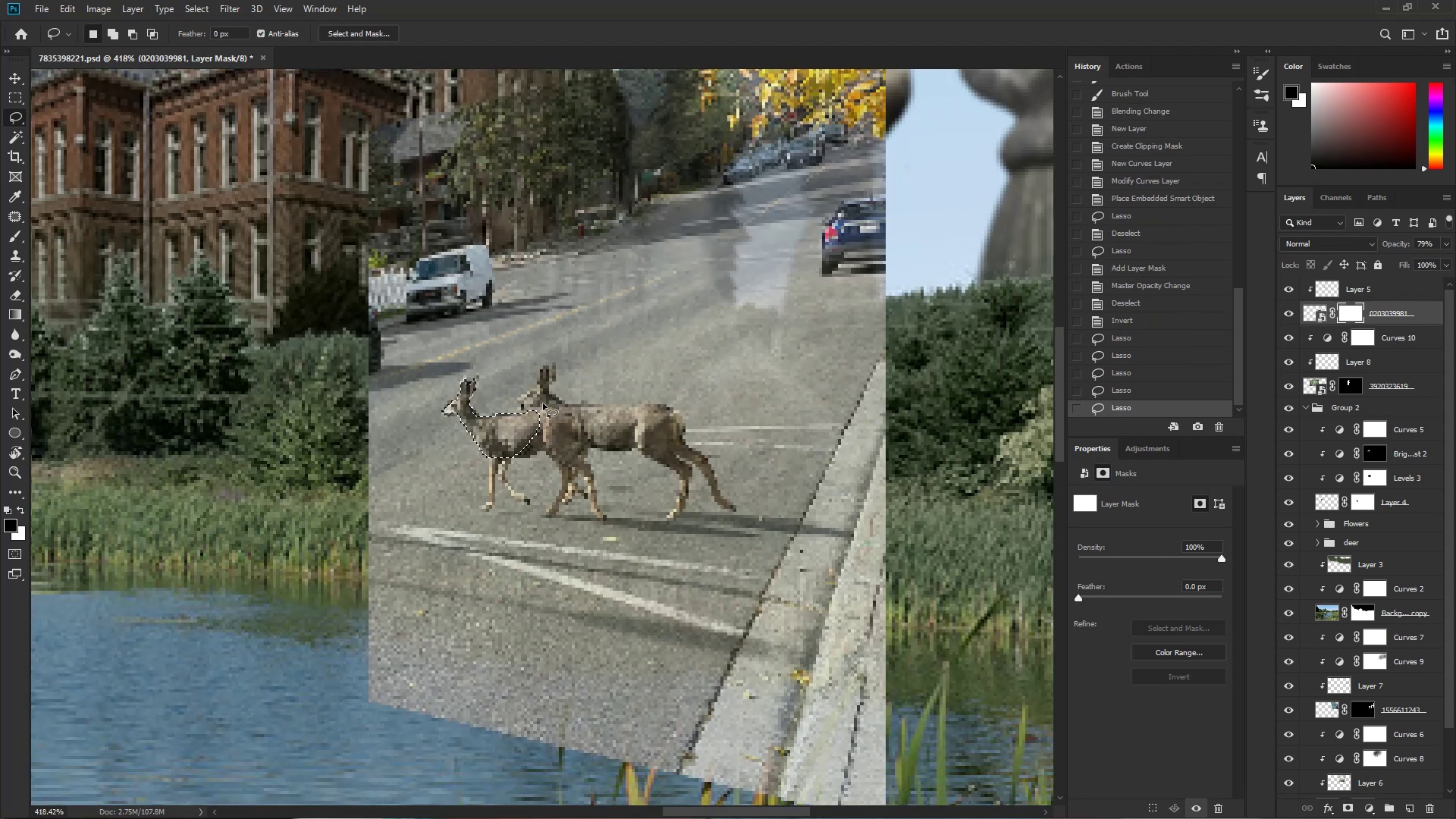 
key(Control+ControlLeft)
 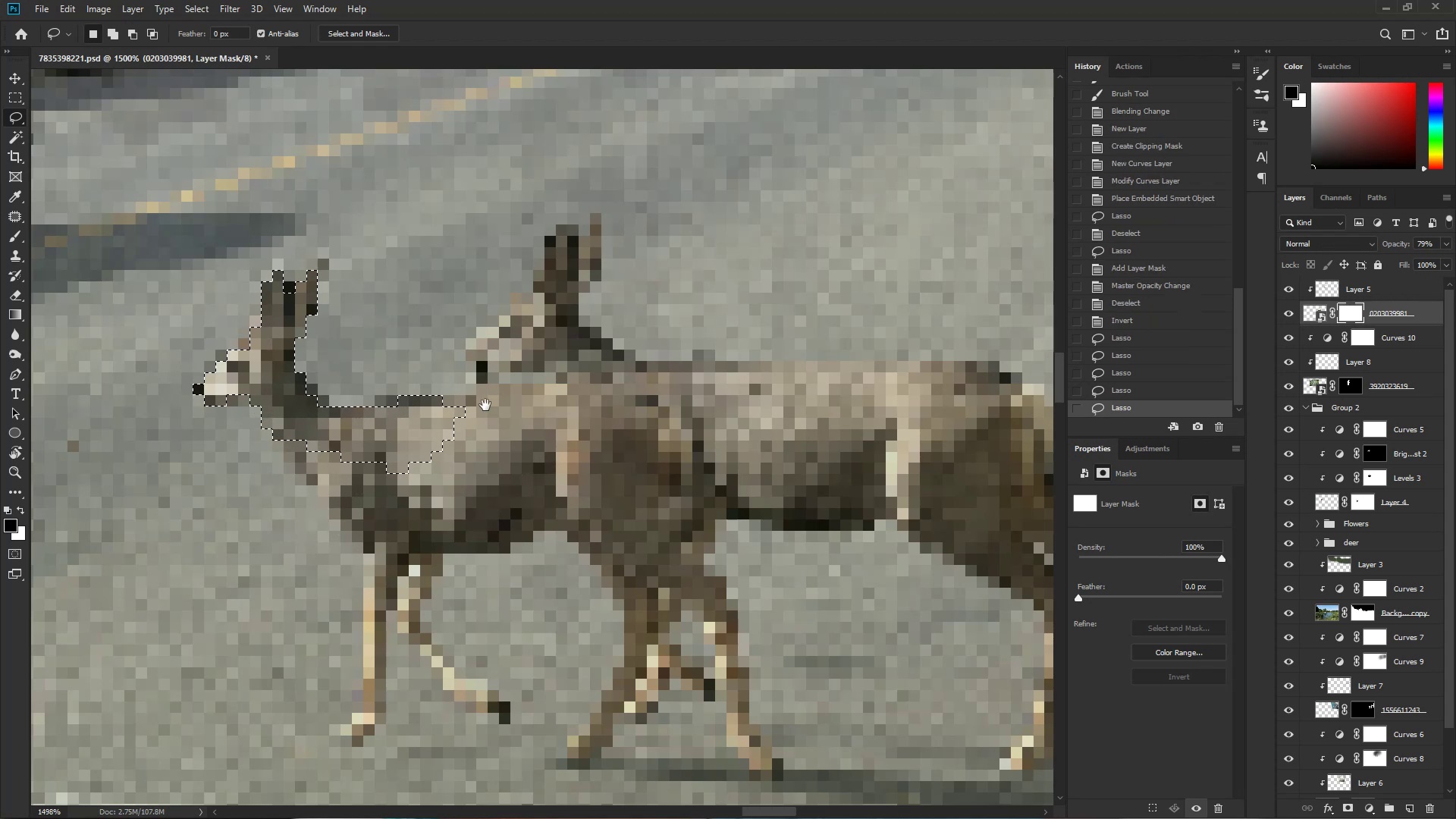 
left_click_drag(start_coordinate=[538, 420], to_coordinate=[455, 445])
 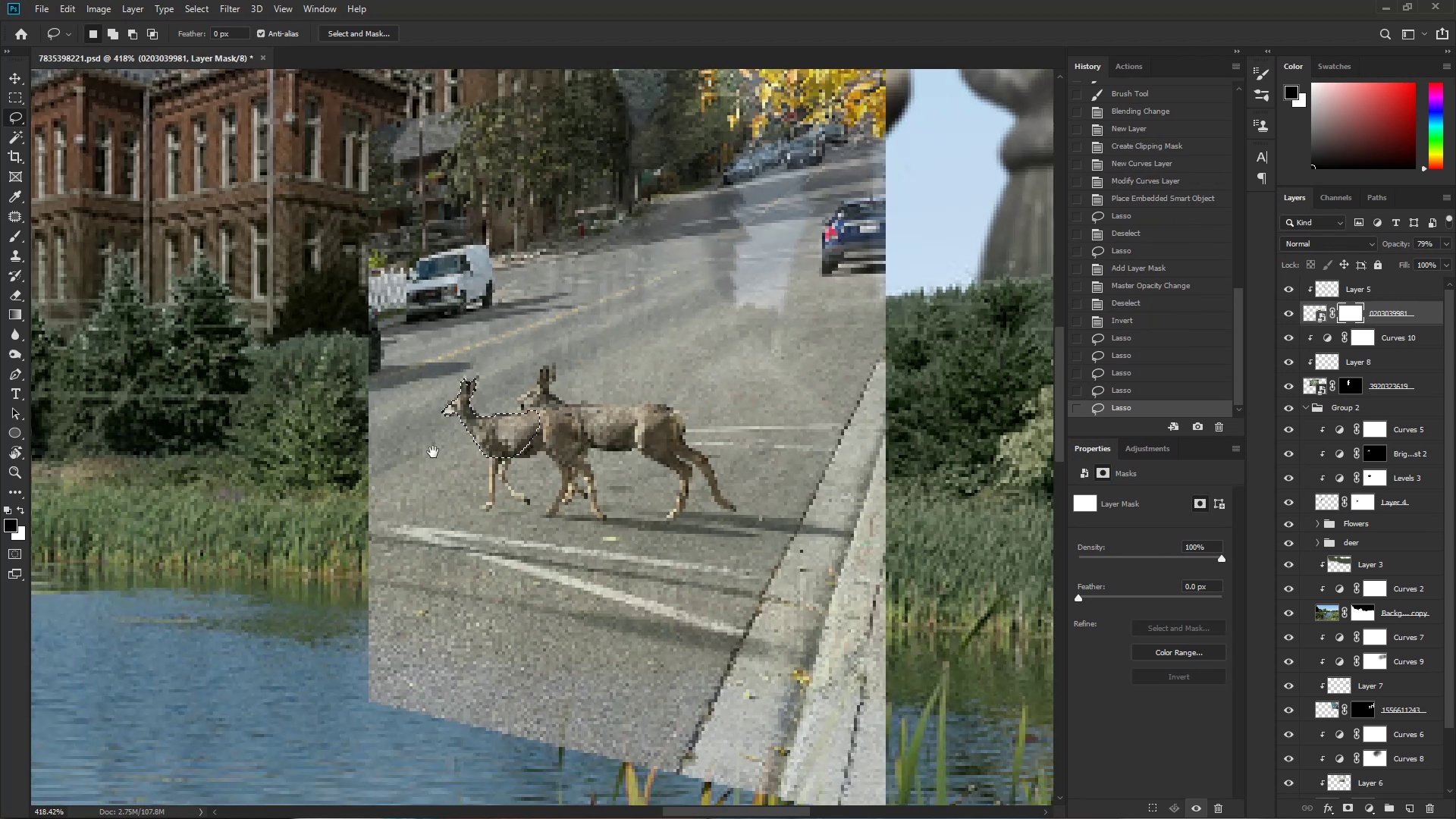 
hold_key(key=ControlLeft, duration=0.36)
 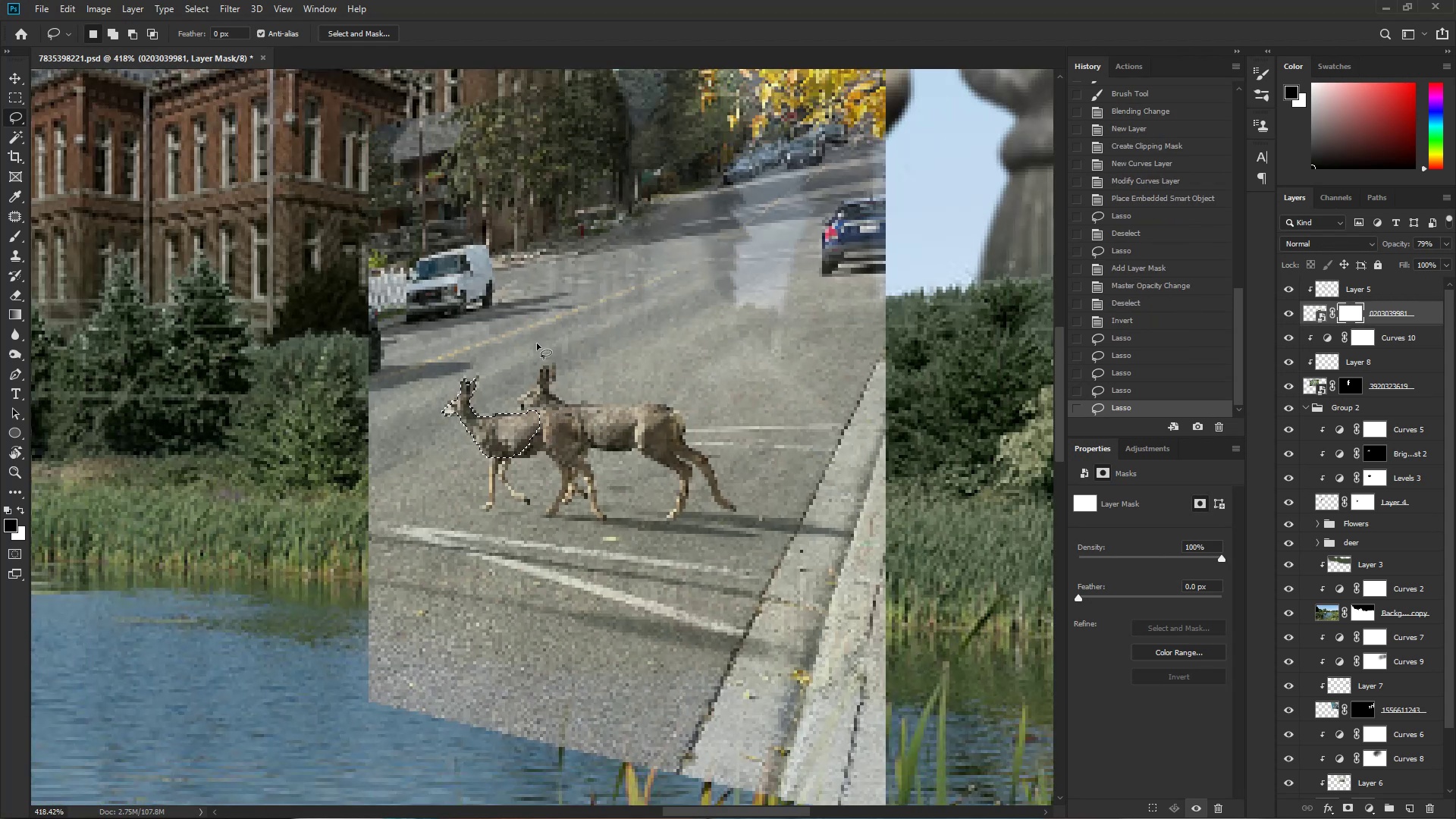 
wait(5.2)
 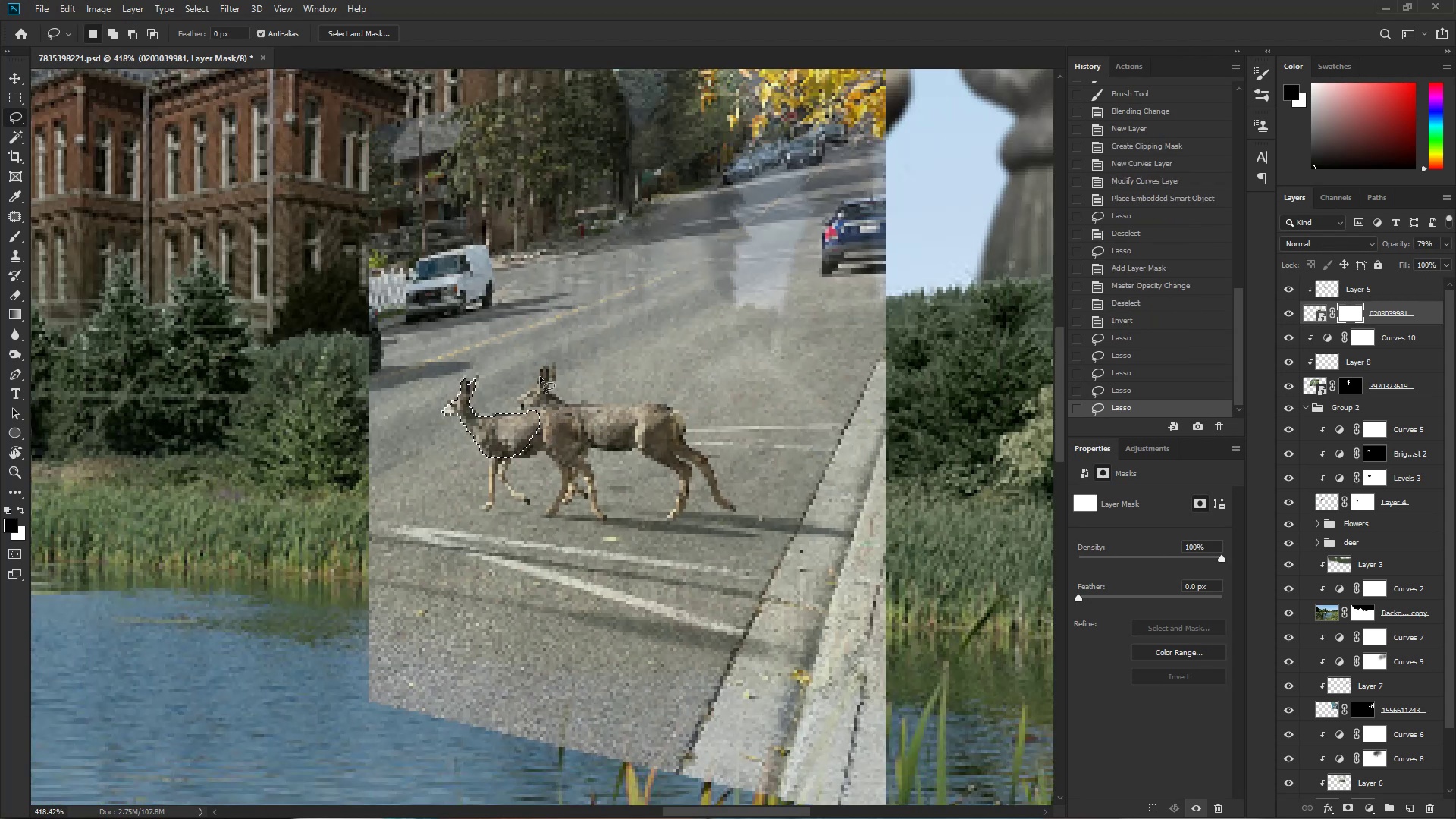 
hold_key(key=Space, duration=1.12)
 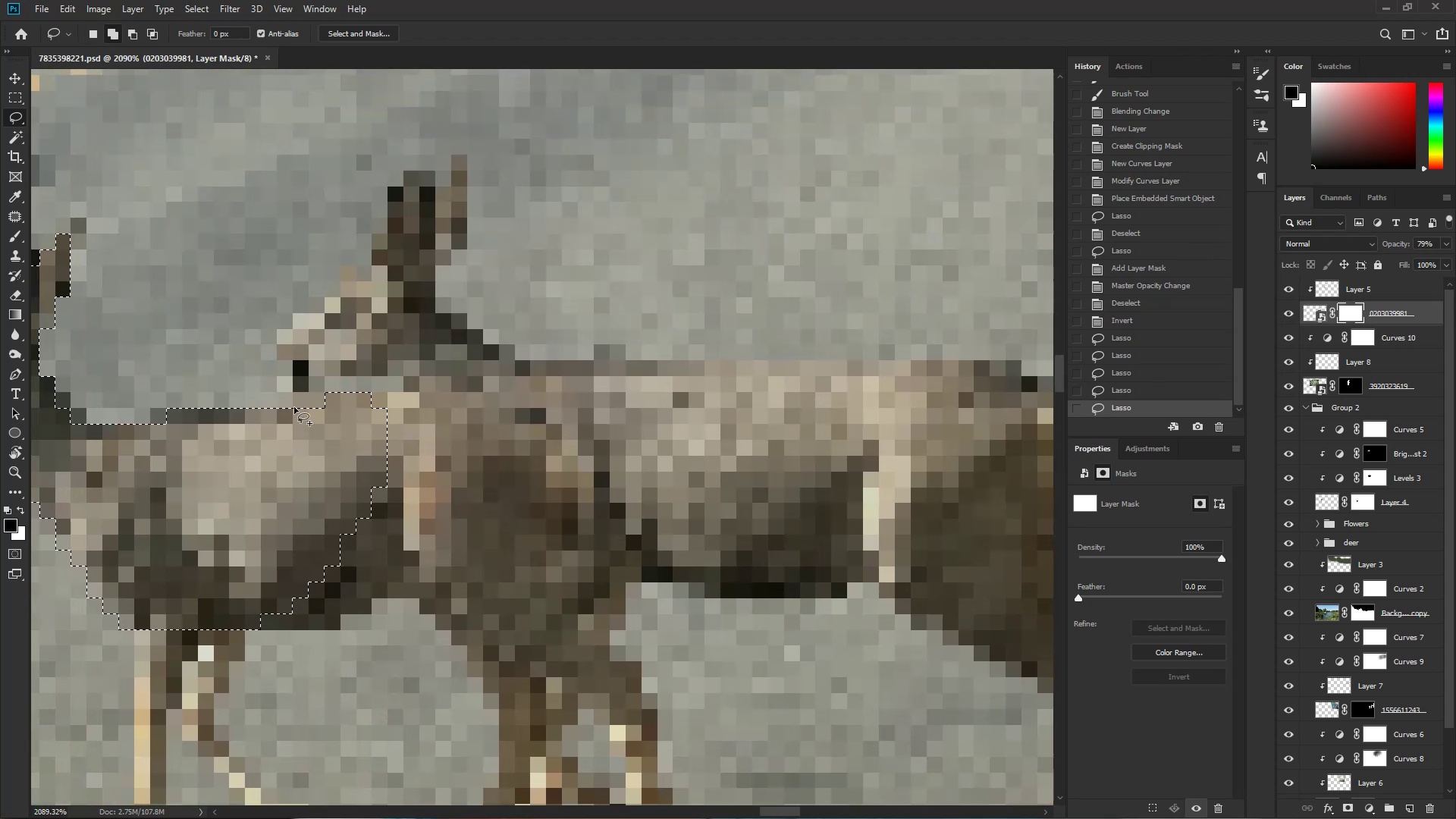 
hold_key(key=ControlLeft, duration=0.39)
left_click_drag(start_coordinate=[590, 429], to_coordinate=[689, 436])
 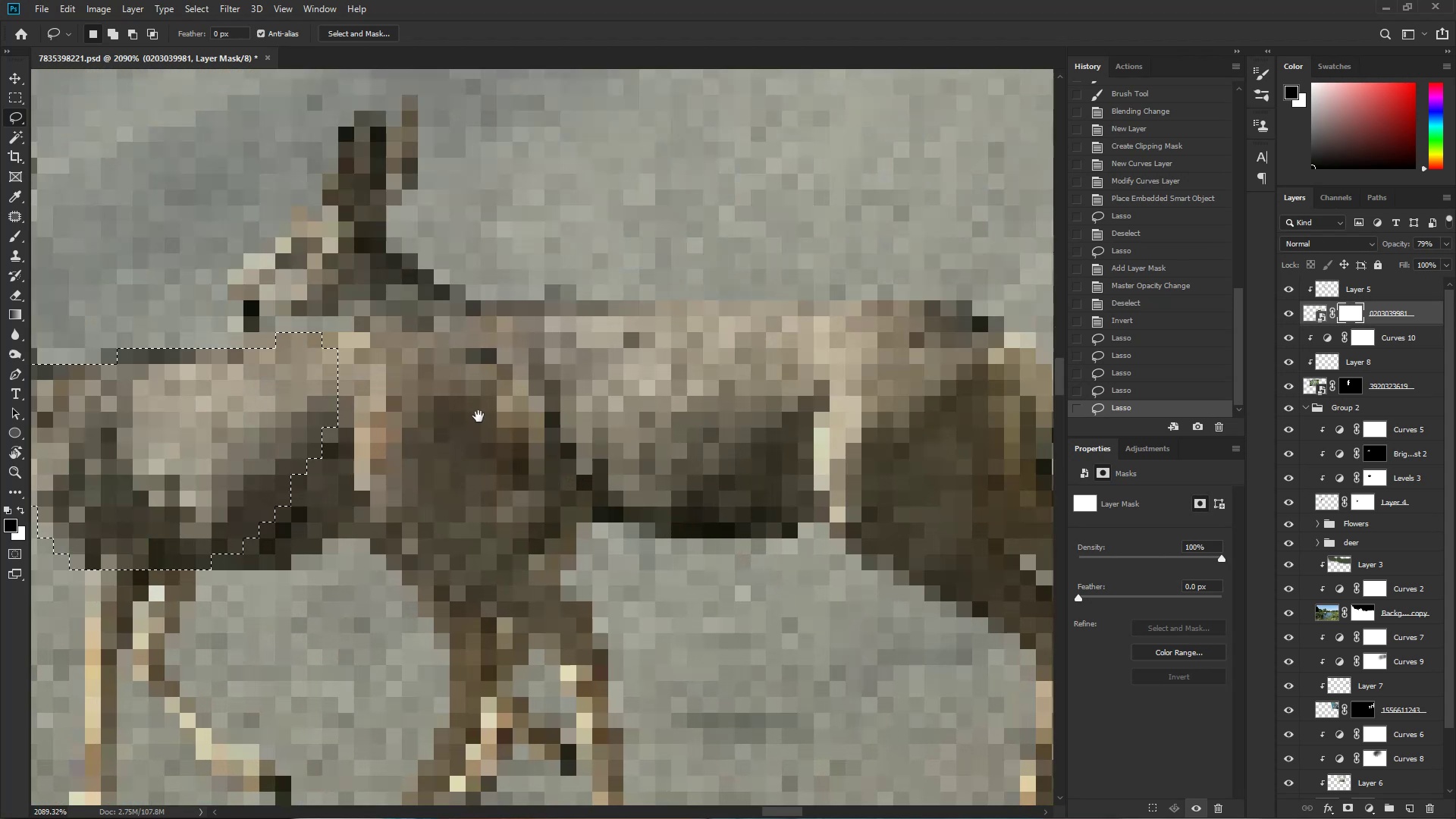 
left_click_drag(start_coordinate=[355, 438], to_coordinate=[404, 497])
 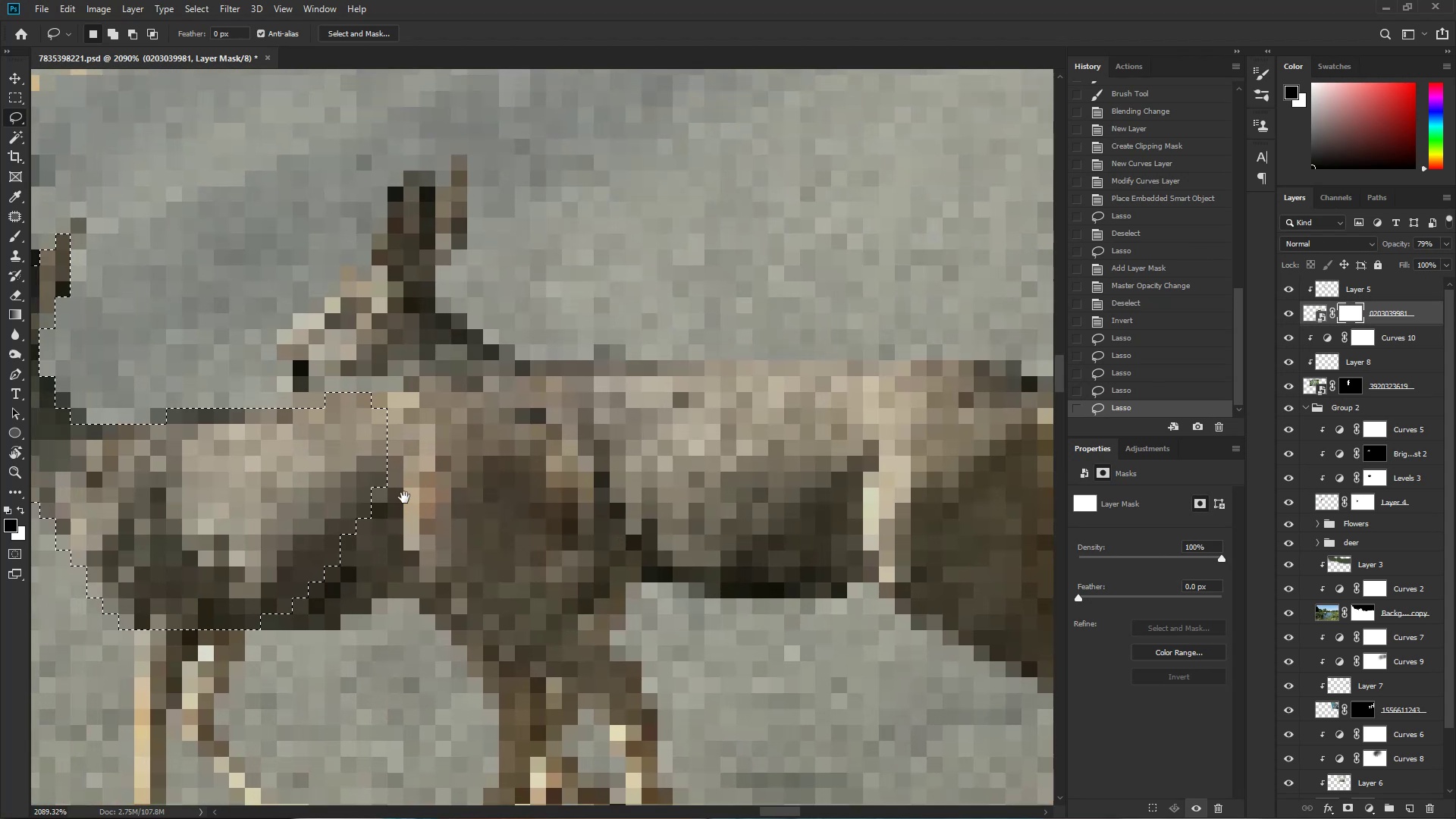 
hold_key(key=ShiftLeft, duration=1.5)
left_click_drag(start_coordinate=[292, 408], to_coordinate=[278, 510])
 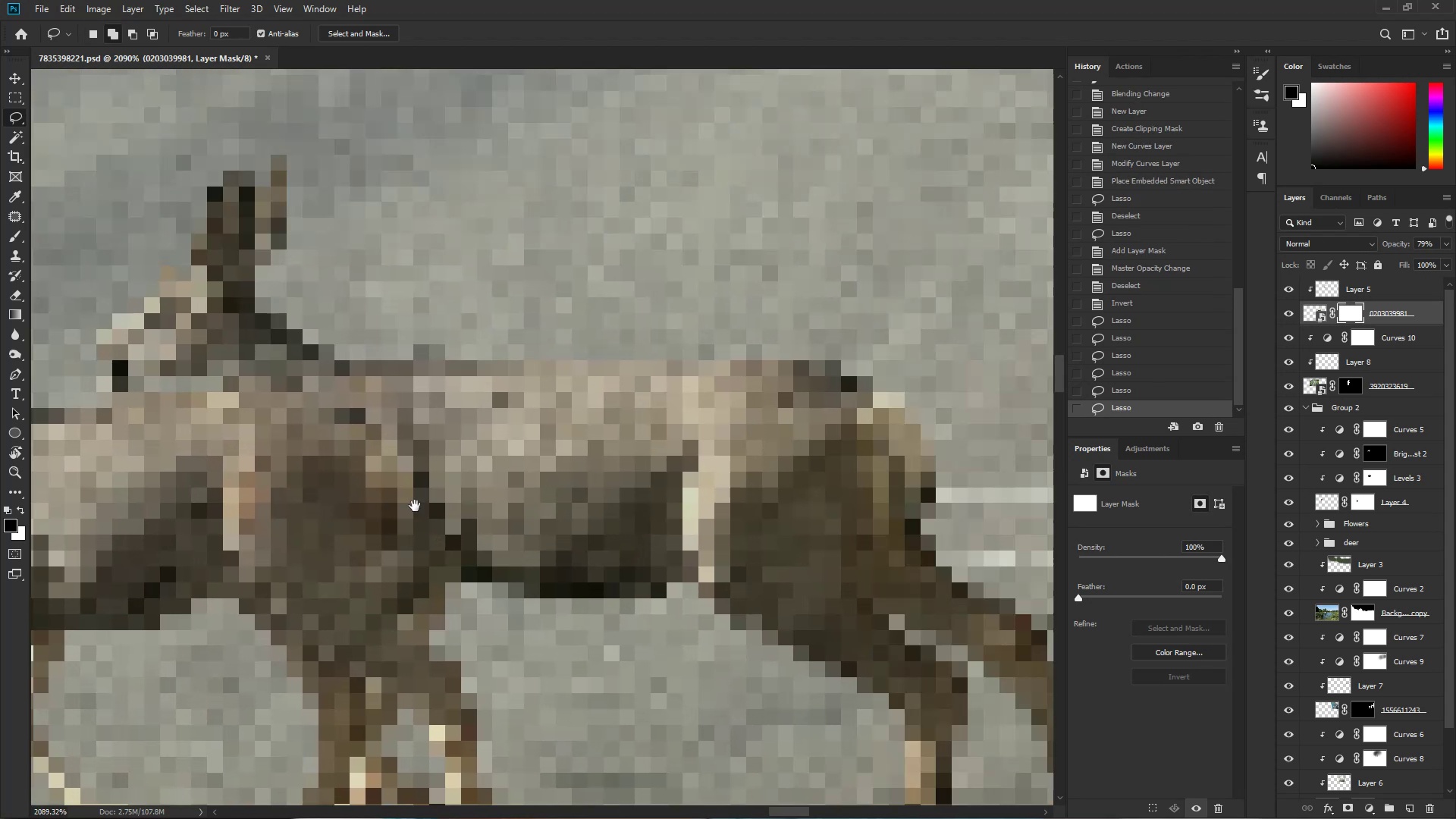 
hold_key(key=ShiftLeft, duration=1.51)
 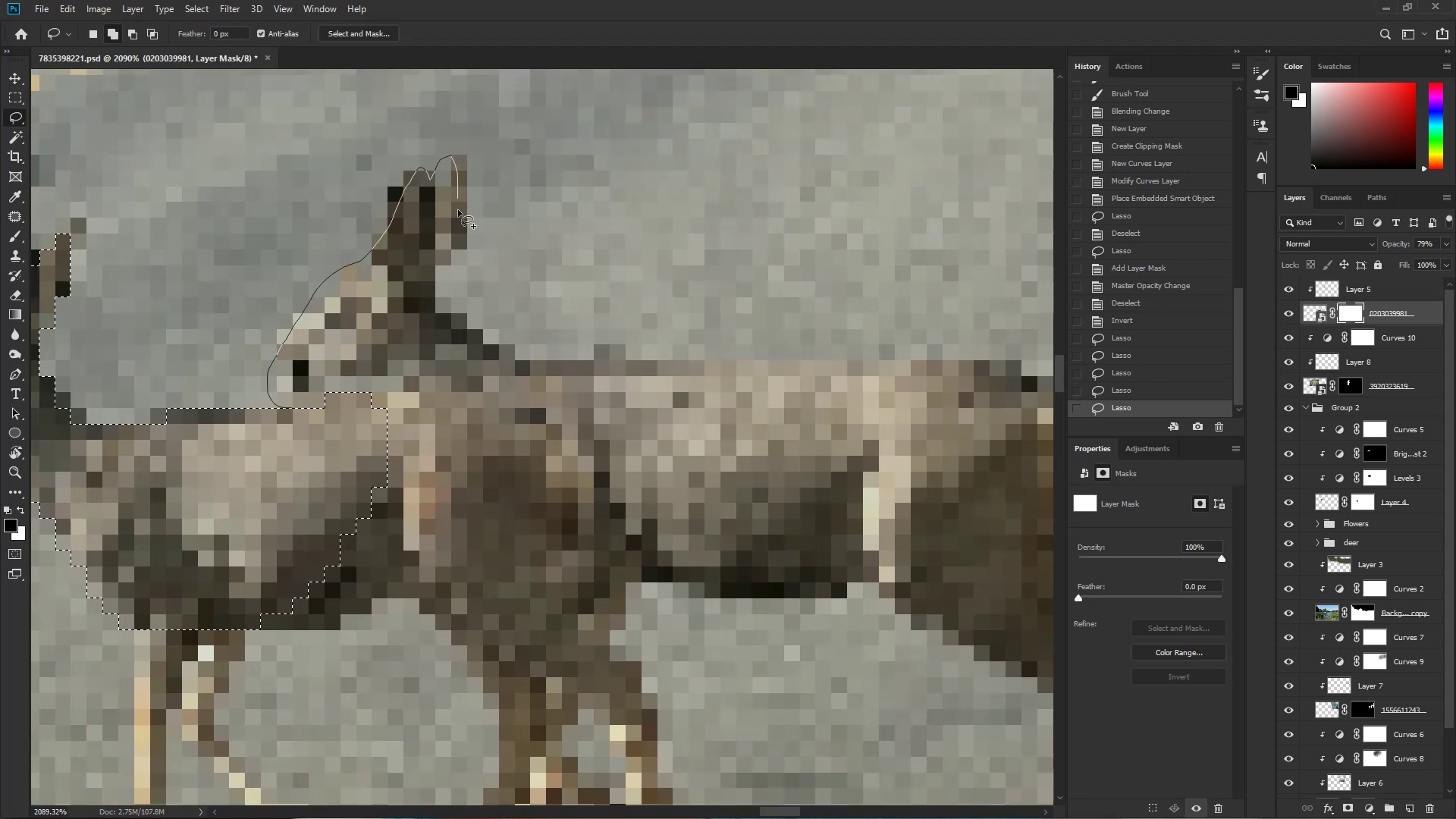 
hold_key(key=ShiftLeft, duration=1.52)
 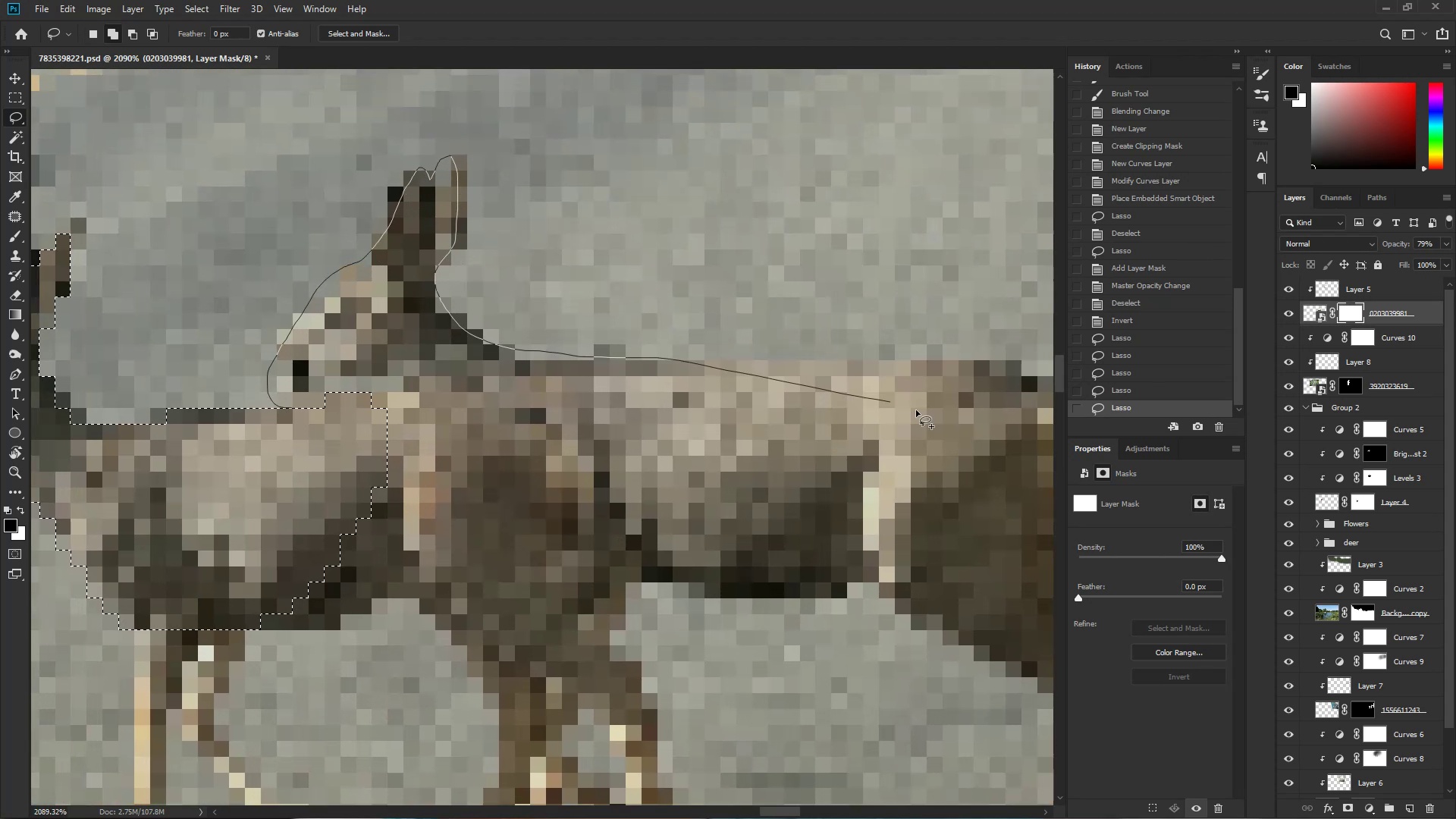 
hold_key(key=ShiftLeft, duration=1.49)
 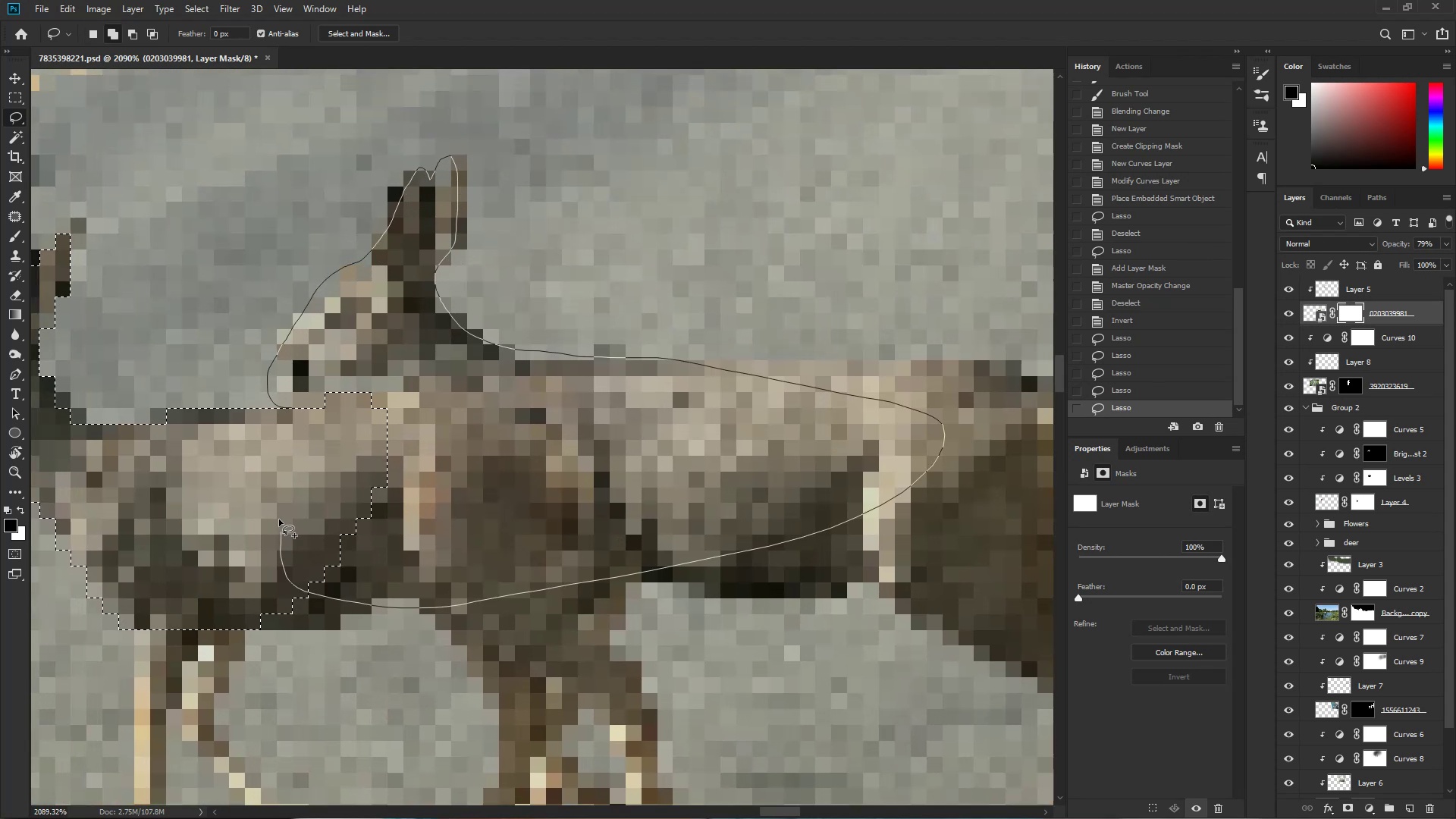 
hold_key(key=Space, duration=0.62)
 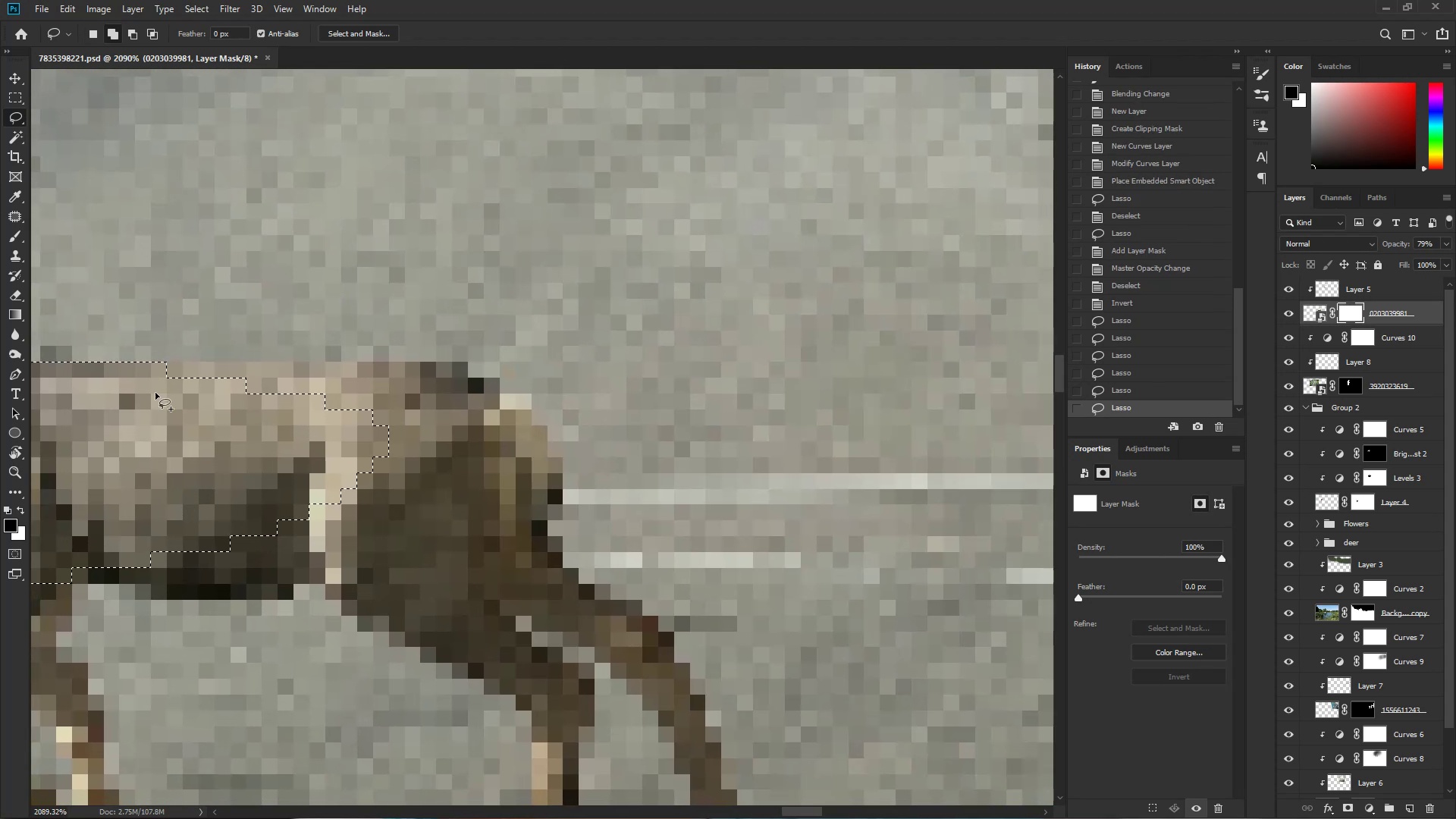 
left_click_drag(start_coordinate=[741, 506], to_coordinate=[187, 507])
 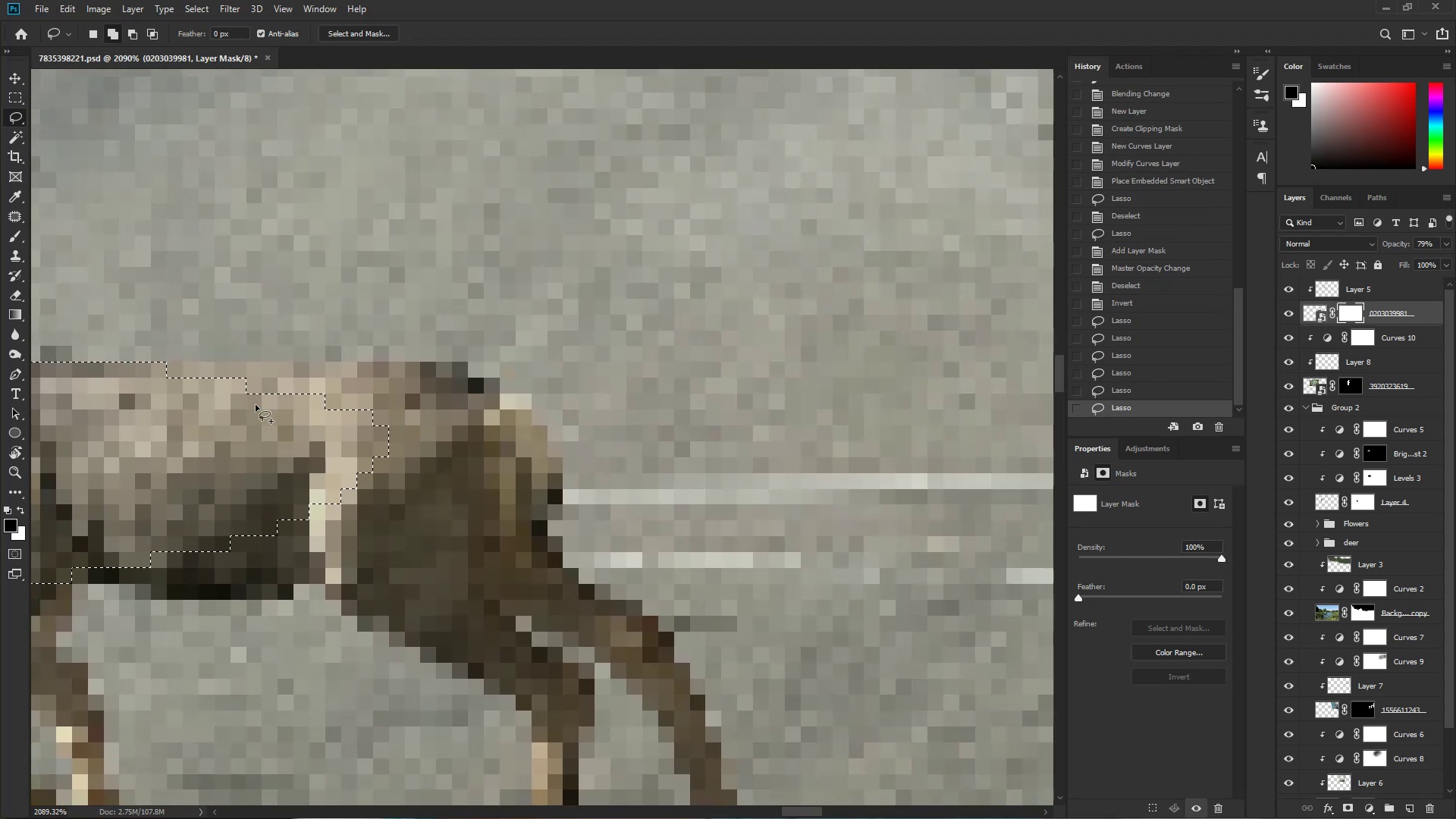 
hold_key(key=ShiftLeft, duration=1.53)
left_click_drag(start_coordinate=[96, 366], to_coordinate=[177, 554])
 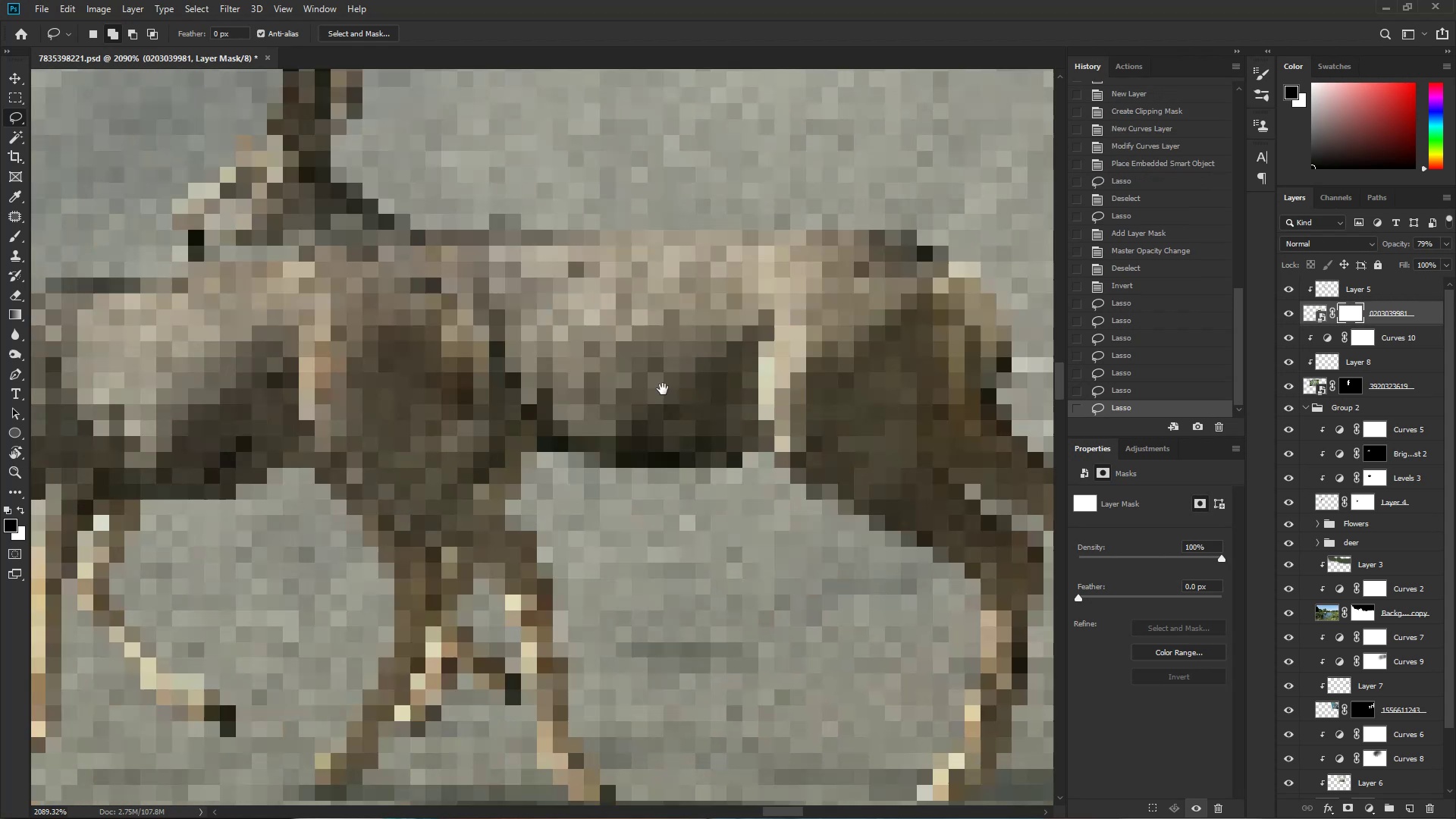 
hold_key(key=ShiftLeft, duration=1.53)
 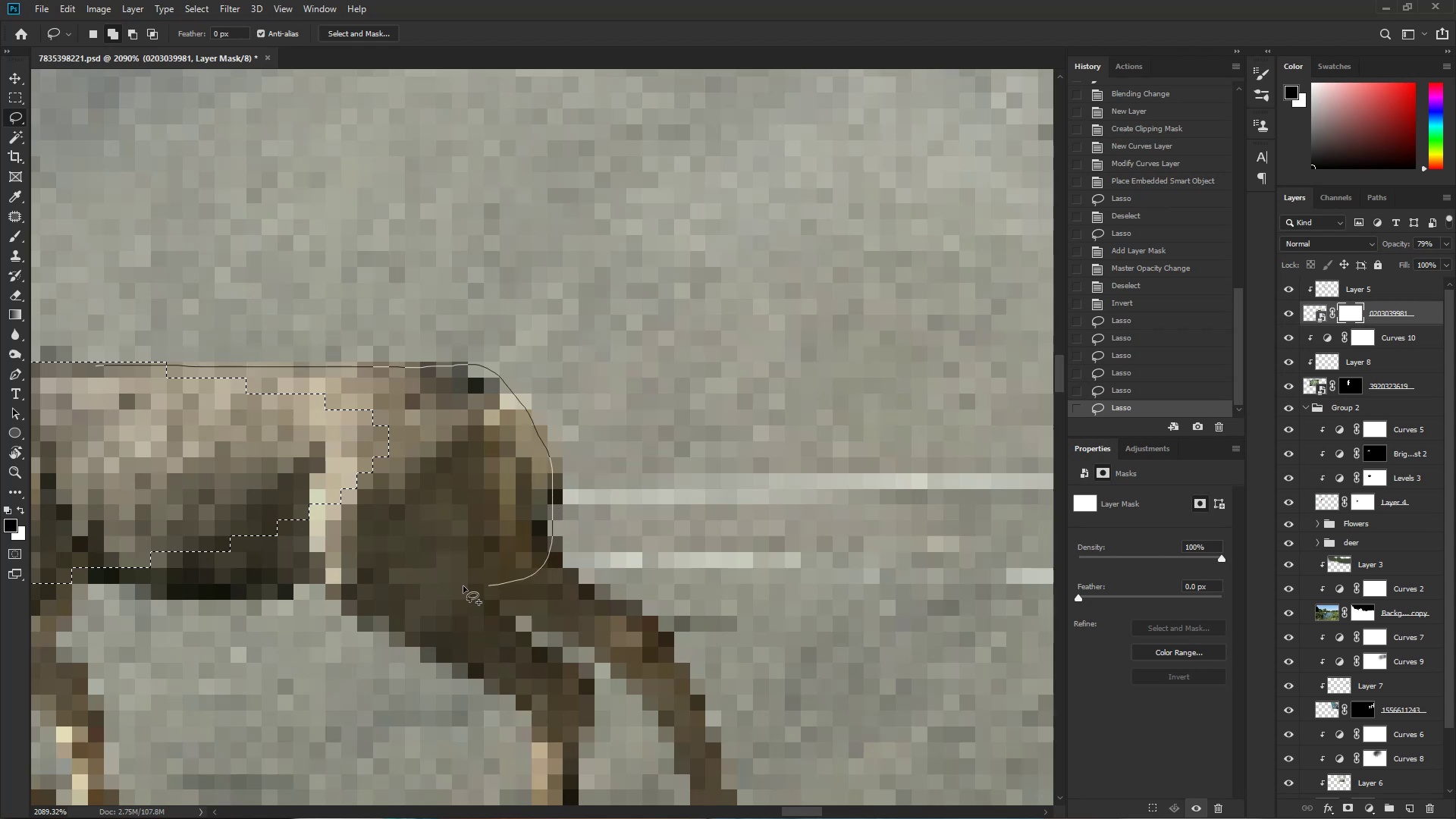 
hold_key(key=ShiftLeft, duration=0.89)
 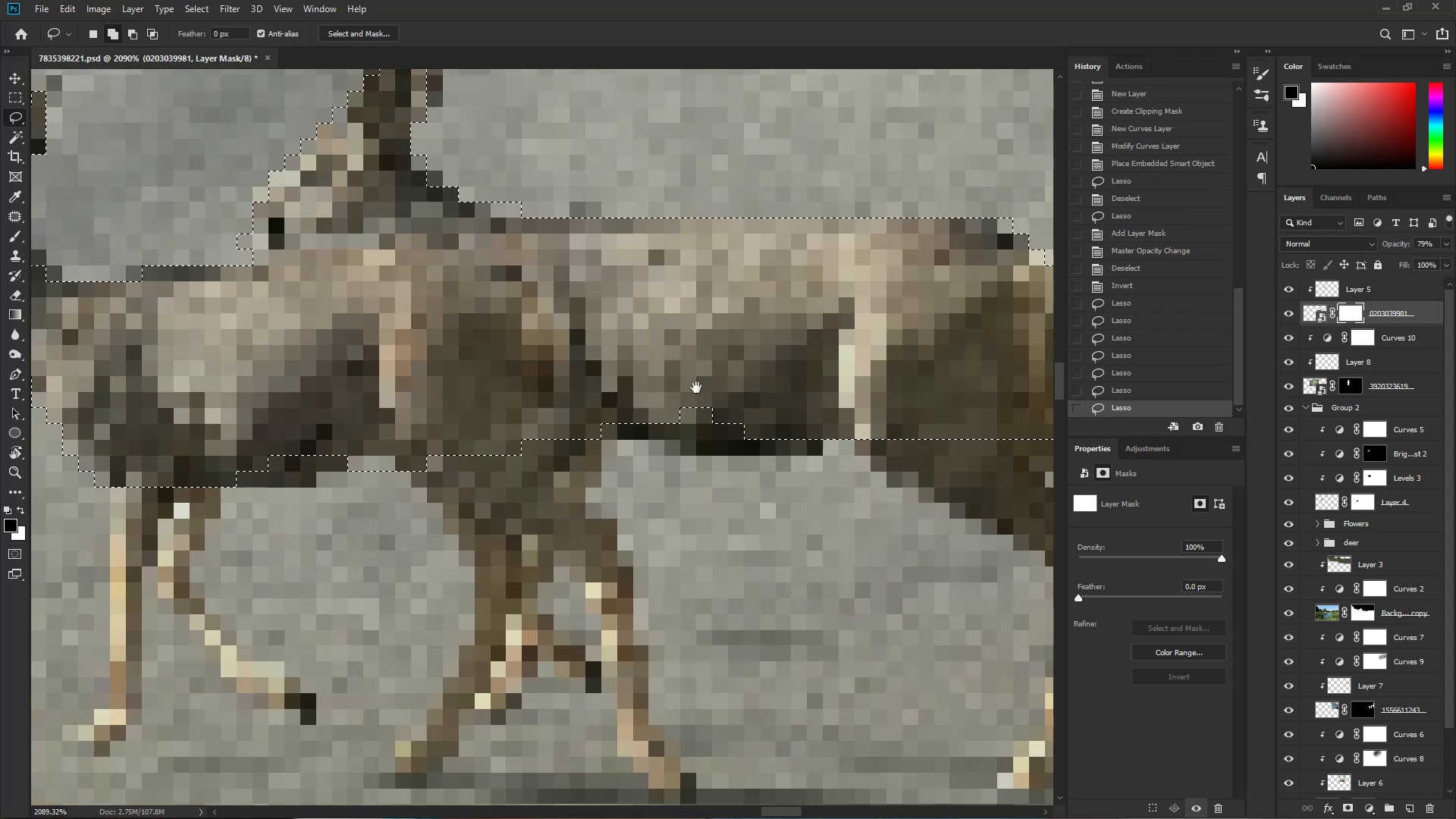 
hold_key(key=Space, duration=0.49)
 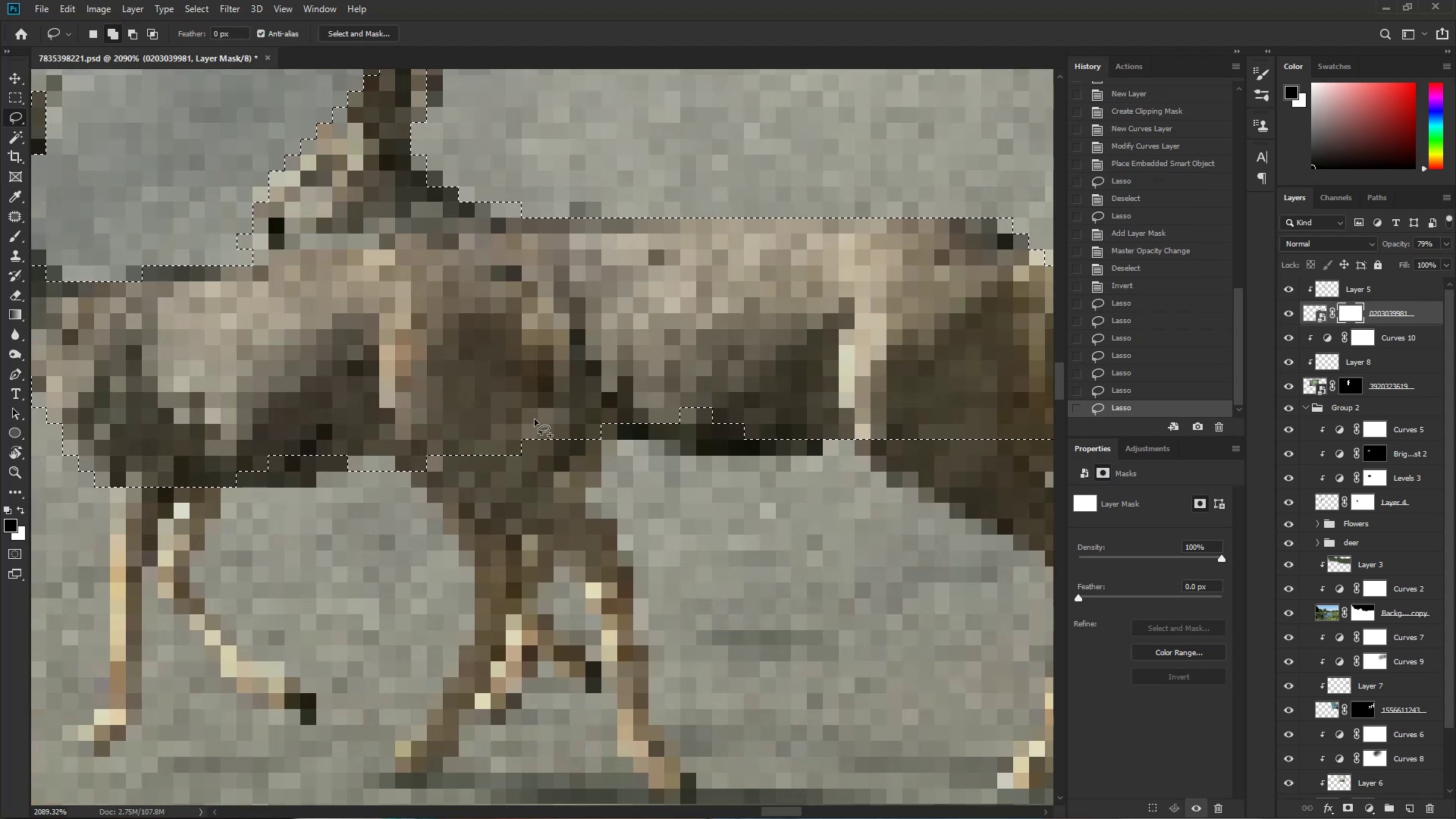 
left_click_drag(start_coordinate=[167, 532], to_coordinate=[696, 388])
 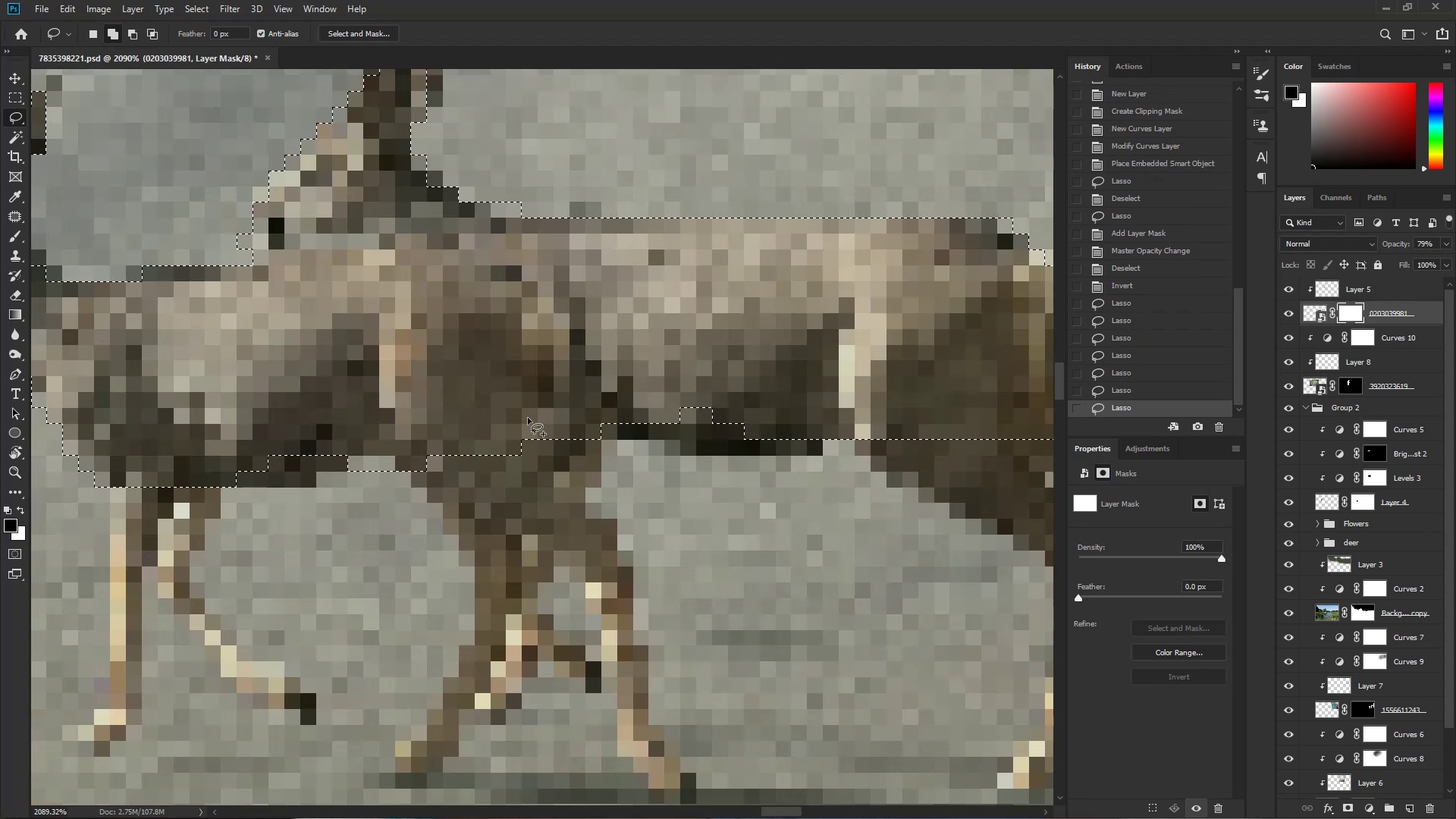 
hold_key(key=ShiftLeft, duration=1.53)
left_click_drag(start_coordinate=[531, 419], to_coordinate=[871, 340])
 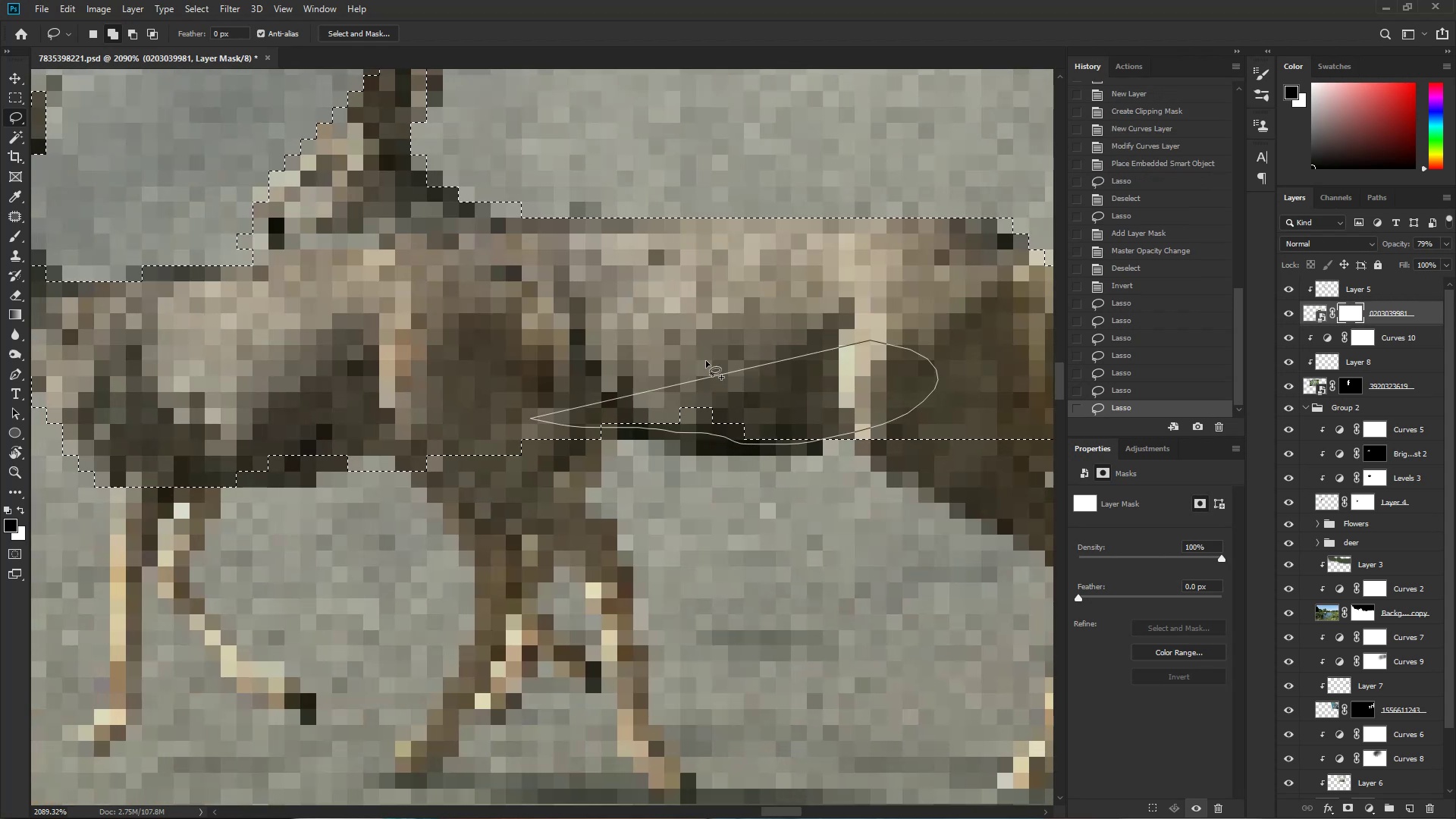 
hold_key(key=ShiftLeft, duration=1.51)
left_click_drag(start_coordinate=[568, 402], to_coordinate=[954, 404])
 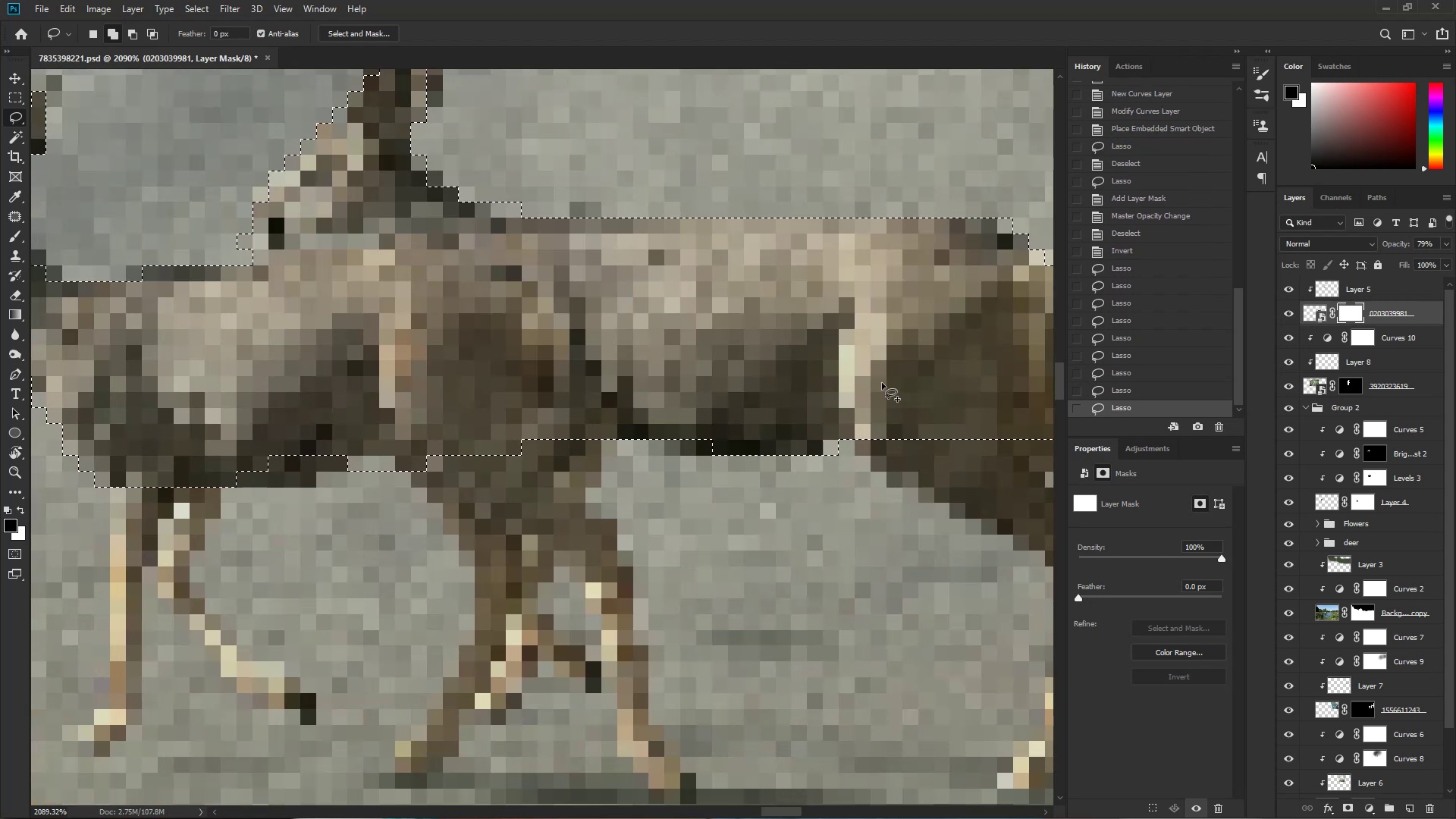 
key(Shift+ShiftLeft)
 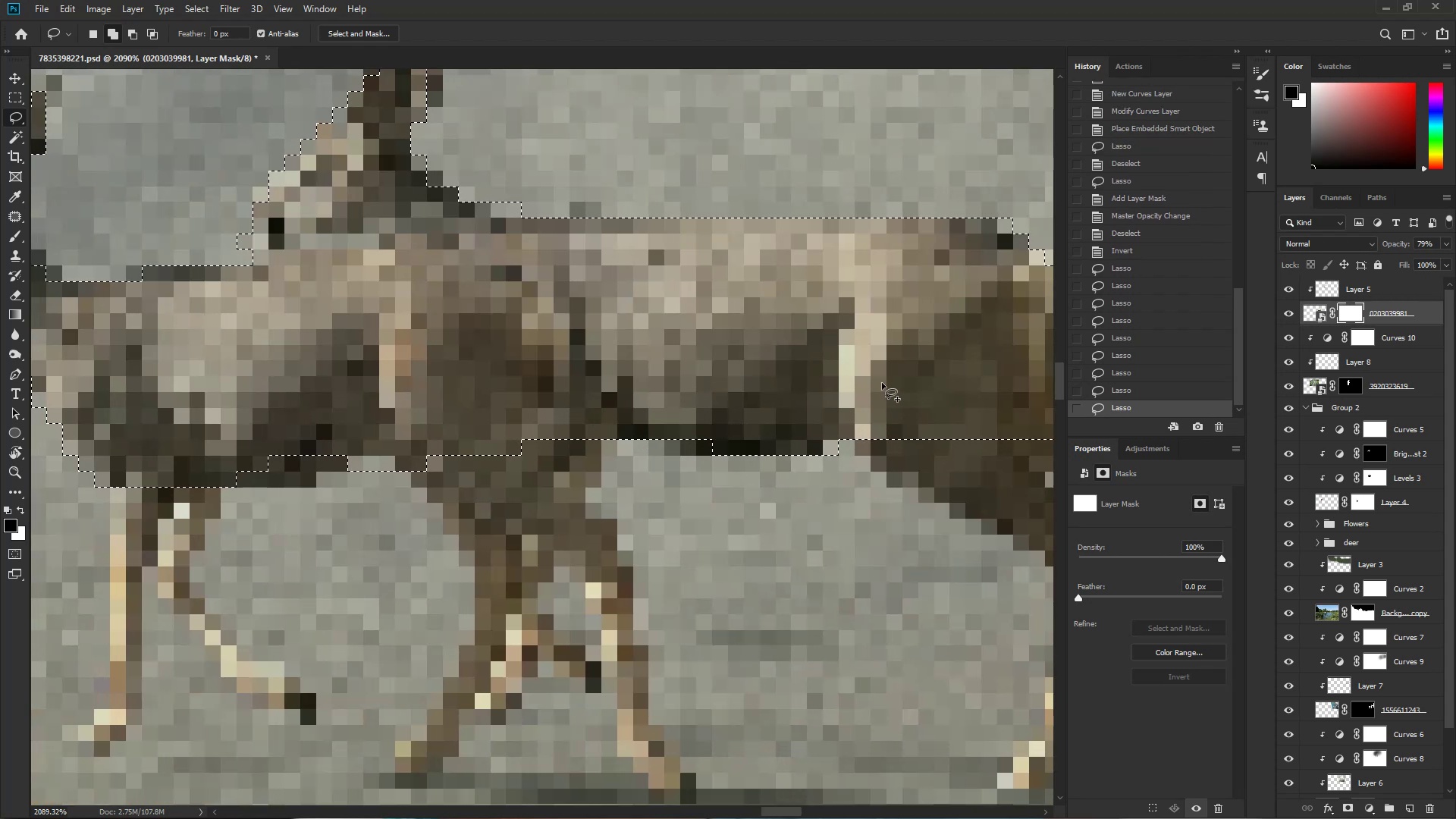 
key(Control+ControlLeft)
 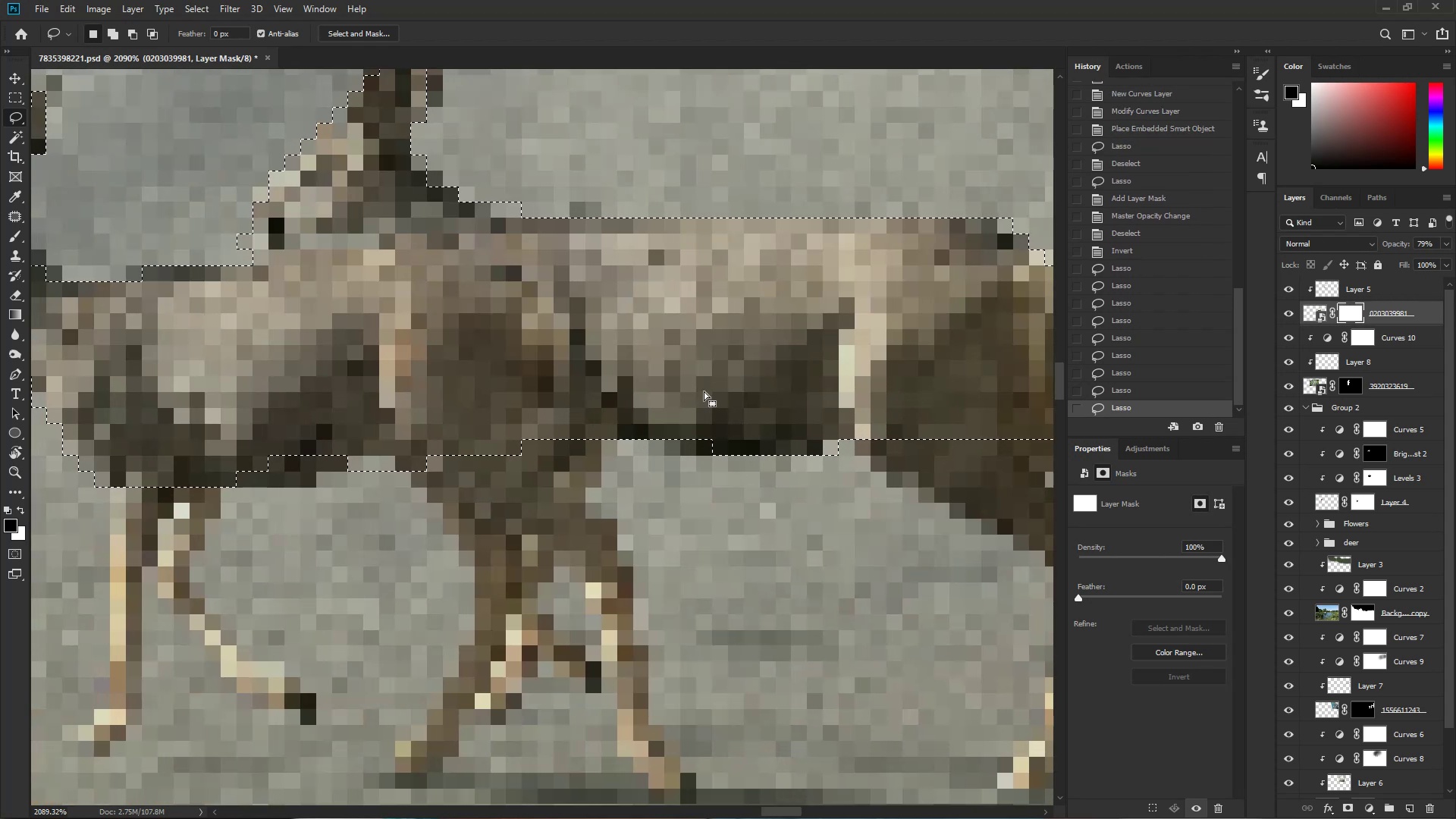 
hold_key(key=Space, duration=1.52)
 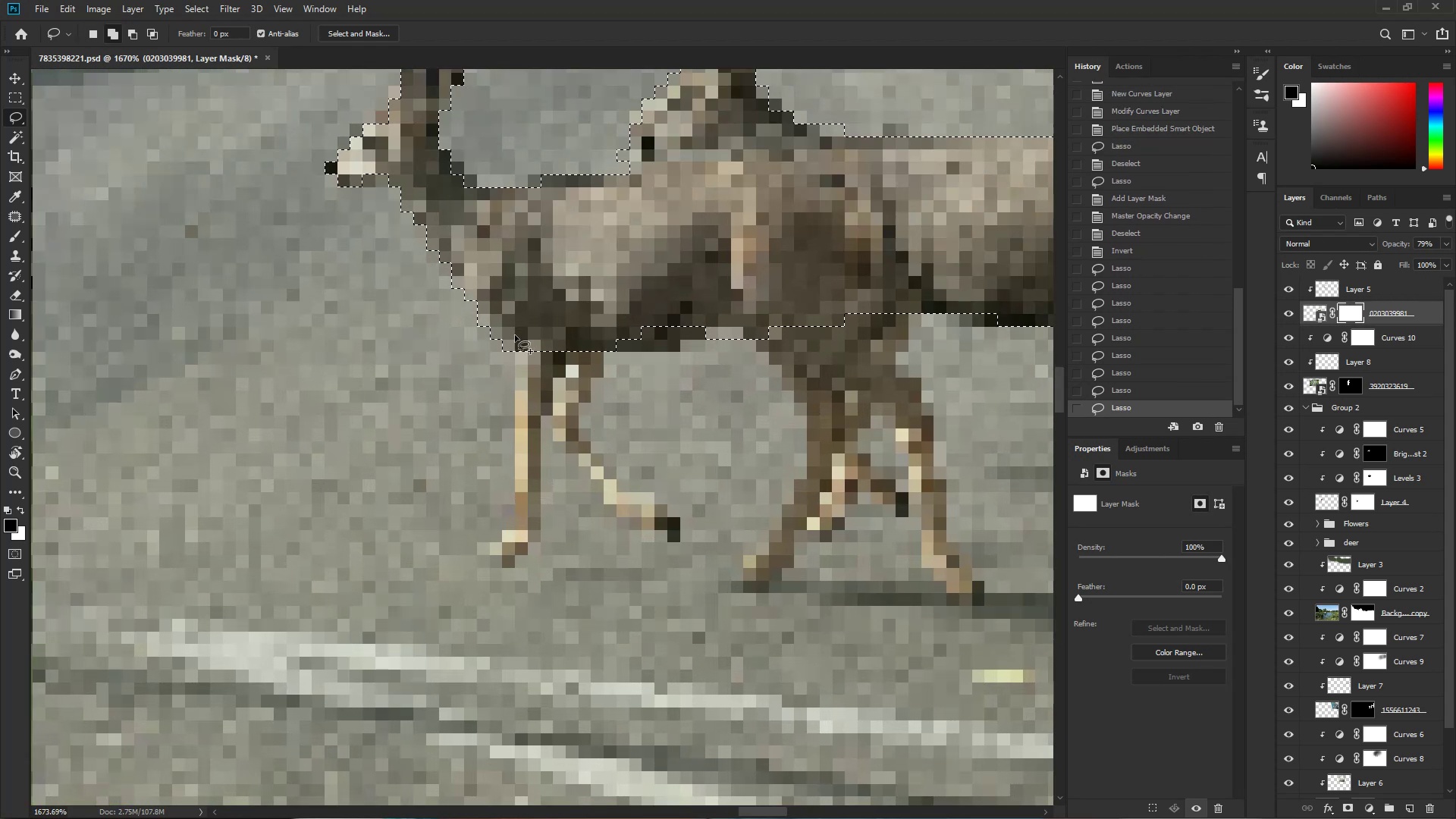 
left_click_drag(start_coordinate=[678, 397], to_coordinate=[552, 453])
 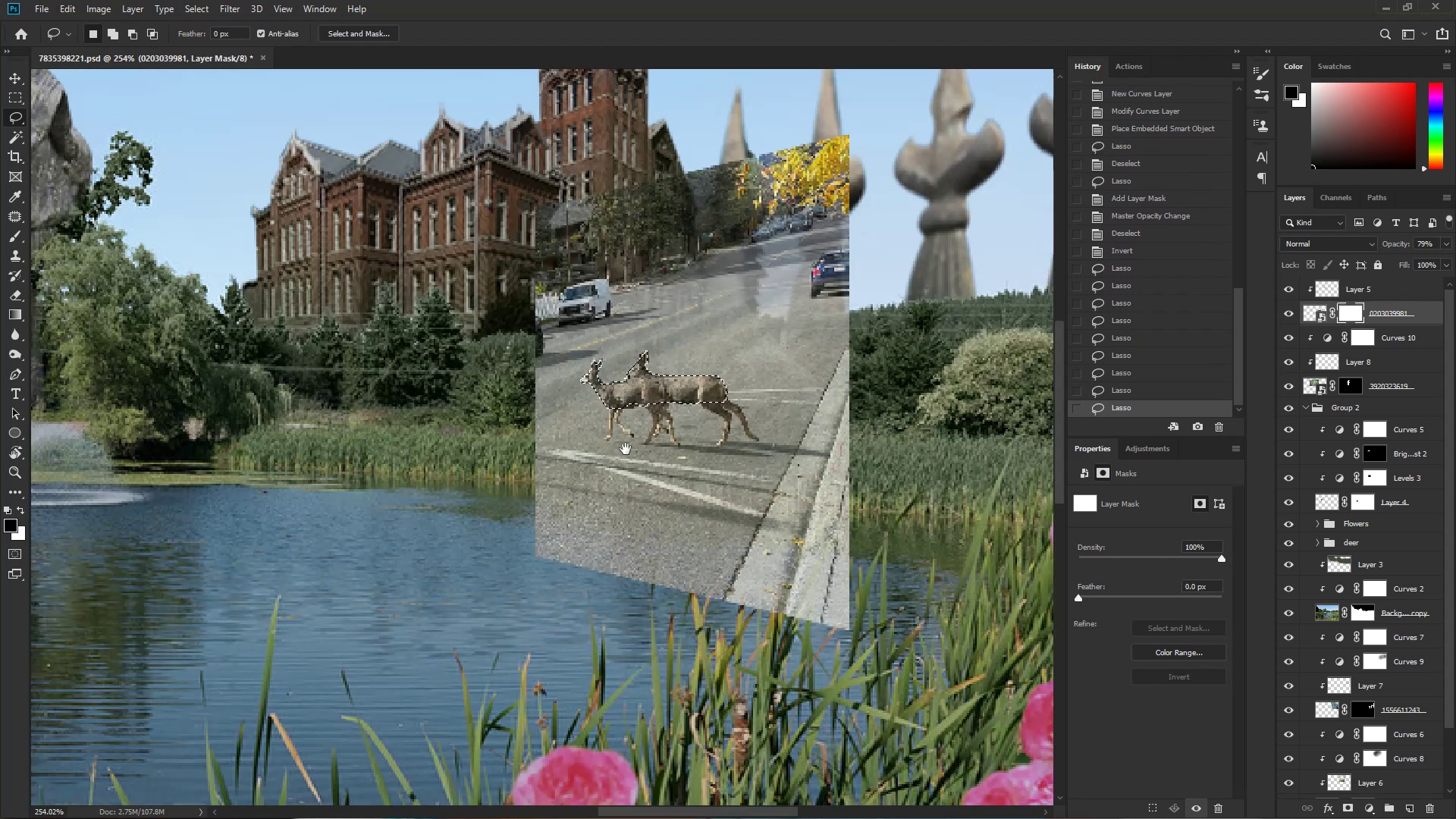 
hold_key(key=ControlLeft, duration=0.5)
left_click_drag(start_coordinate=[632, 417], to_coordinate=[714, 463])
 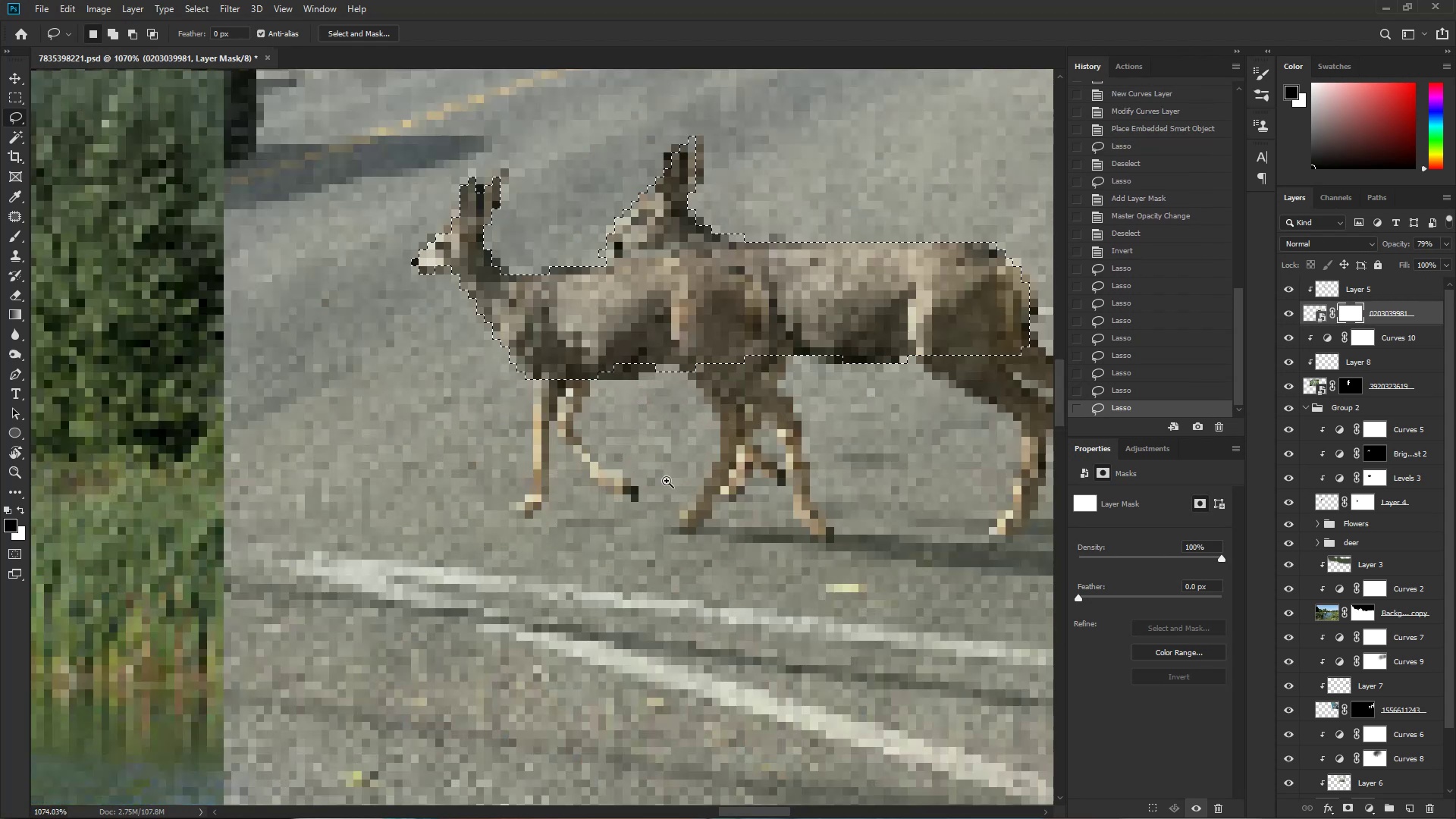 
key(Control+ControlLeft)
 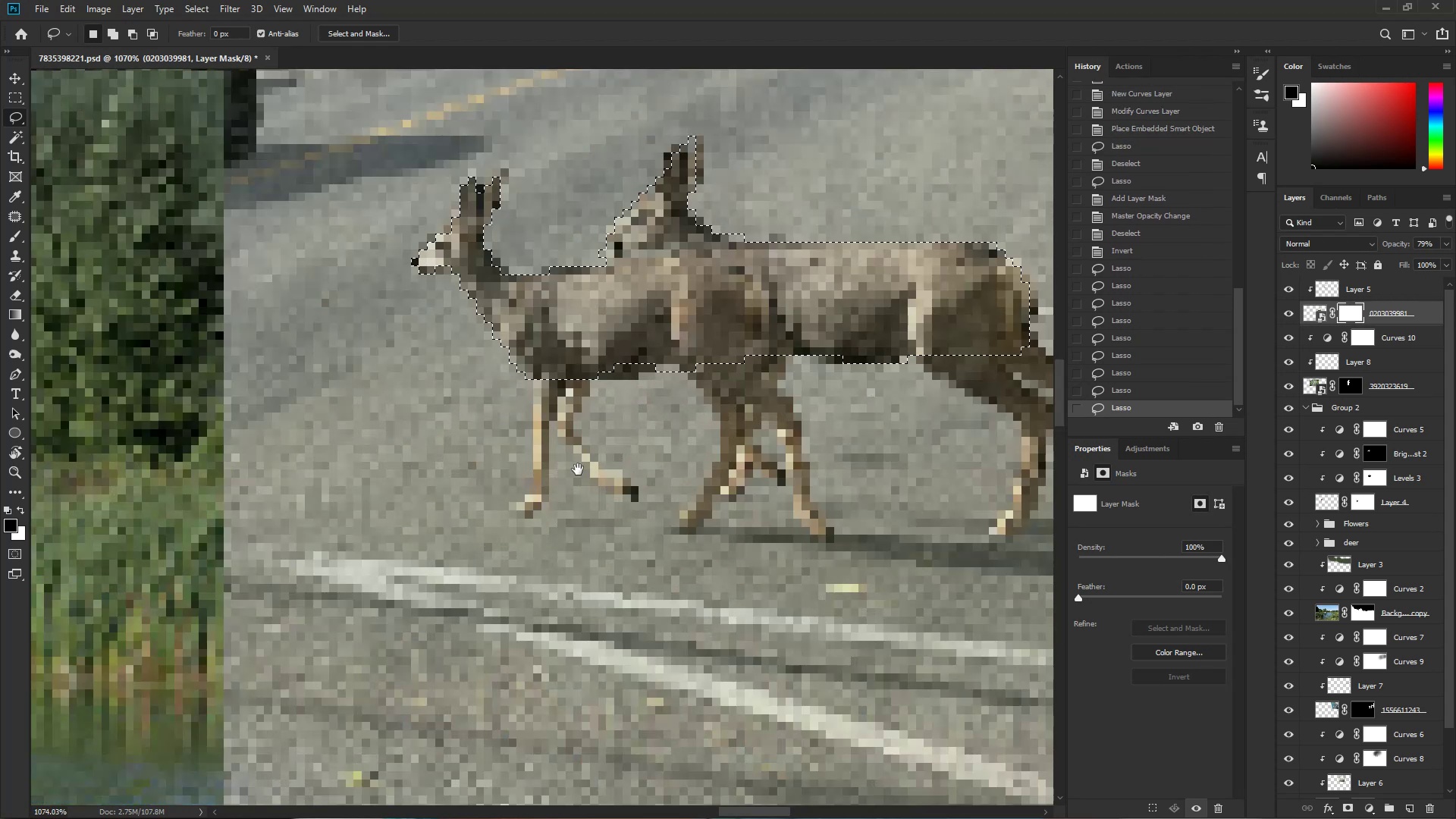 
left_click_drag(start_coordinate=[565, 430], to_coordinate=[602, 431])
 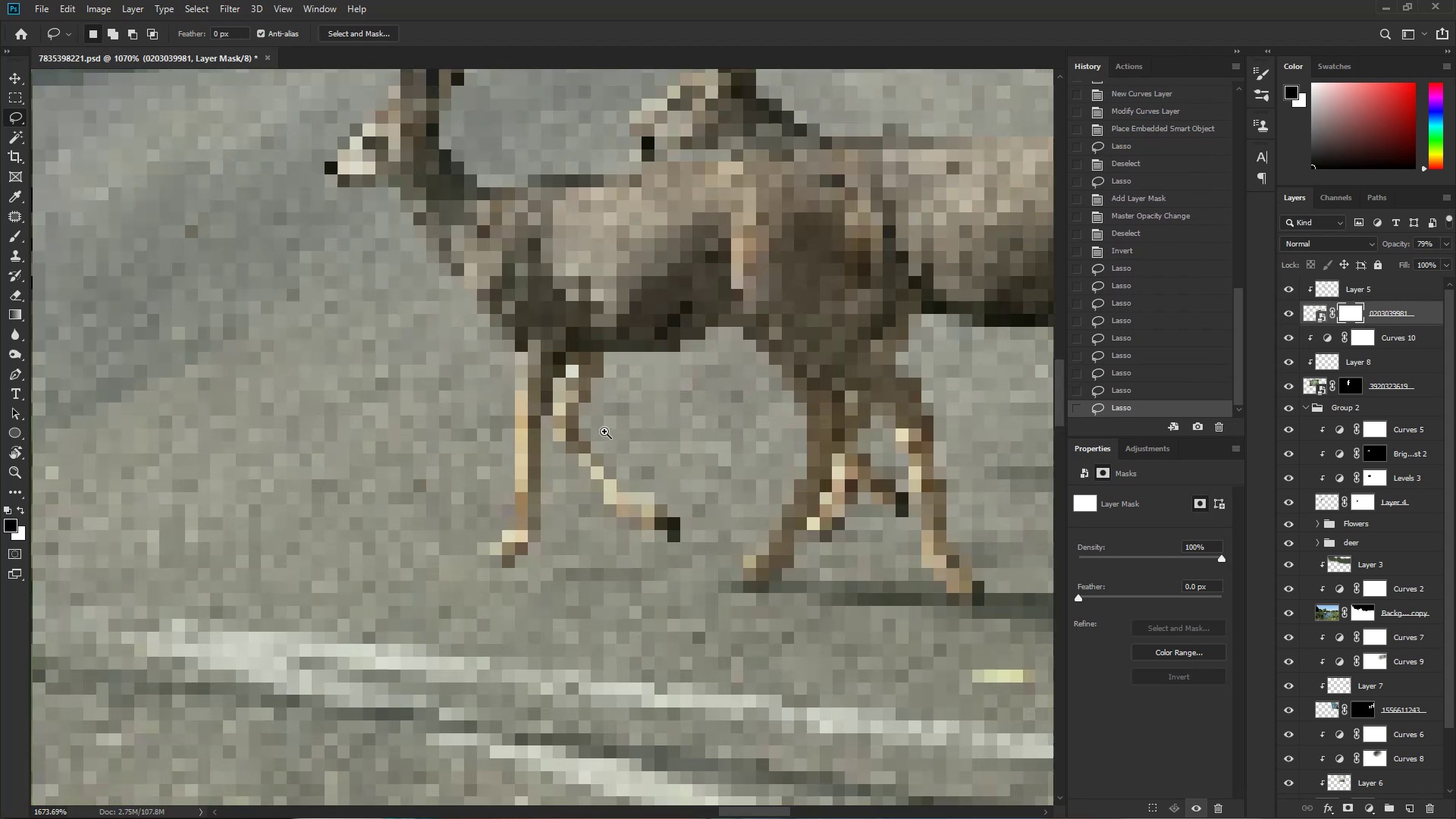 
hold_key(key=ShiftLeft, duration=1.52)
left_click_drag(start_coordinate=[515, 332], to_coordinate=[534, 234])
 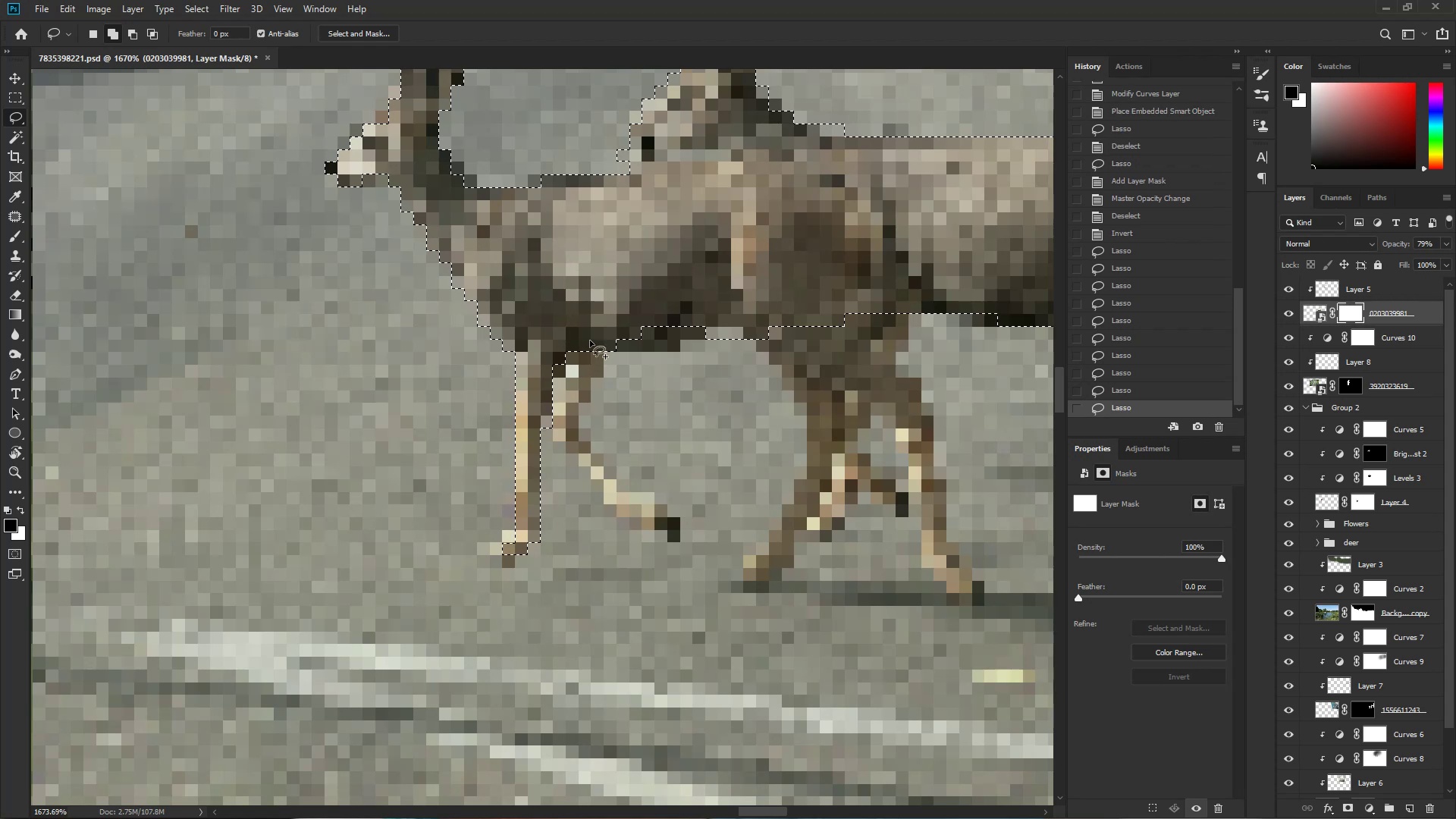 
hold_key(key=ShiftLeft, duration=1.51)
 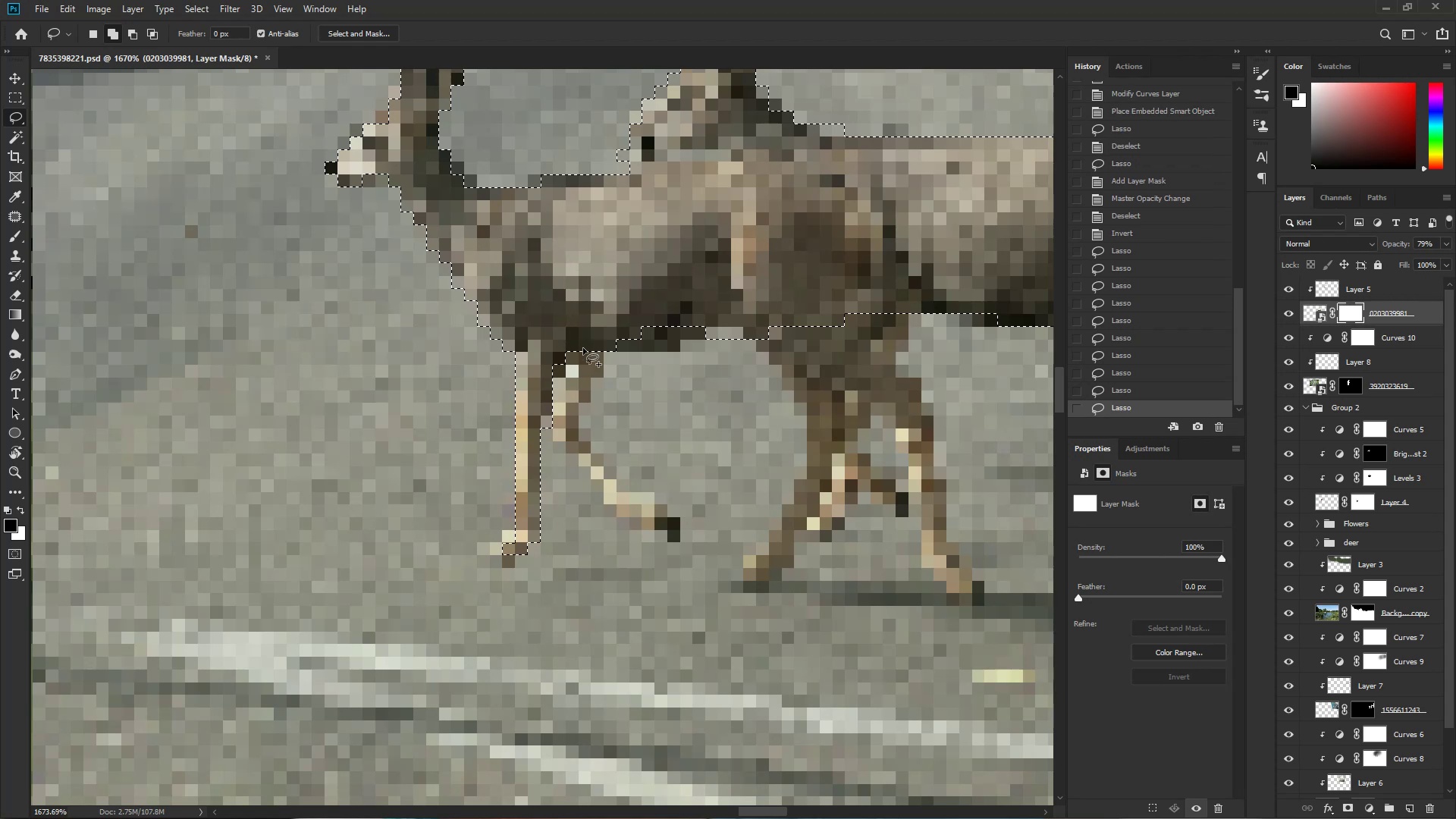 
hold_key(key=ShiftLeft, duration=1.52)
left_click_drag(start_coordinate=[608, 331], to_coordinate=[620, 271])
 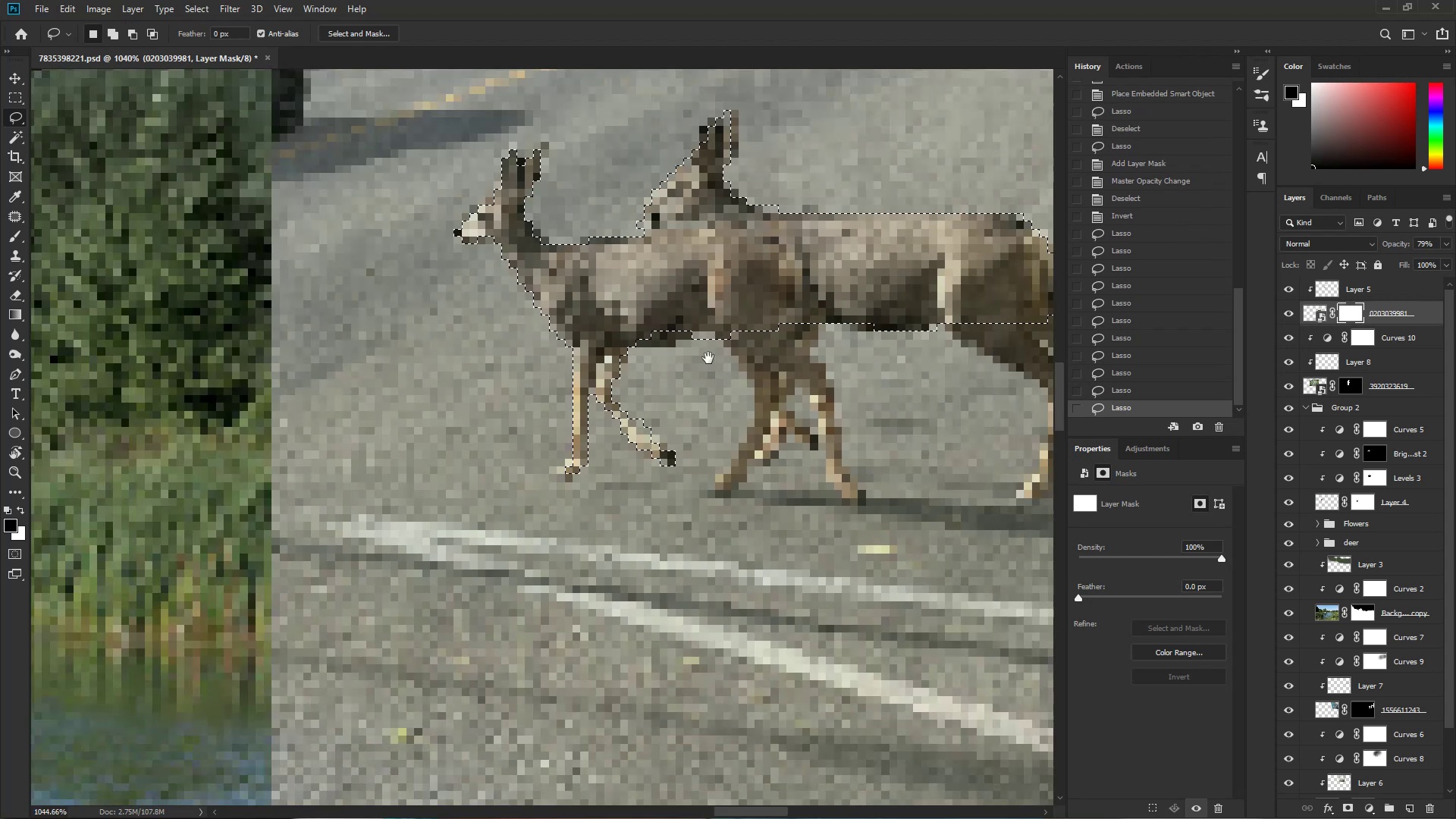 
hold_key(key=ShiftLeft, duration=1.51)
 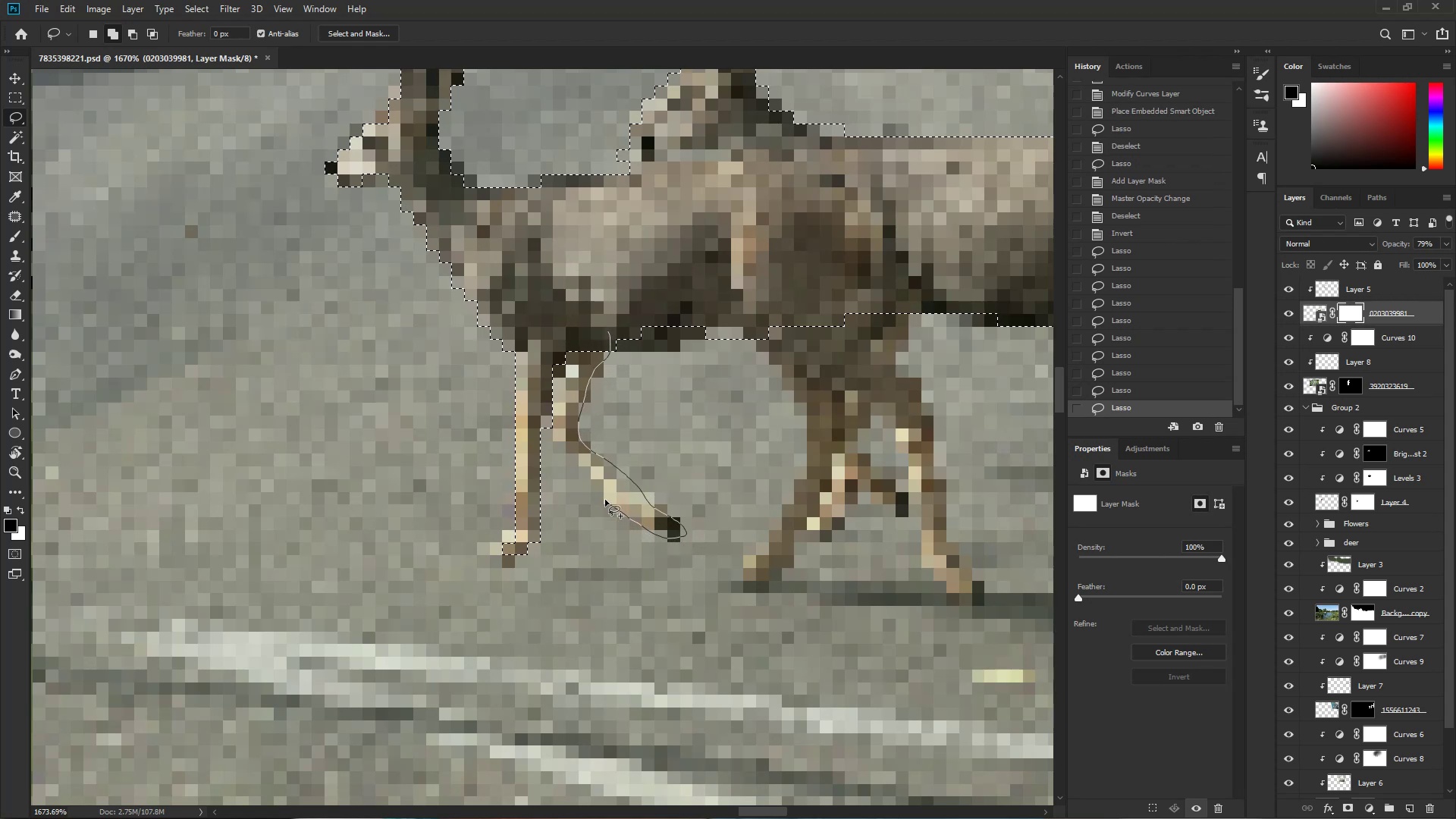 
hold_key(key=ShiftLeft, duration=1.53)
 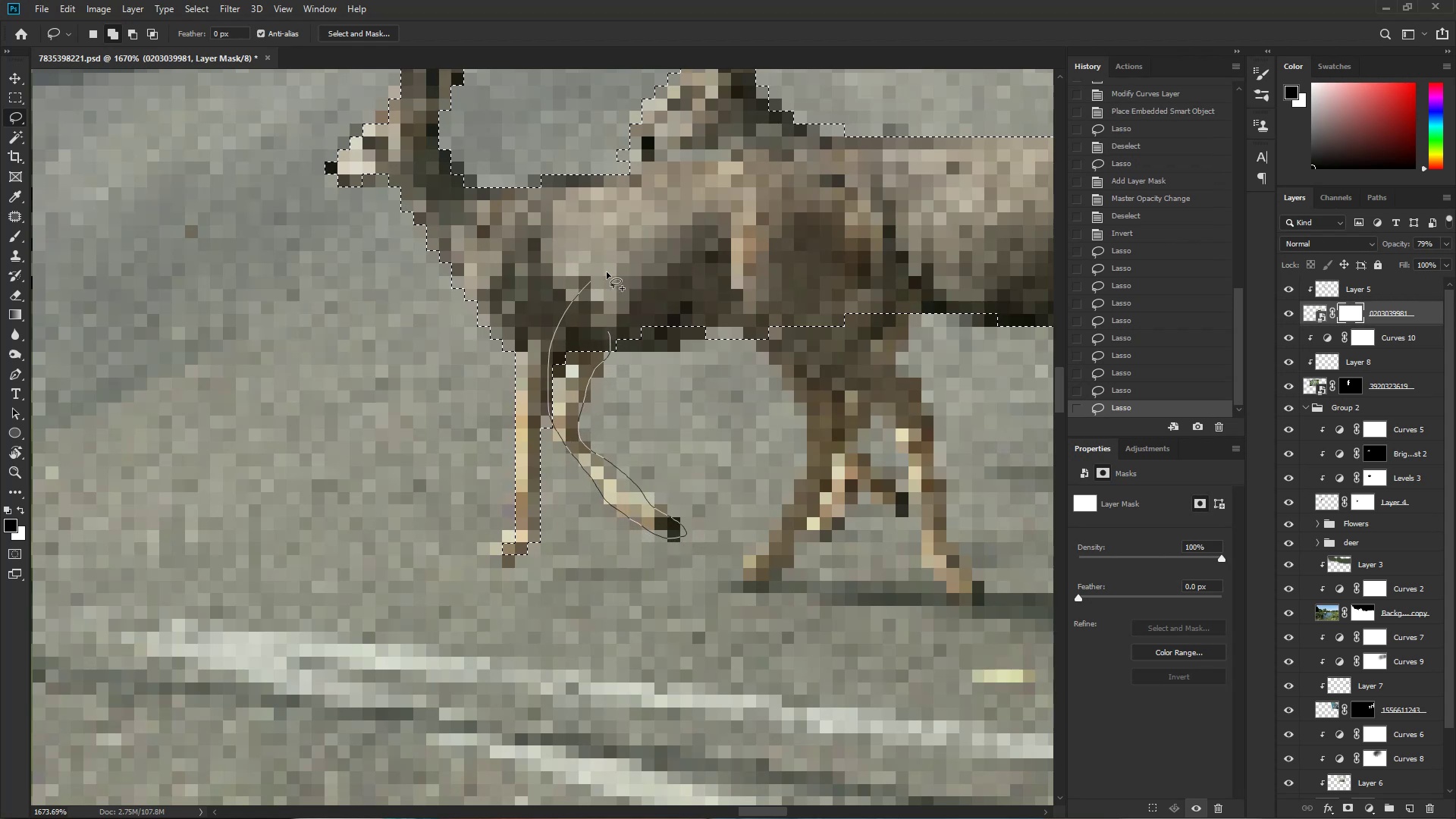 
hold_key(key=Space, duration=1.22)
 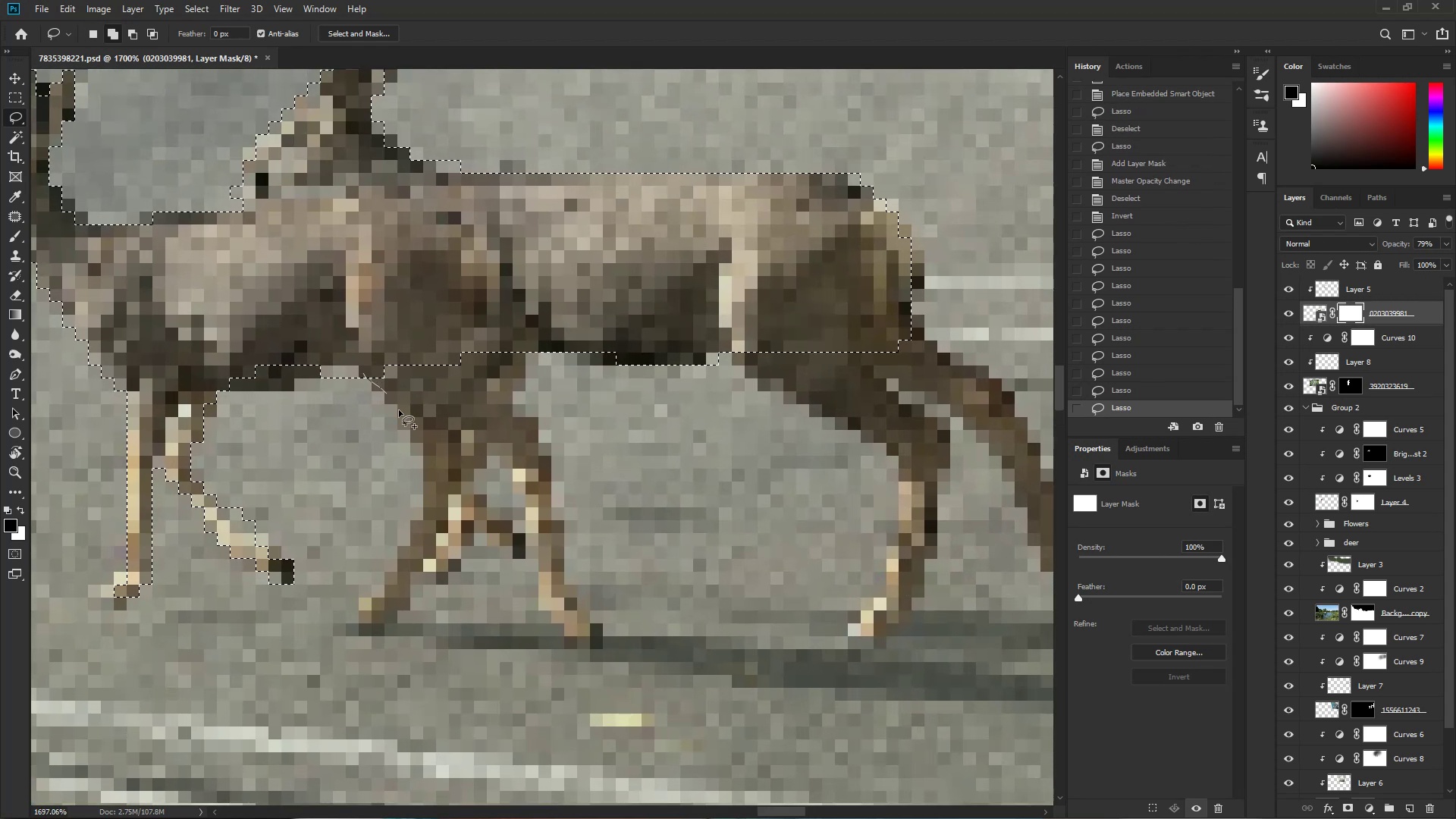 
key(Control+ControlLeft)
 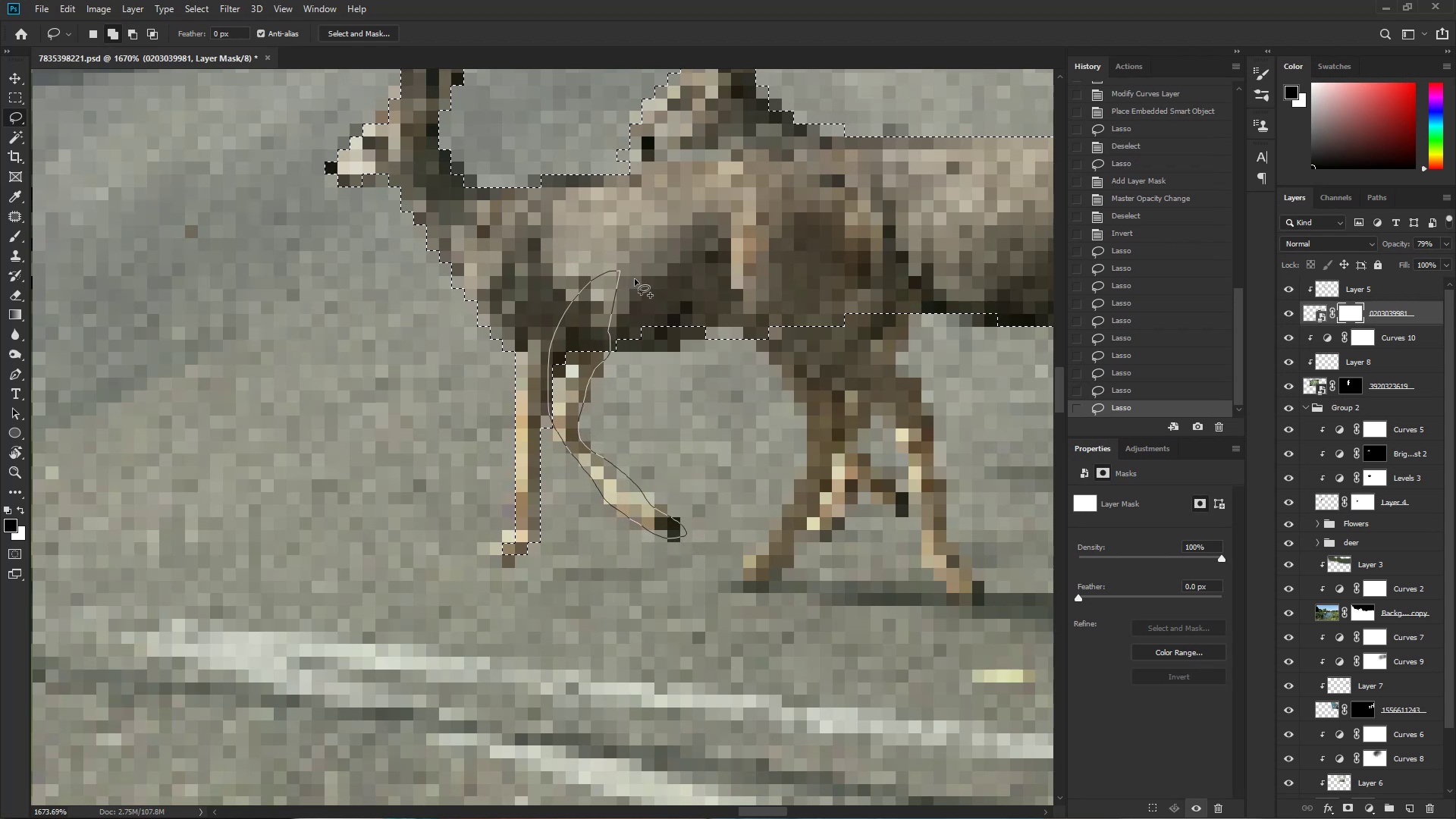 
left_click_drag(start_coordinate=[667, 339], to_coordinate=[632, 356])
 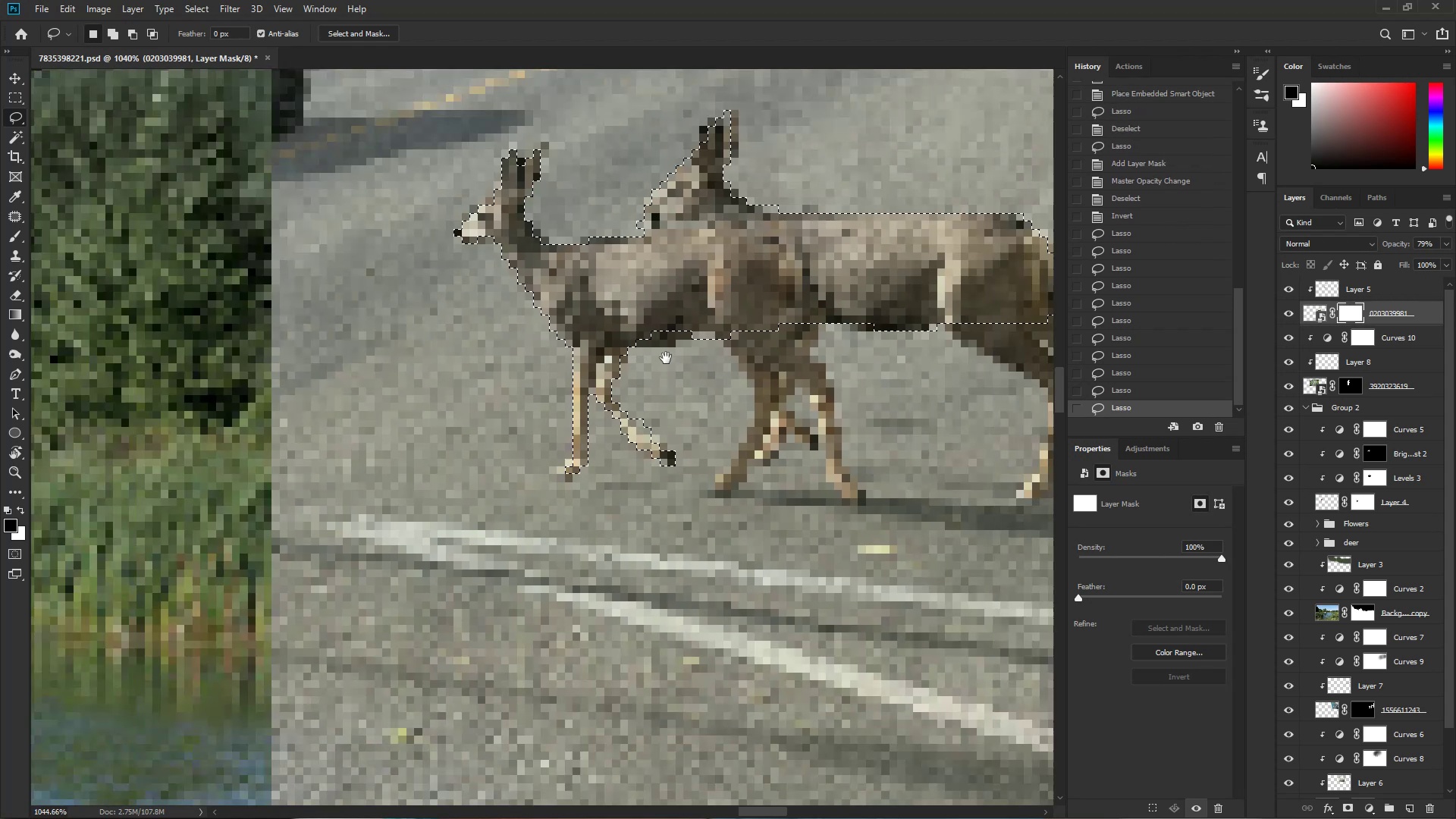 
left_click_drag(start_coordinate=[708, 356], to_coordinate=[372, 405])
 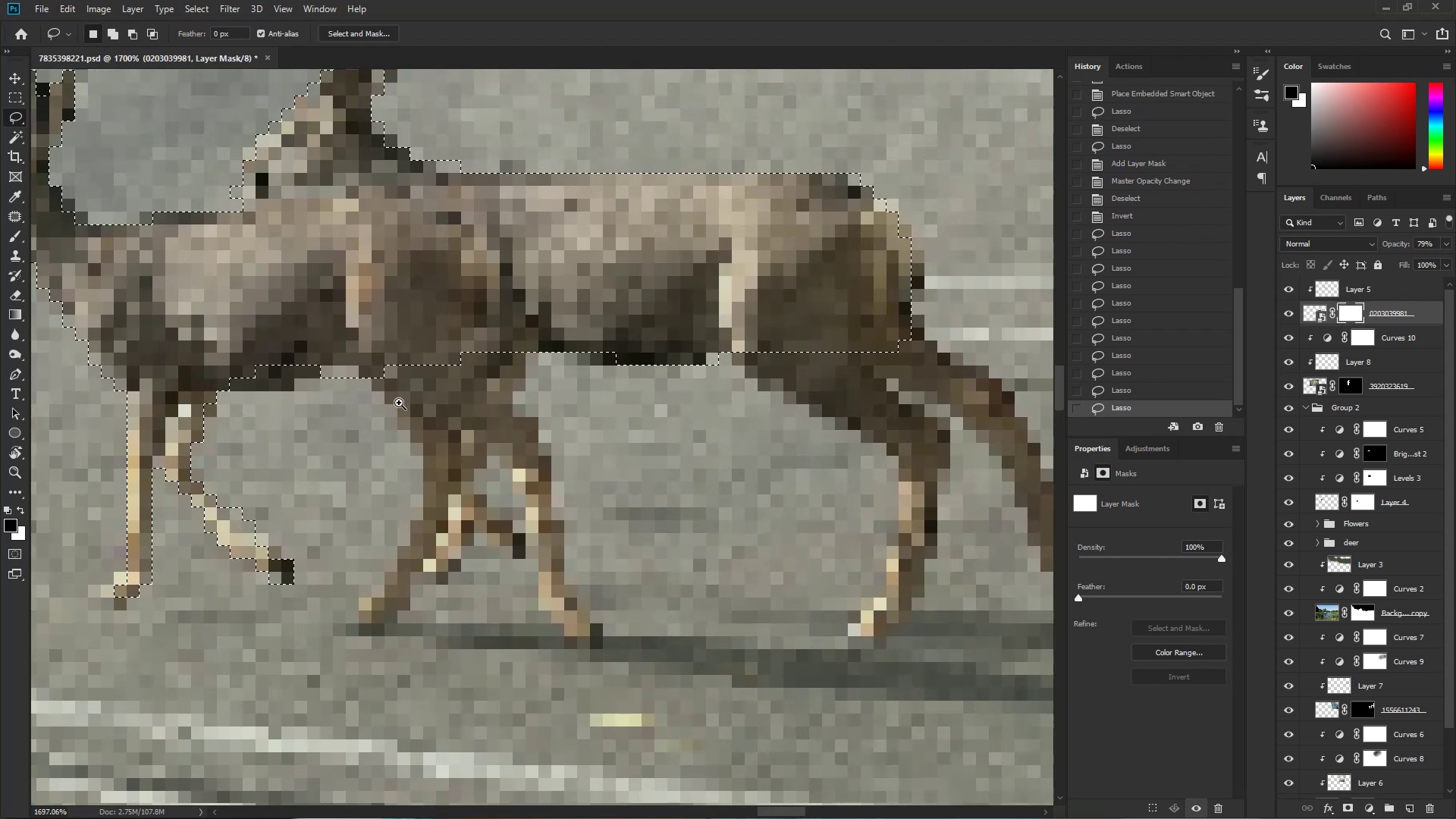 
hold_key(key=ControlLeft, duration=0.5)
left_click_drag(start_coordinate=[372, 397], to_coordinate=[411, 405])
 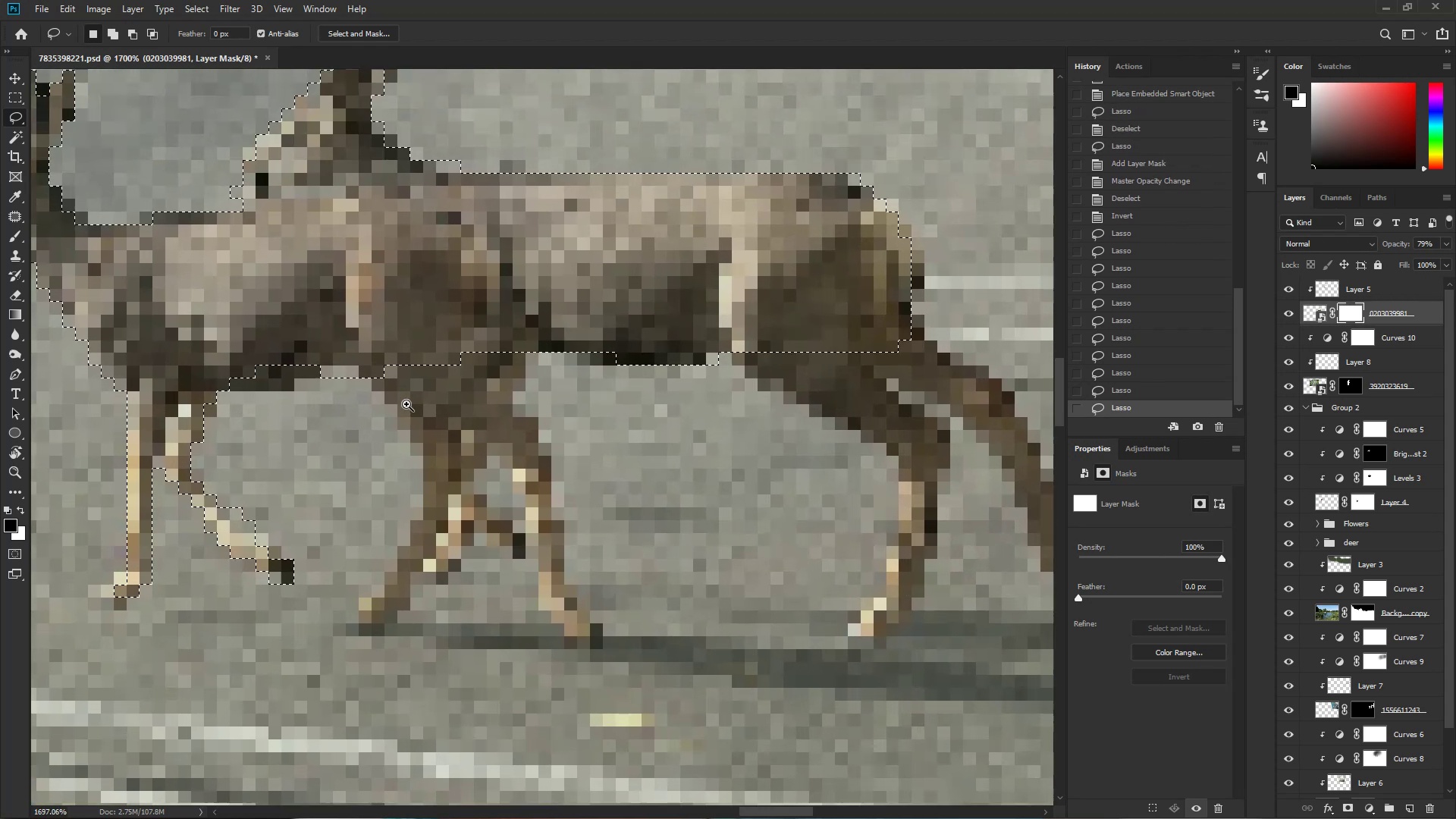 
hold_key(key=ShiftLeft, duration=1.53)
left_click_drag(start_coordinate=[363, 373], to_coordinate=[382, 275])
 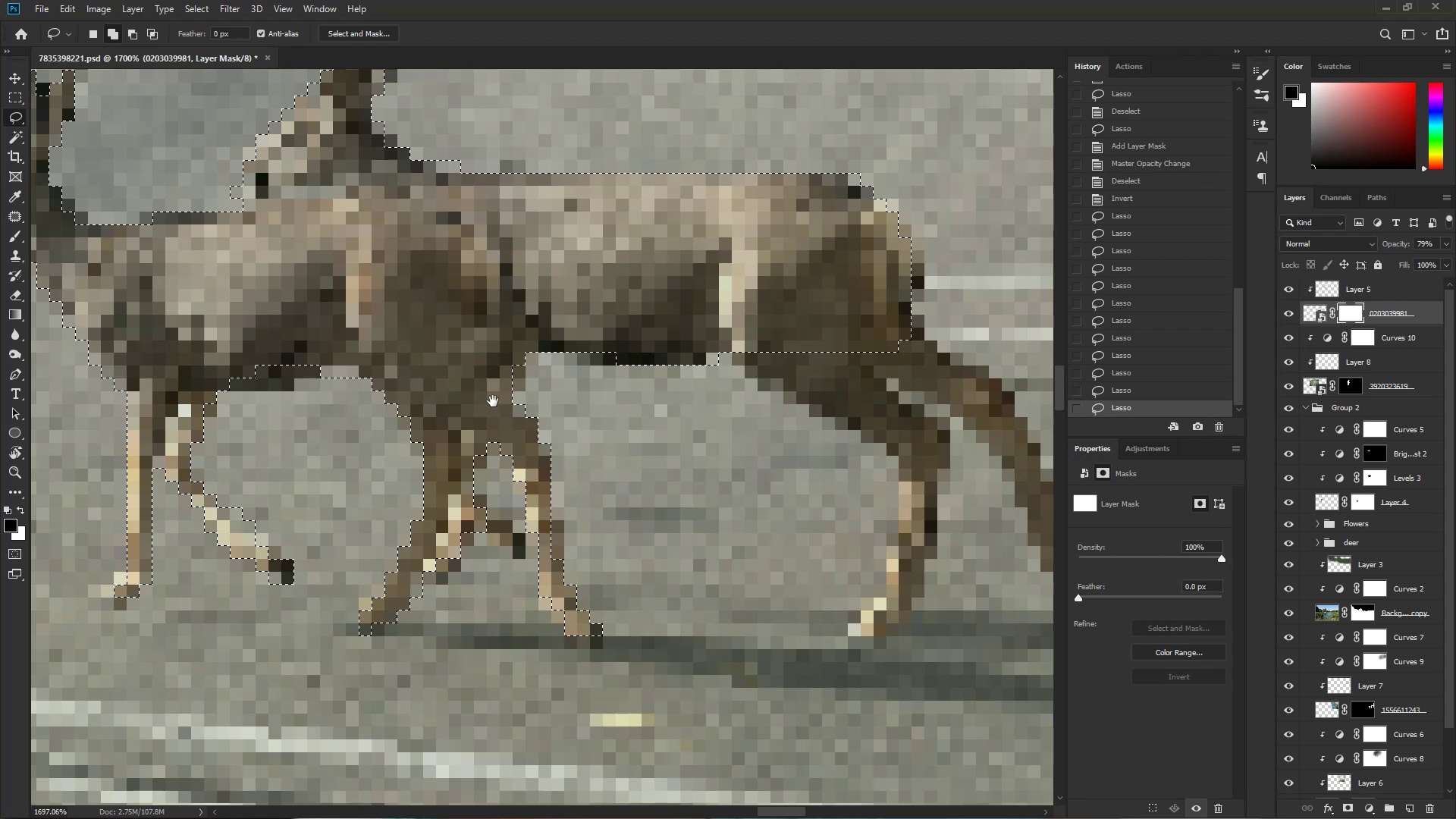 
hold_key(key=ShiftLeft, duration=1.53)
 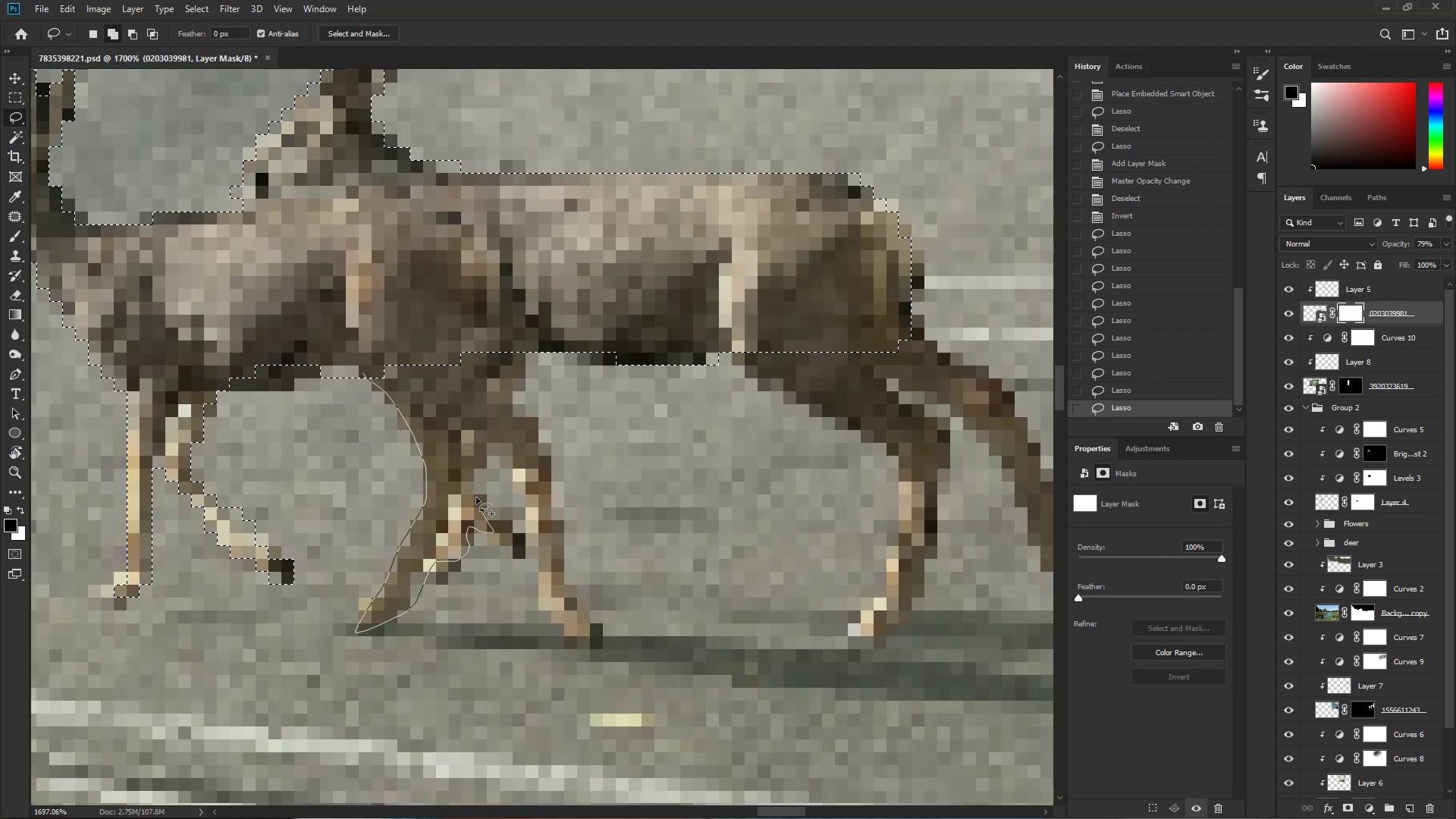 
hold_key(key=ShiftLeft, duration=1.51)
 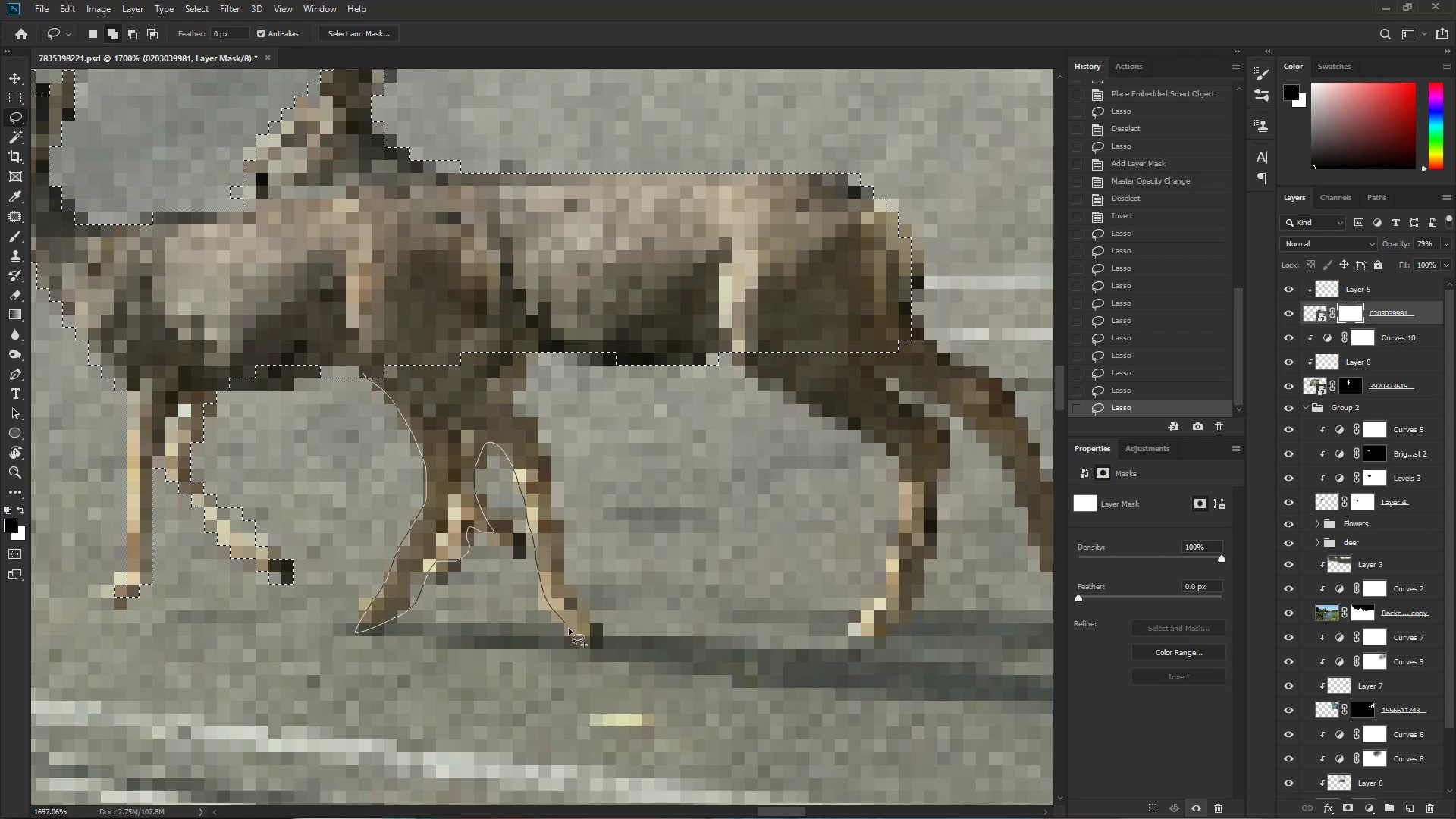 
hold_key(key=ShiftLeft, duration=1.51)
 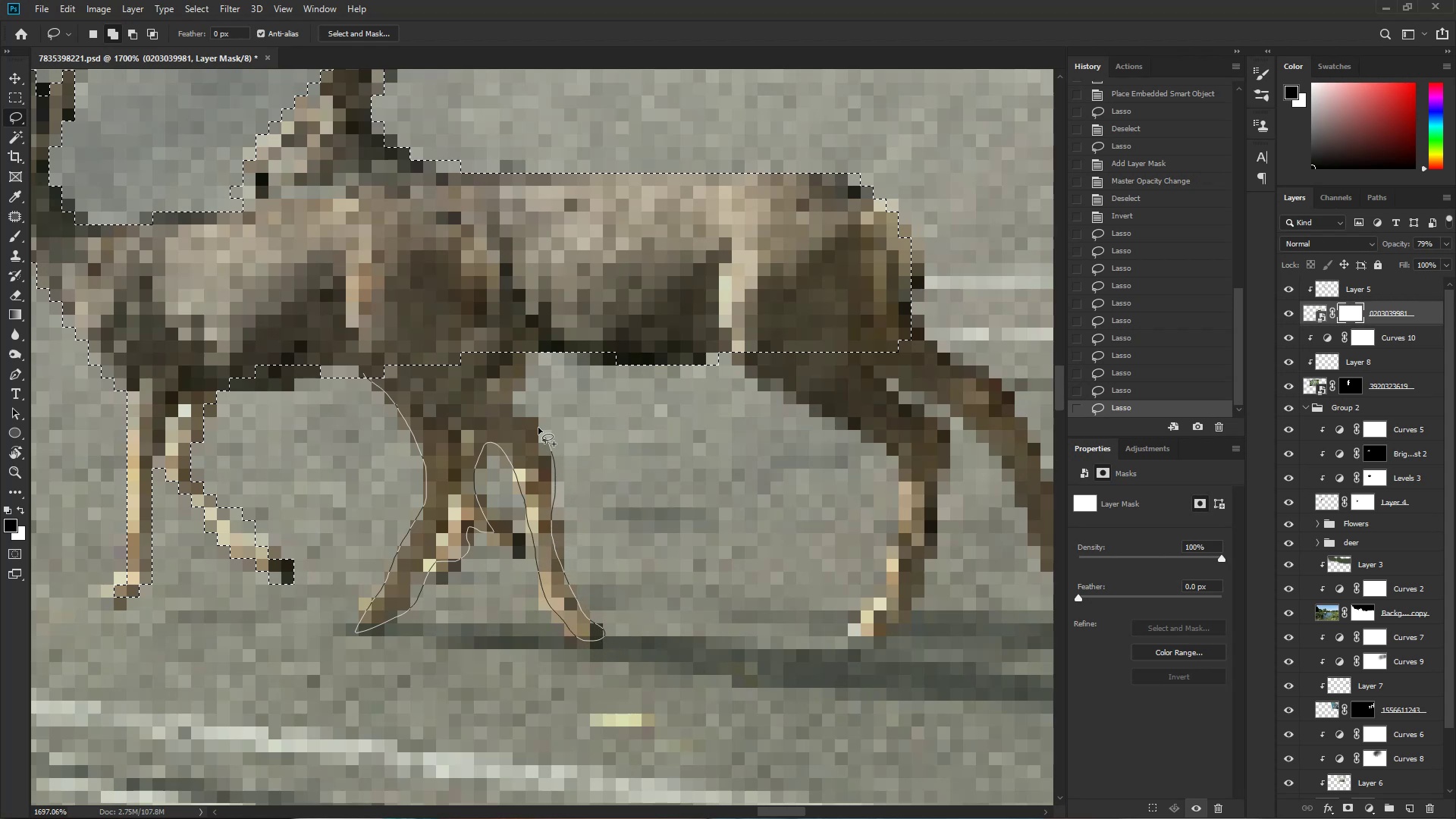 
hold_key(key=ShiftLeft, duration=1.42)
 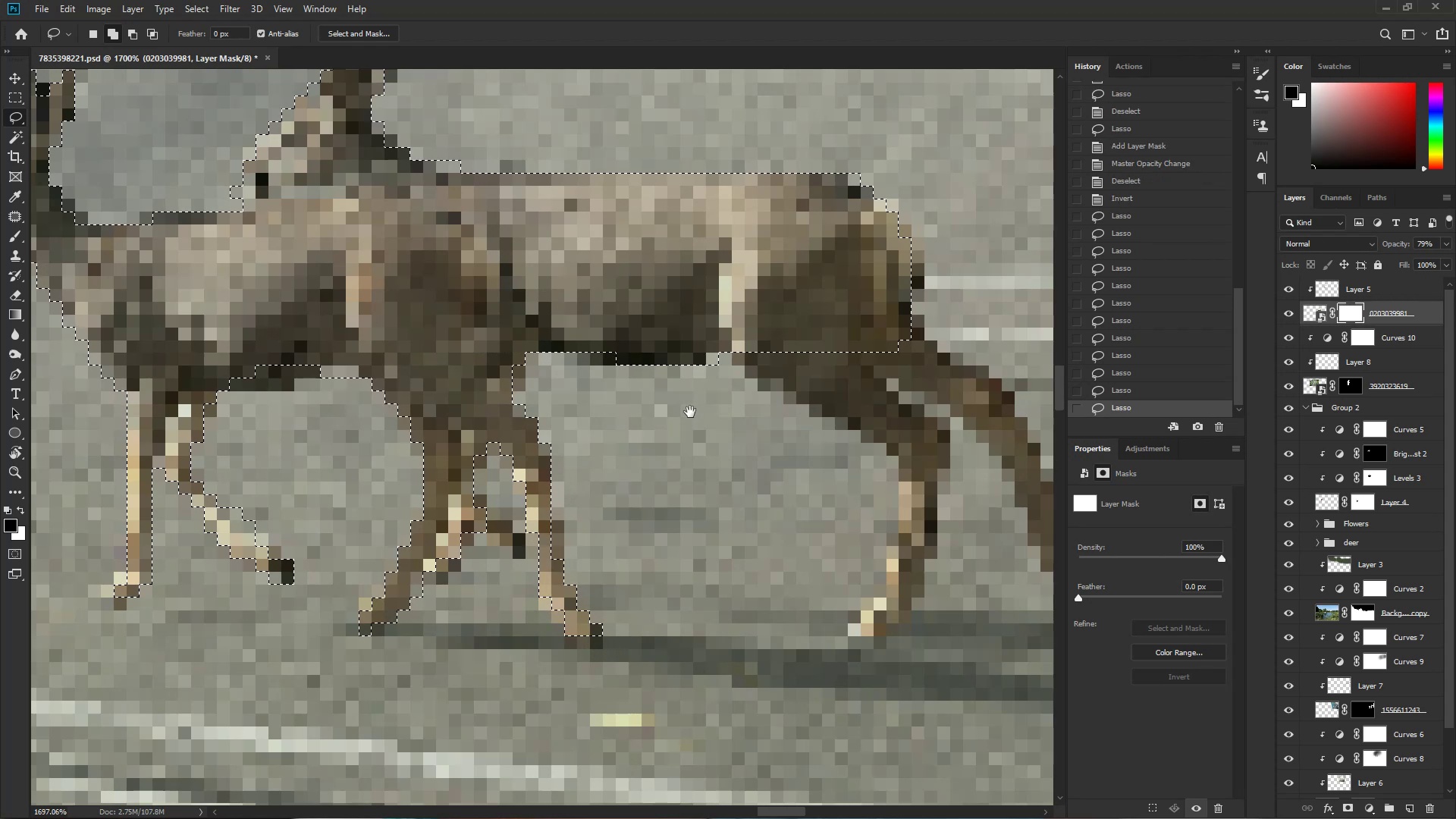 
hold_key(key=Space, duration=0.92)
 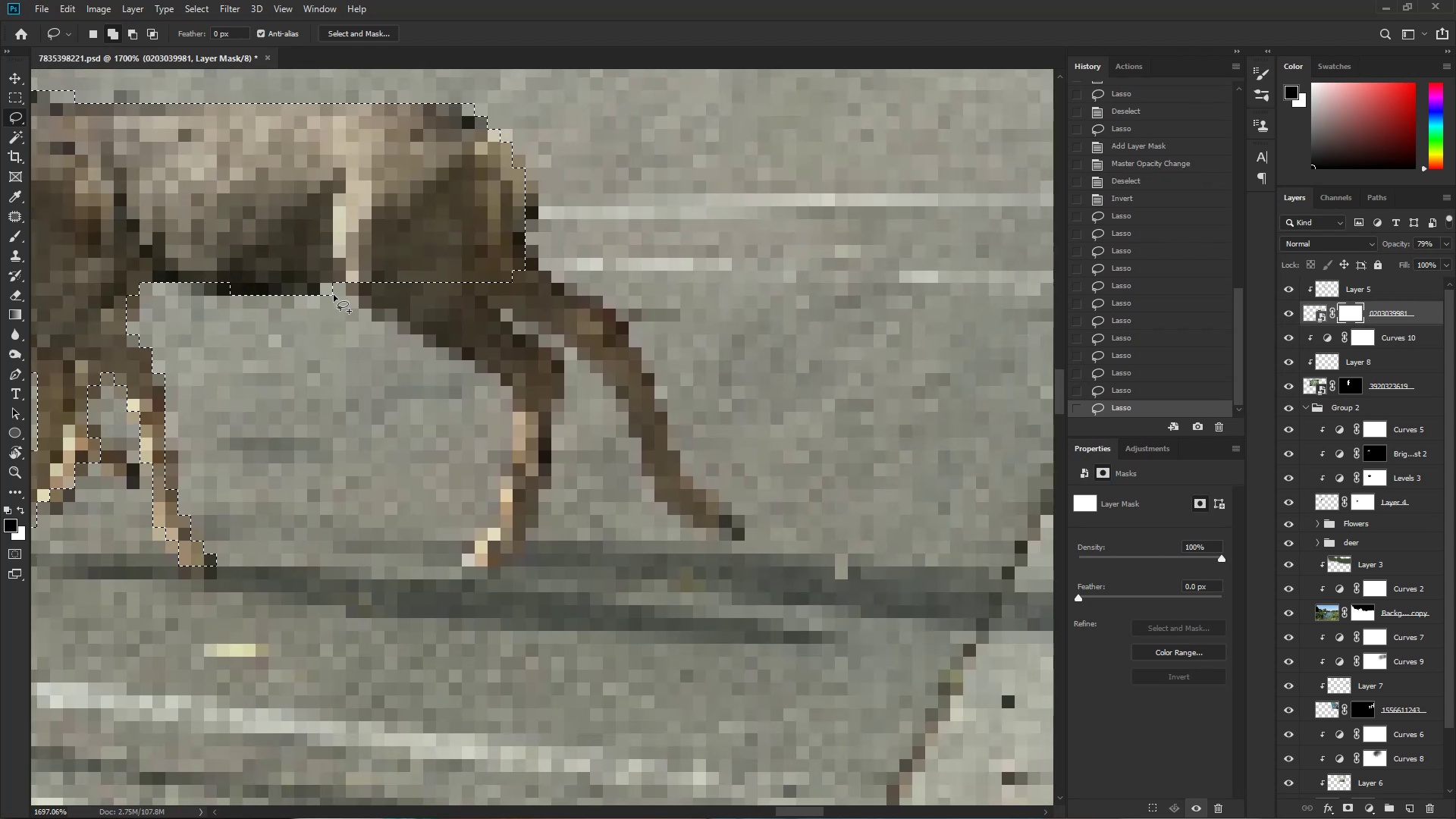 
left_click_drag(start_coordinate=[689, 411], to_coordinate=[303, 341])
 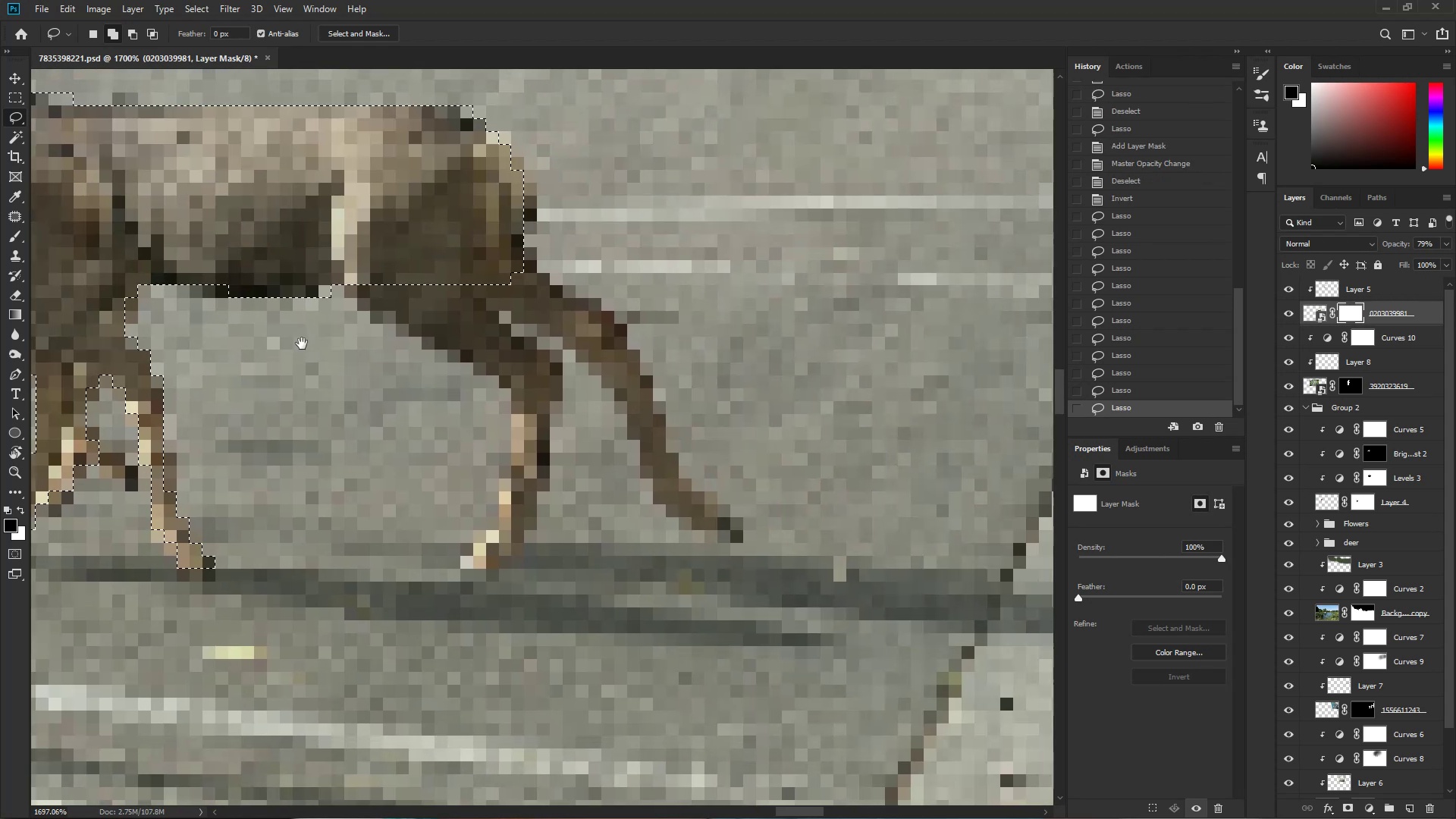 
hold_key(key=ShiftLeft, duration=1.54)
left_click_drag(start_coordinate=[331, 295], to_coordinate=[287, 168])
 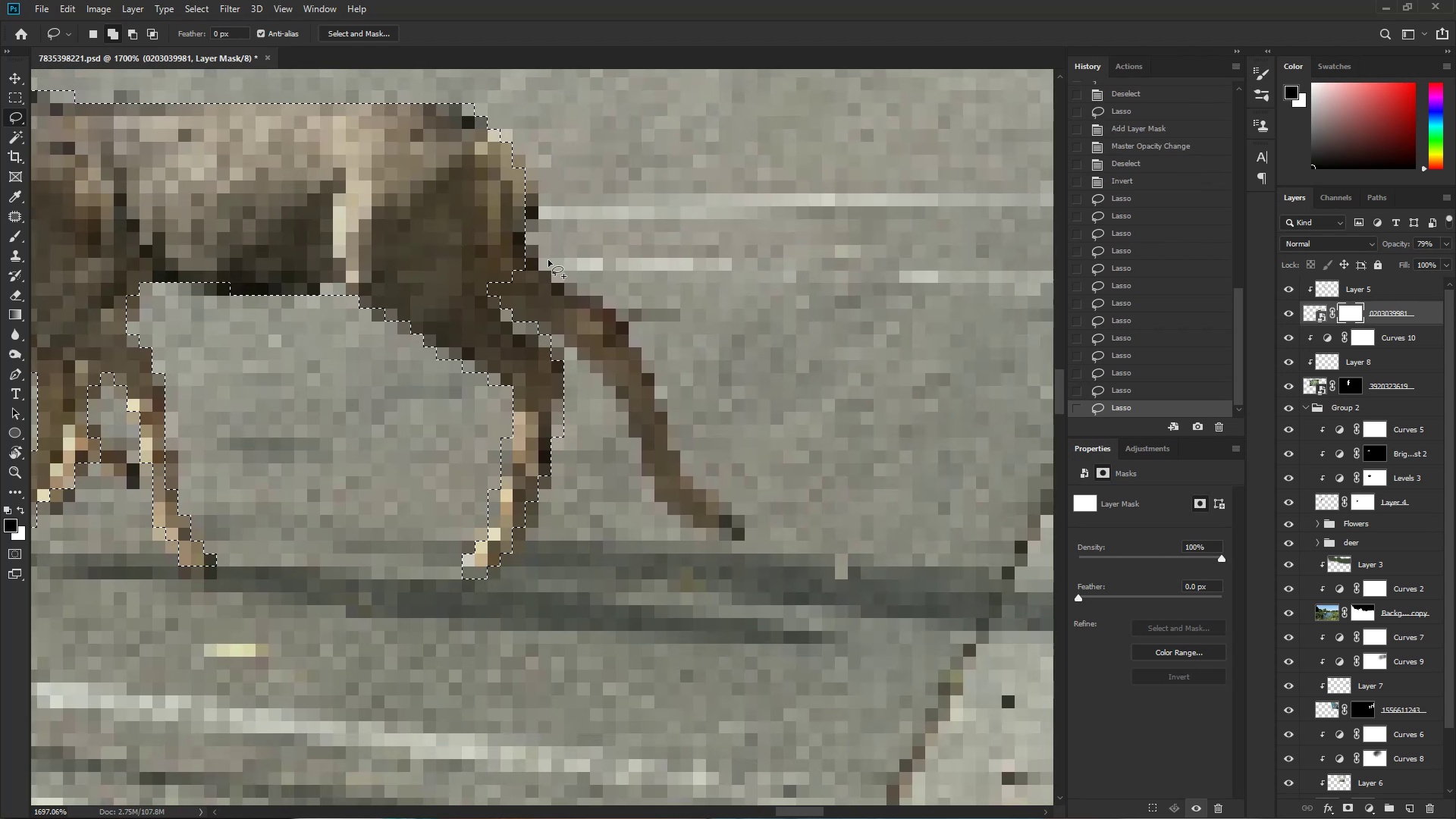 
hold_key(key=ShiftLeft, duration=1.51)
 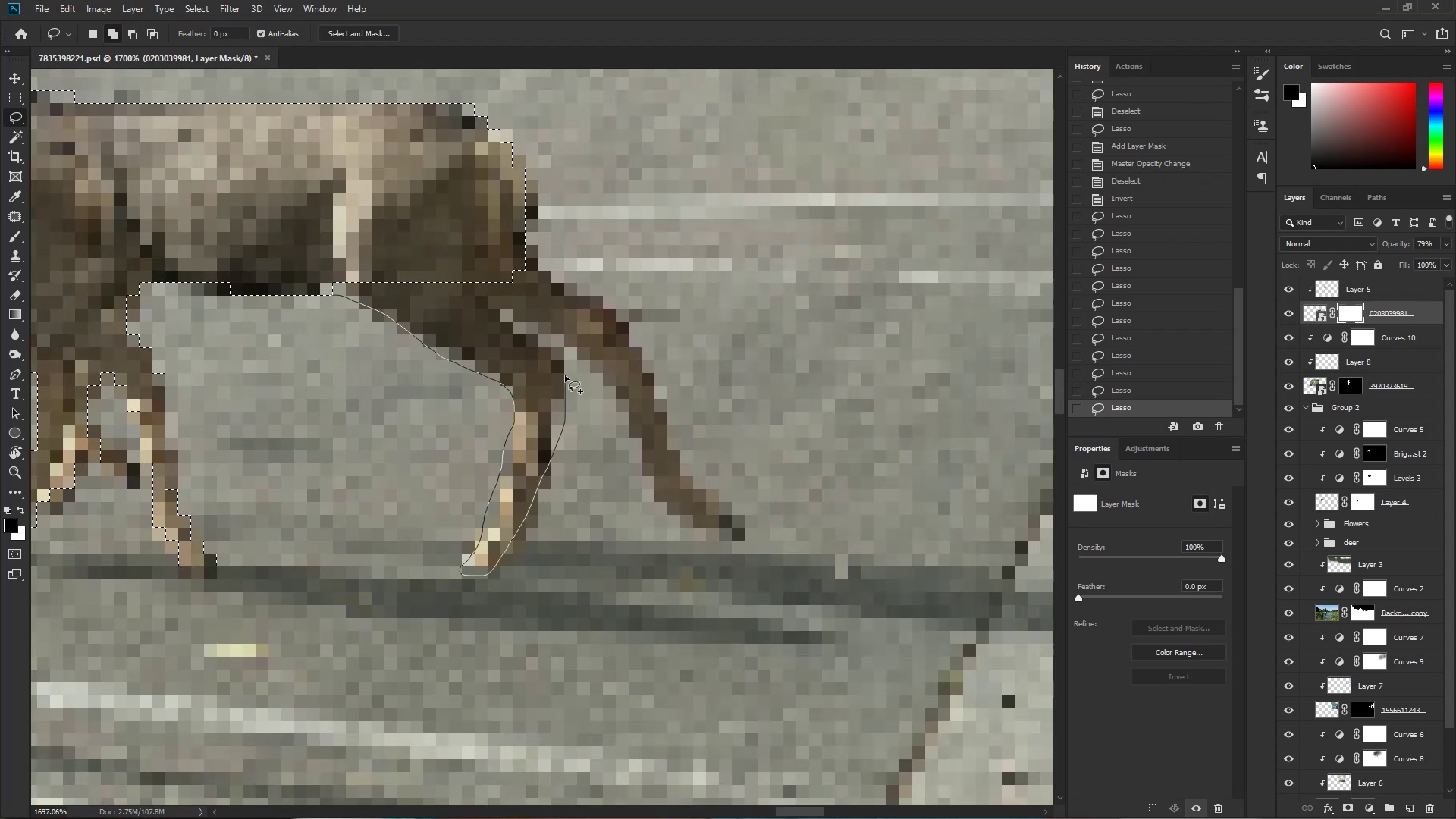 
hold_key(key=ShiftLeft, duration=1.51)
 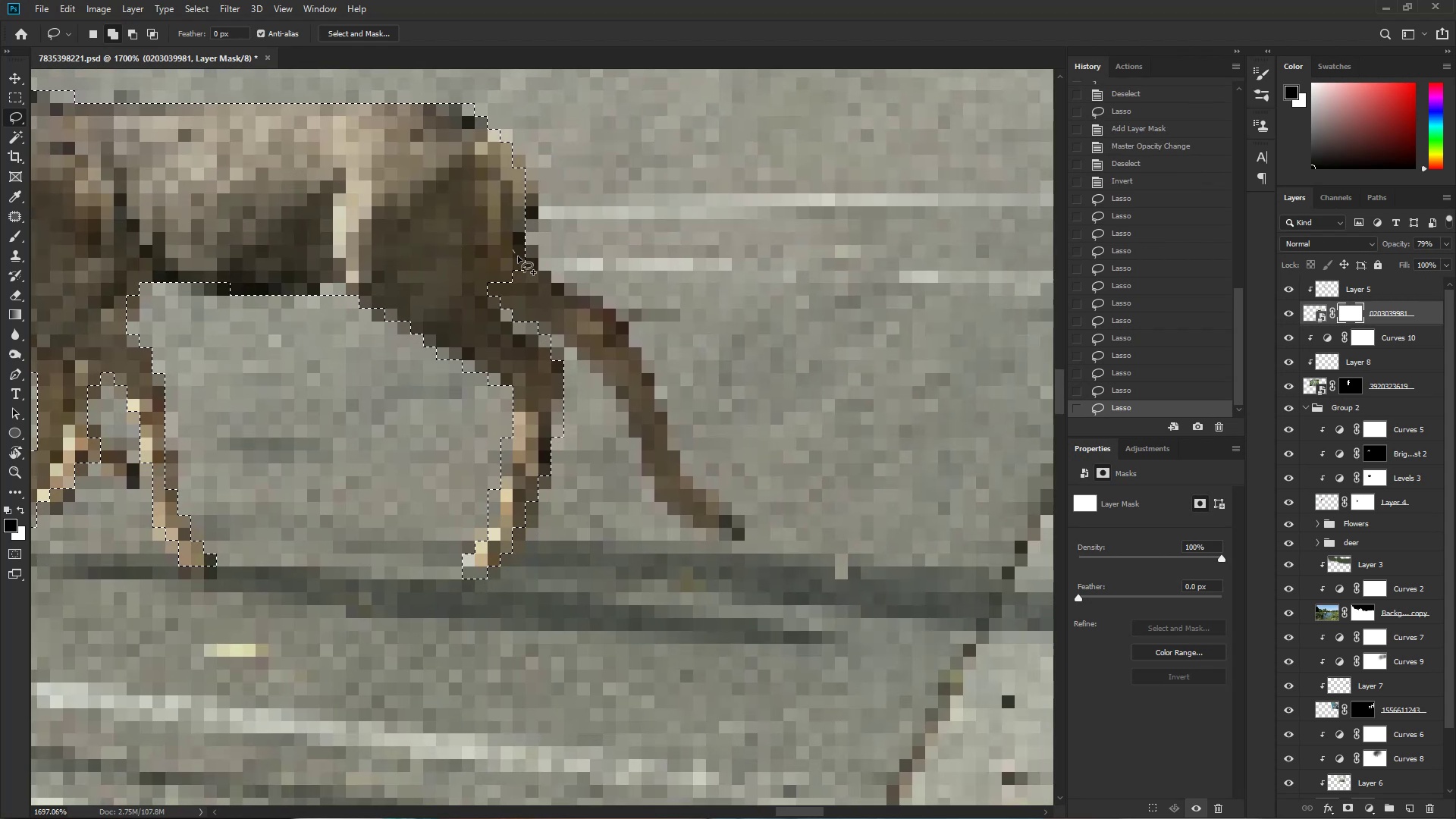 
hold_key(key=ShiftLeft, duration=1.52)
left_click_drag(start_coordinate=[513, 249], to_coordinate=[447, 237])
 